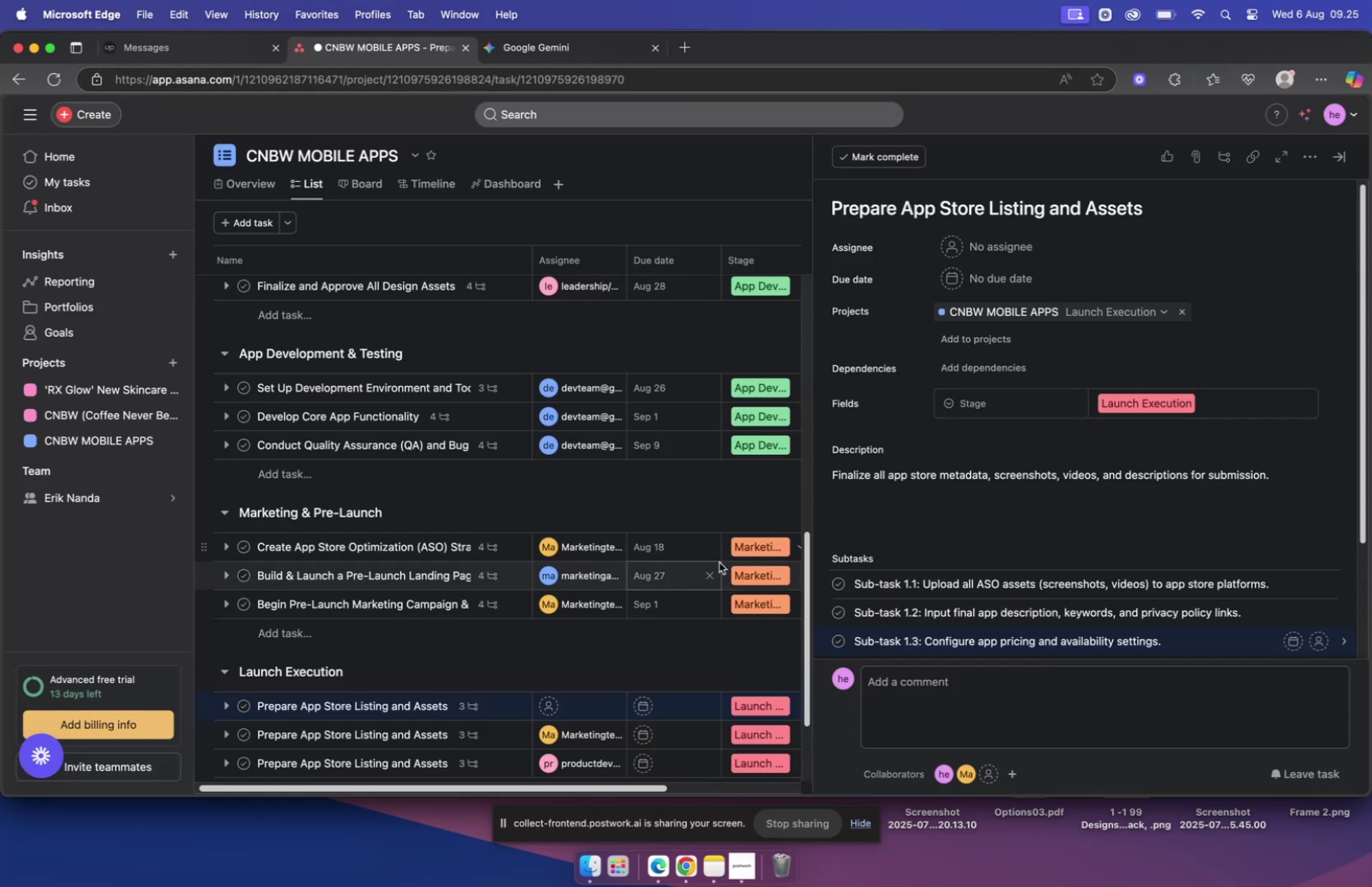 
scroll: coordinate [723, 574], scroll_direction: down, amount: 2.0
 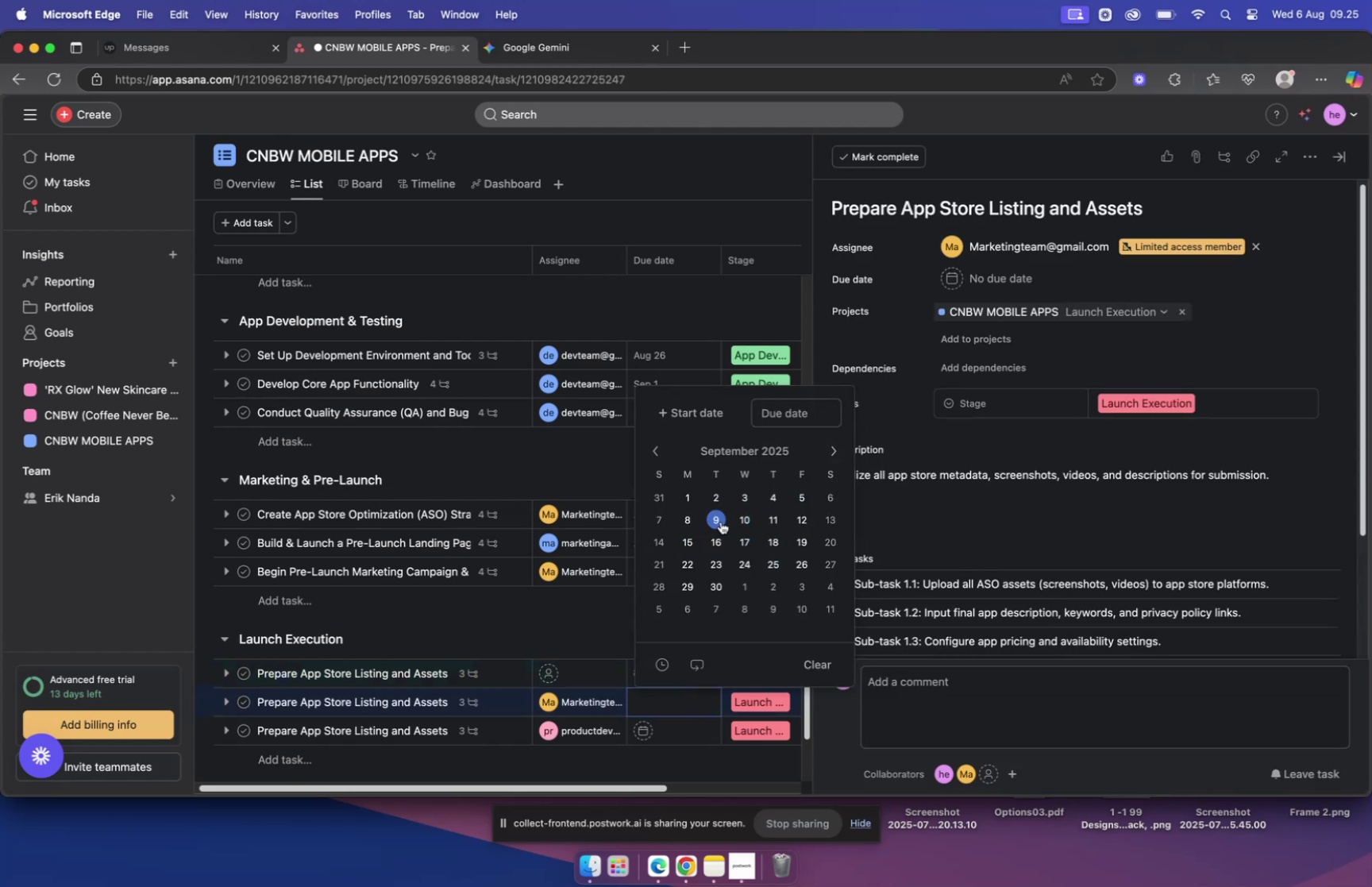 
wait(10.83)
 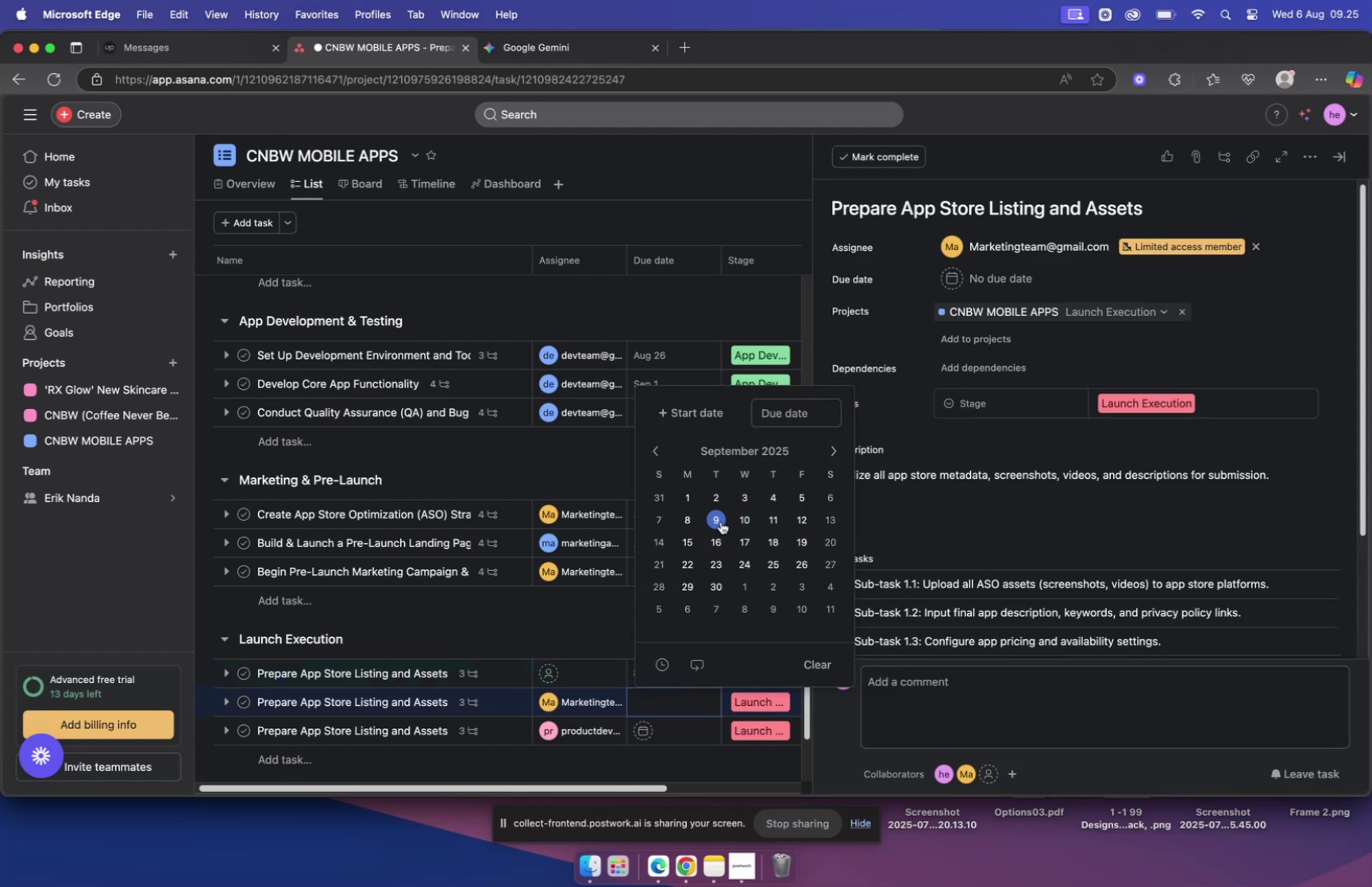 
left_click([830, 477])
 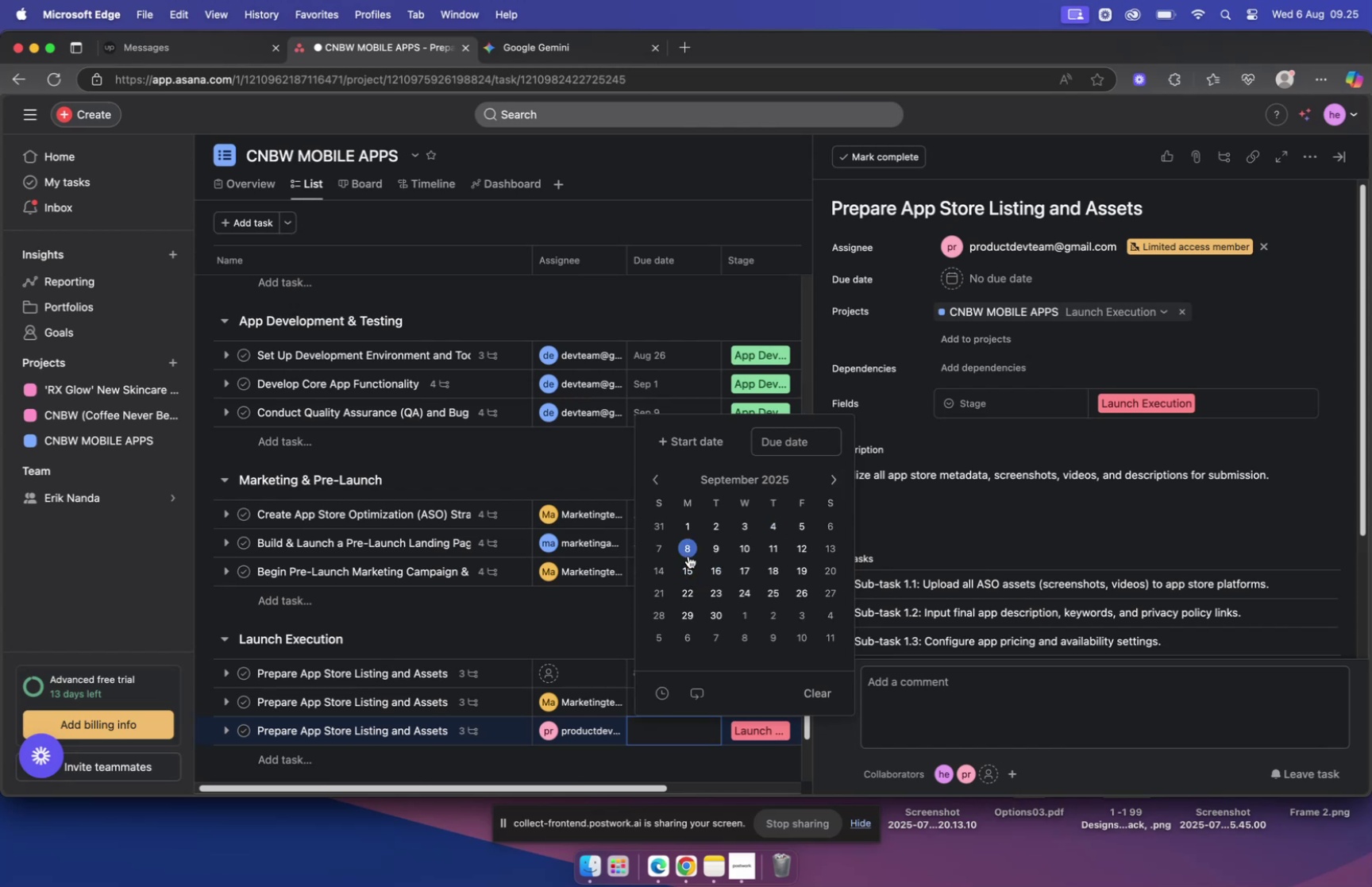 
left_click([688, 550])
 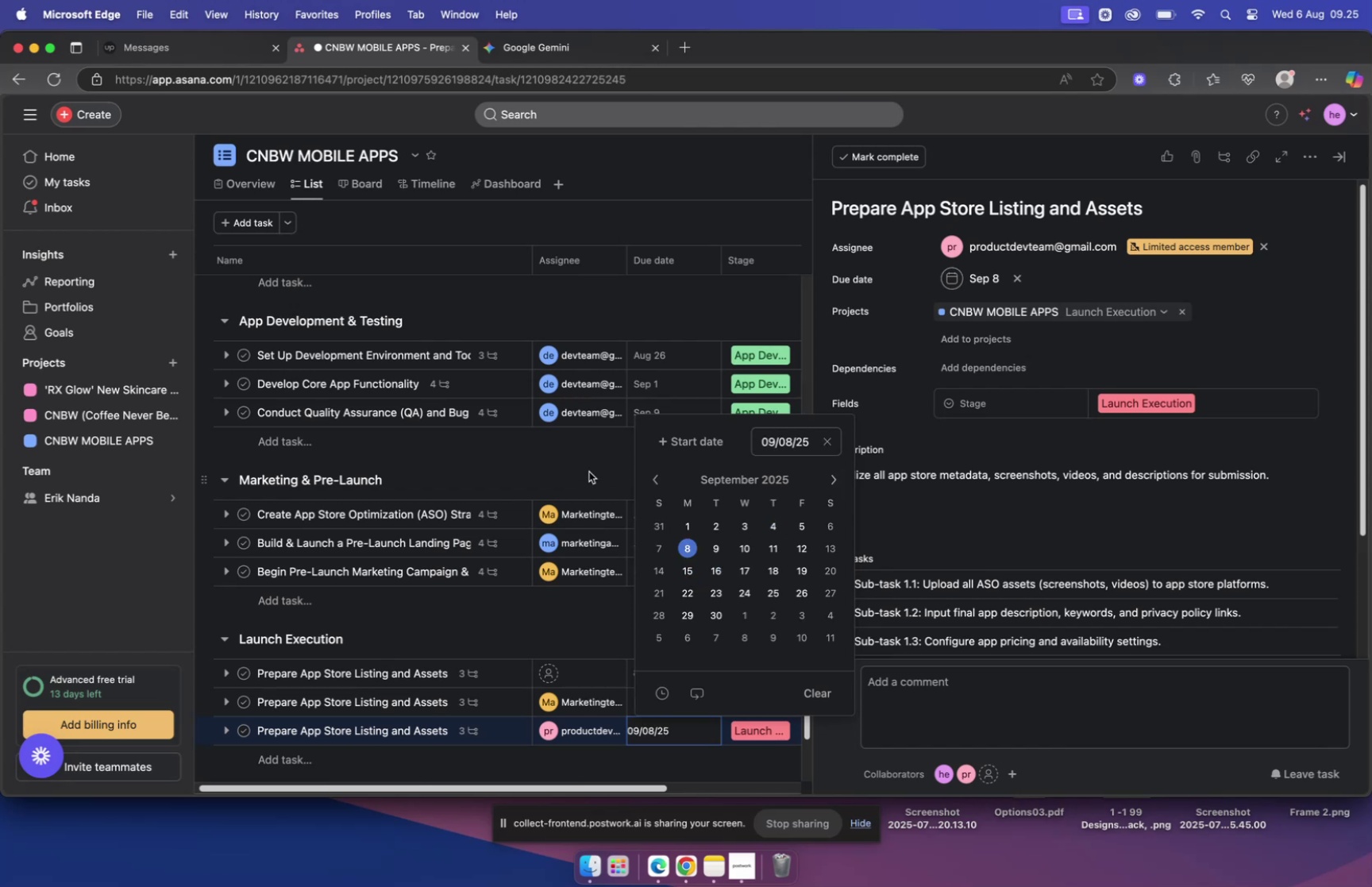 
left_click([590, 468])
 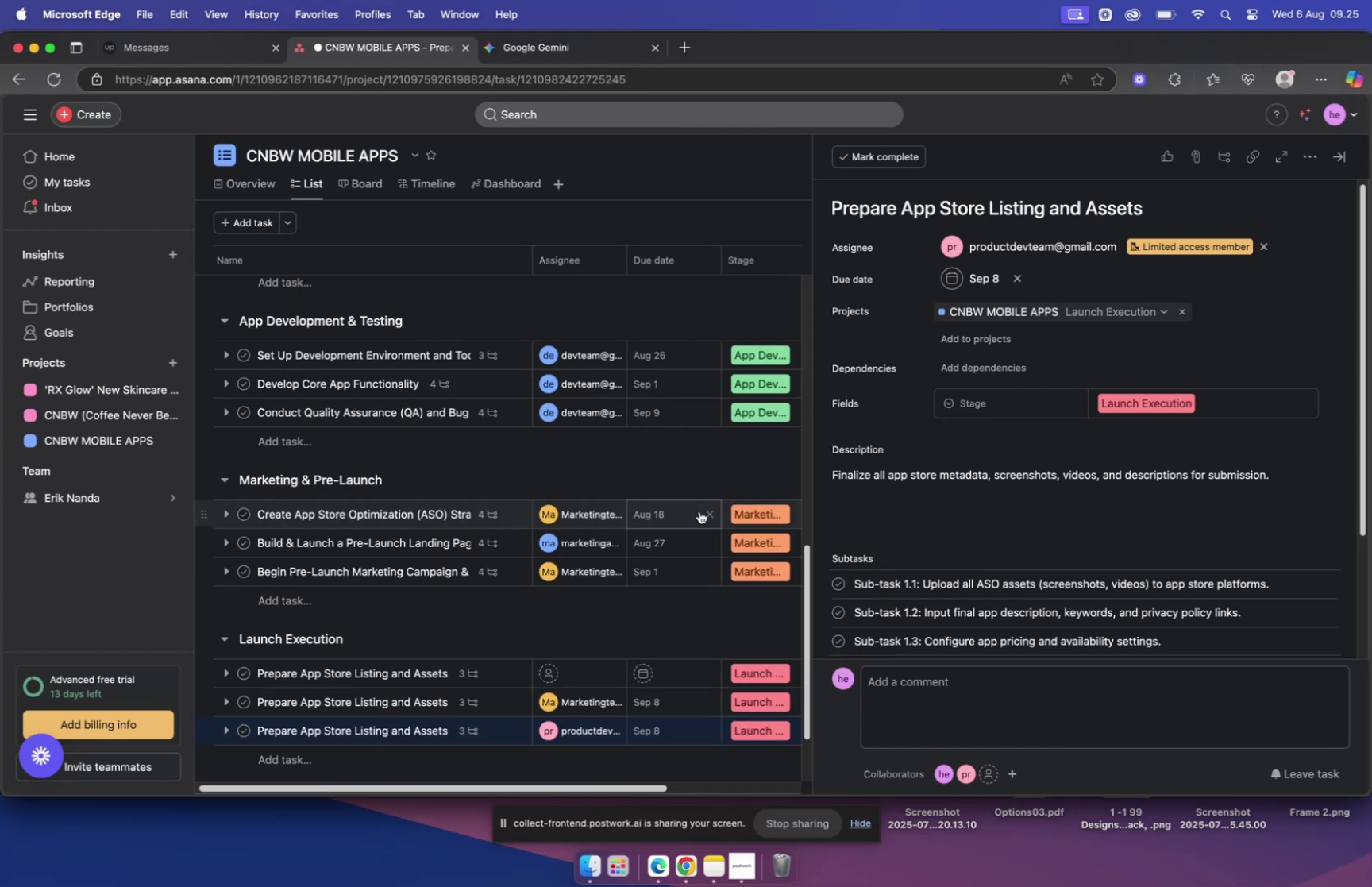 
scroll: coordinate [699, 511], scroll_direction: down, amount: 5.0
 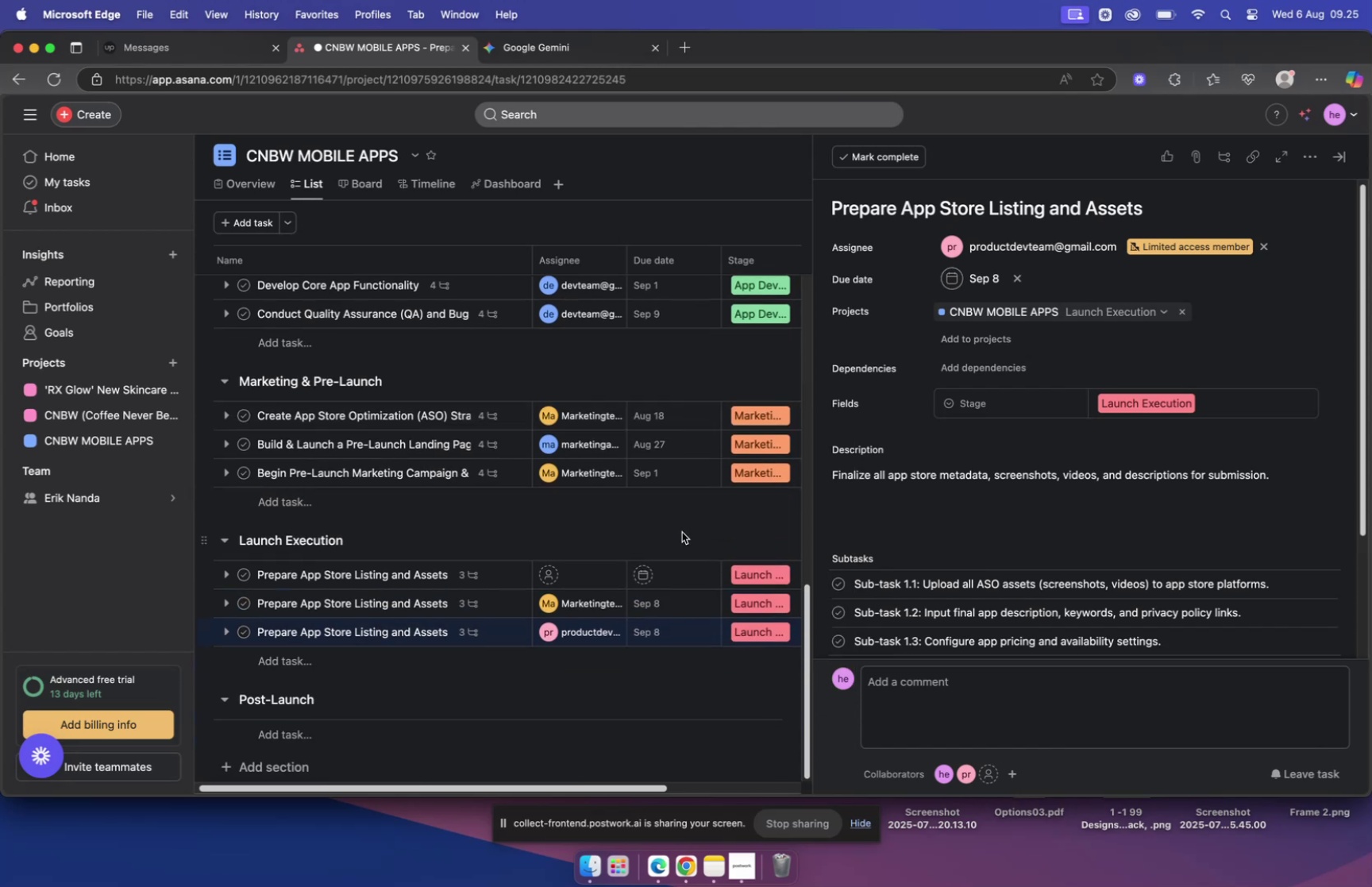 
mouse_move([662, 574])
 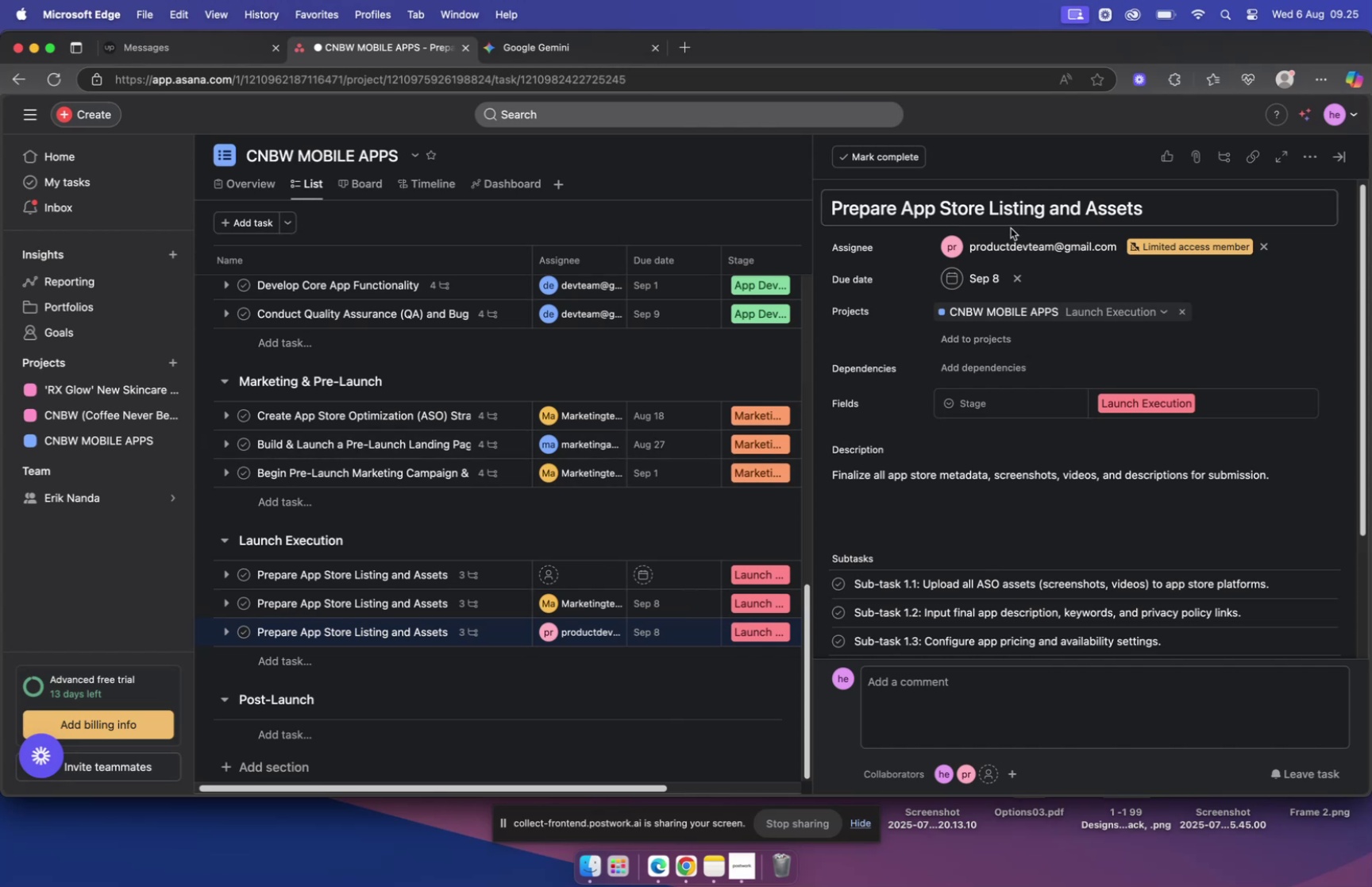 
left_click([772, 162])
 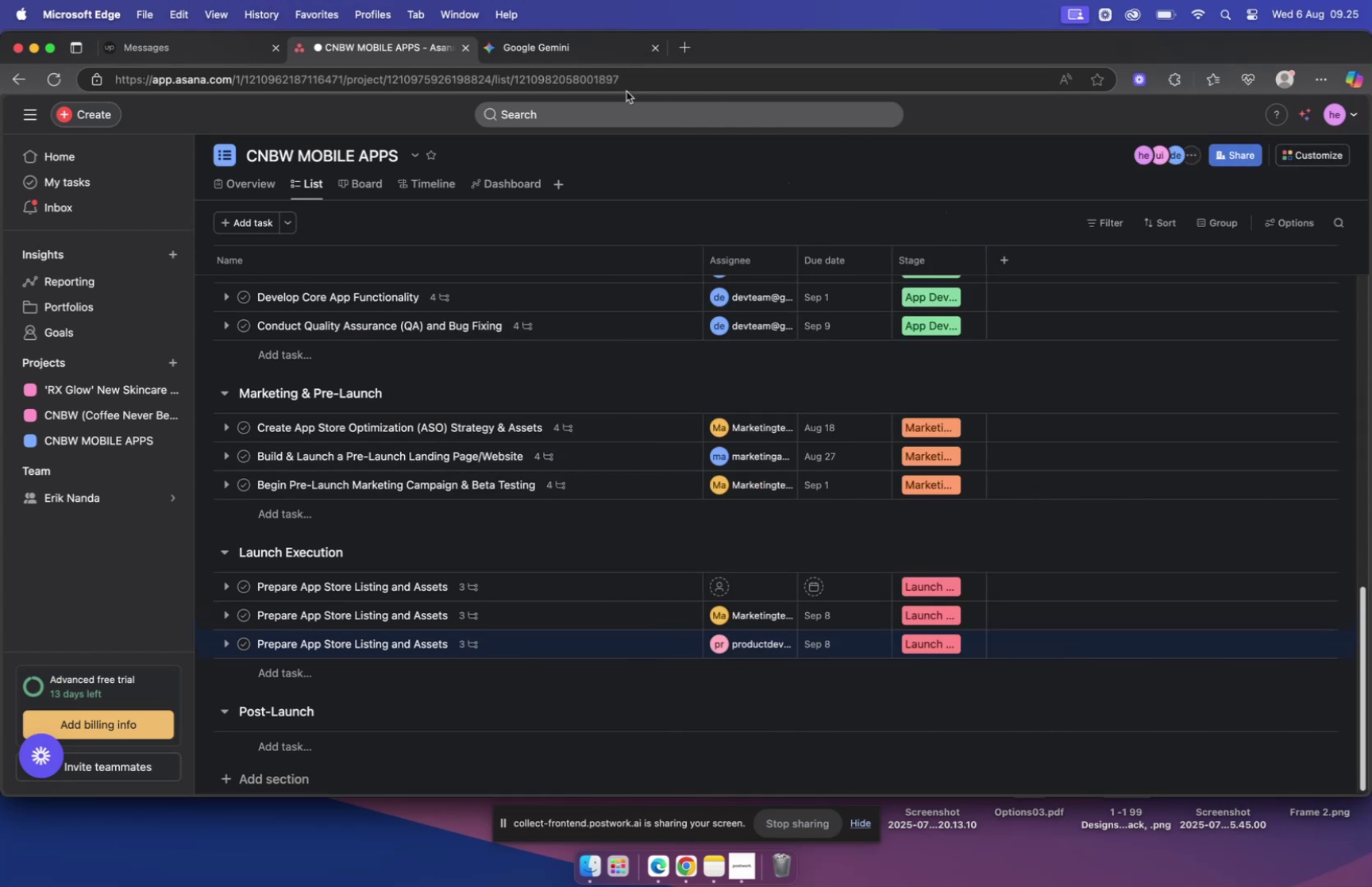 
left_click([584, 46])
 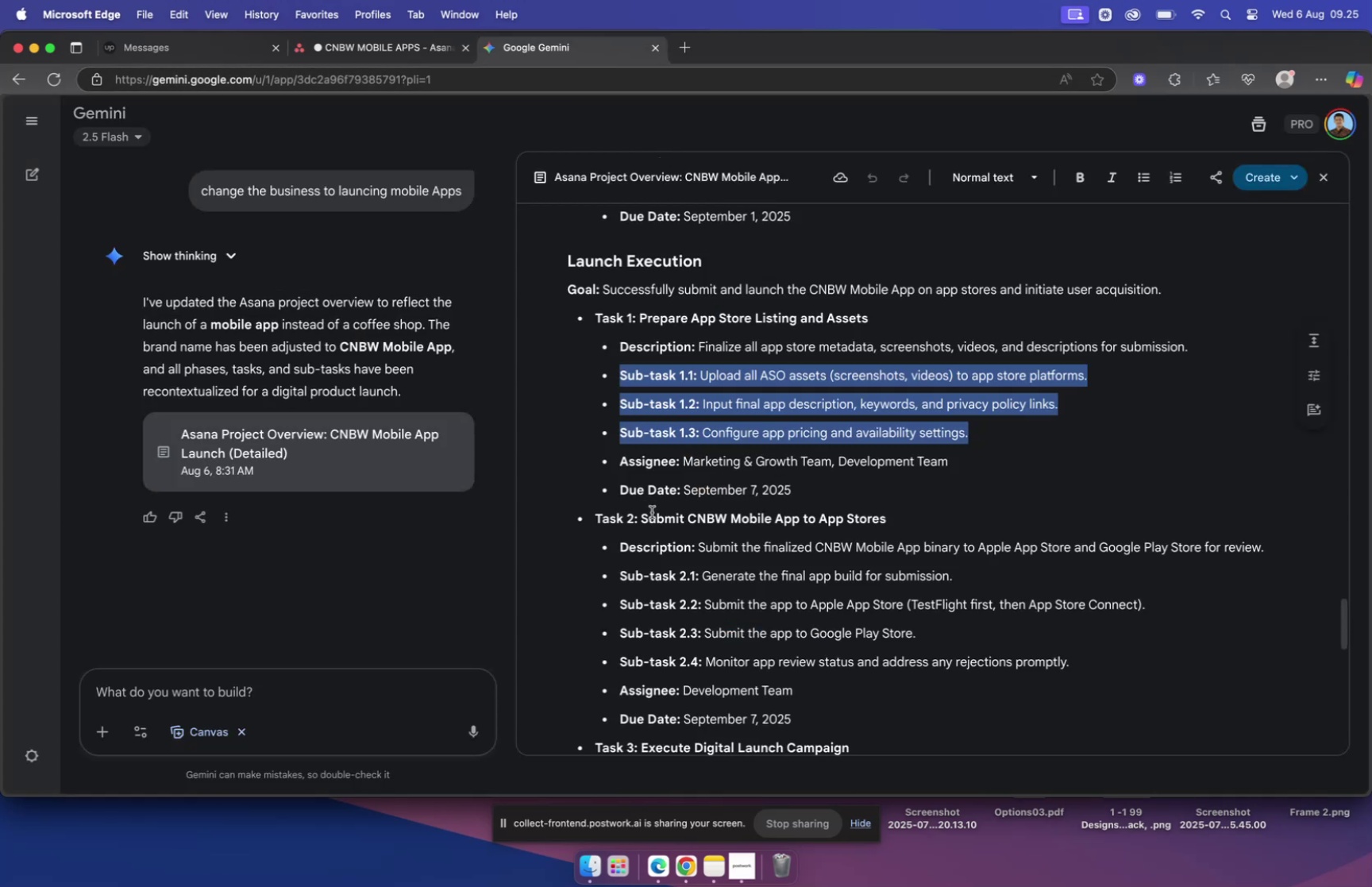 
left_click_drag(start_coordinate=[642, 515], to_coordinate=[899, 515])
 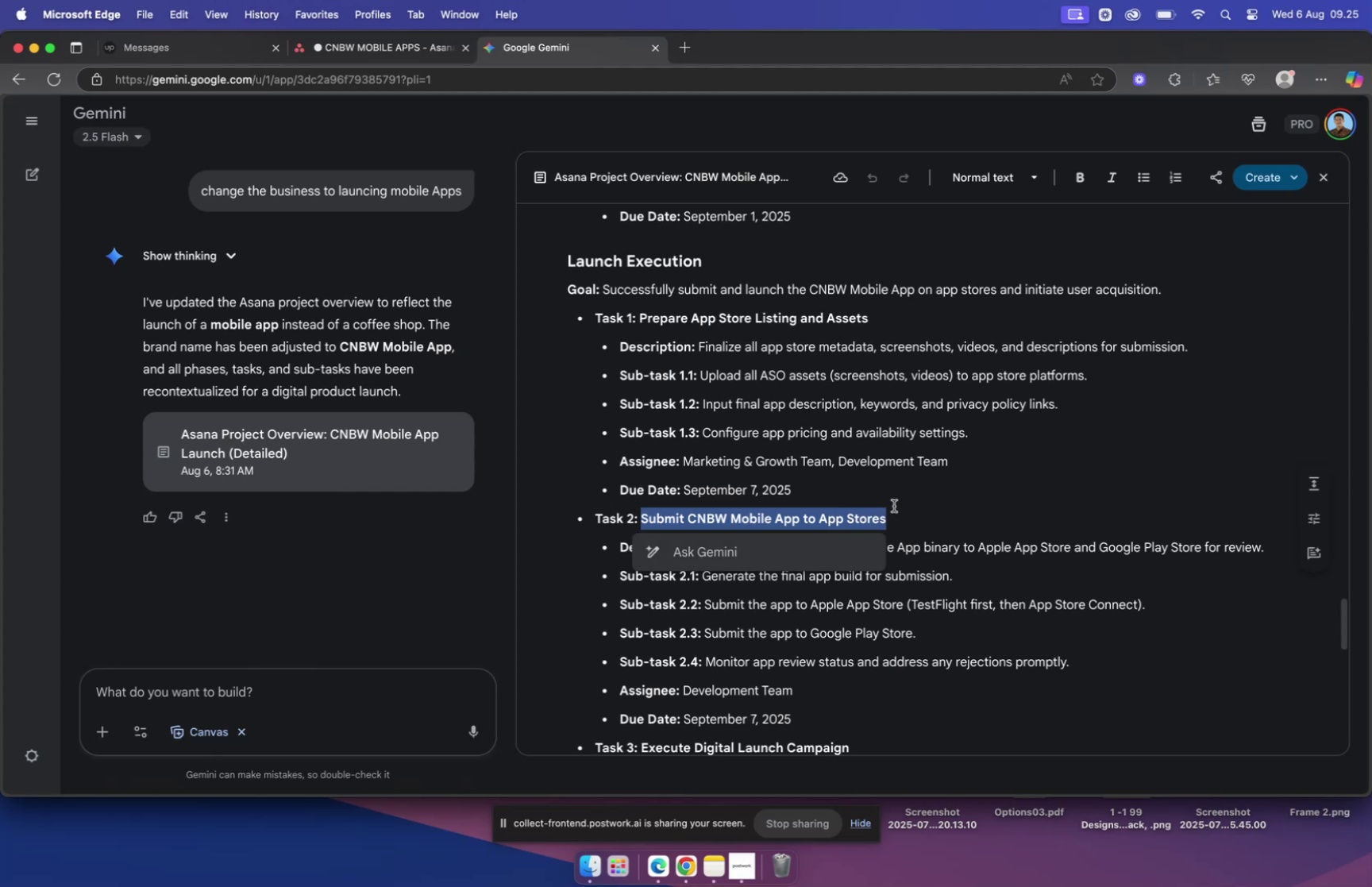 
key(Meta+C)
 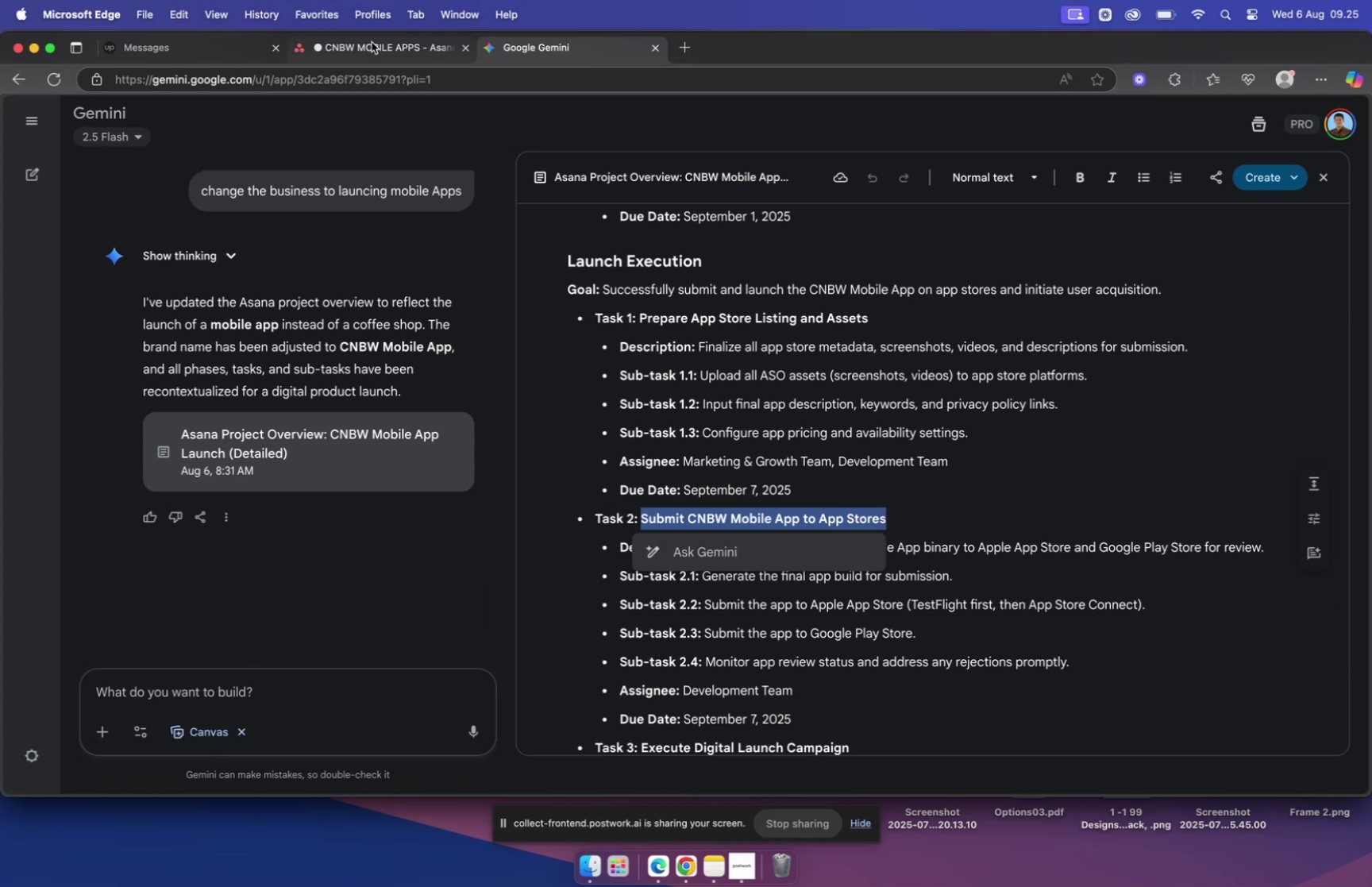 
left_click([371, 44])
 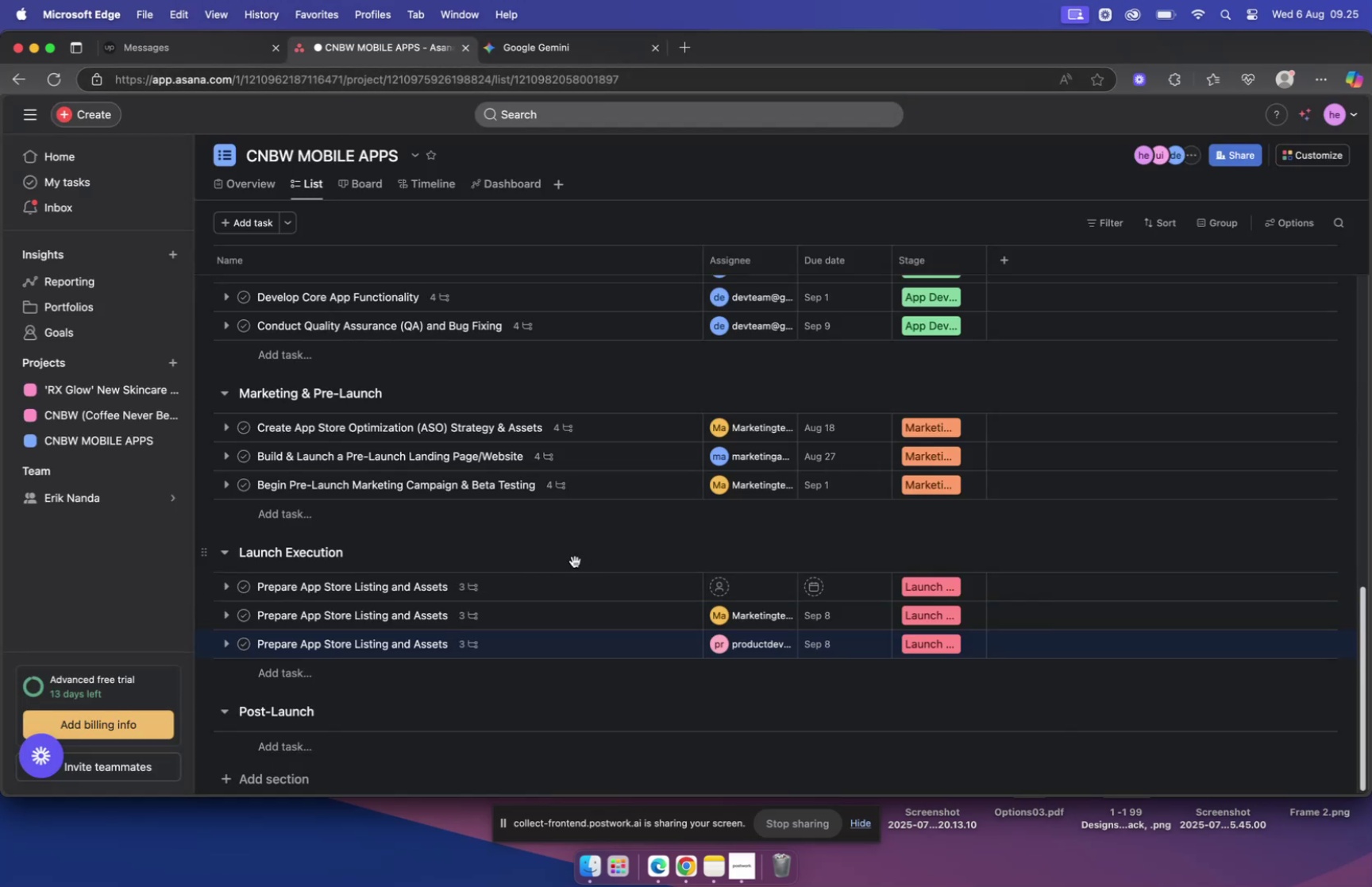 
wait(5.65)
 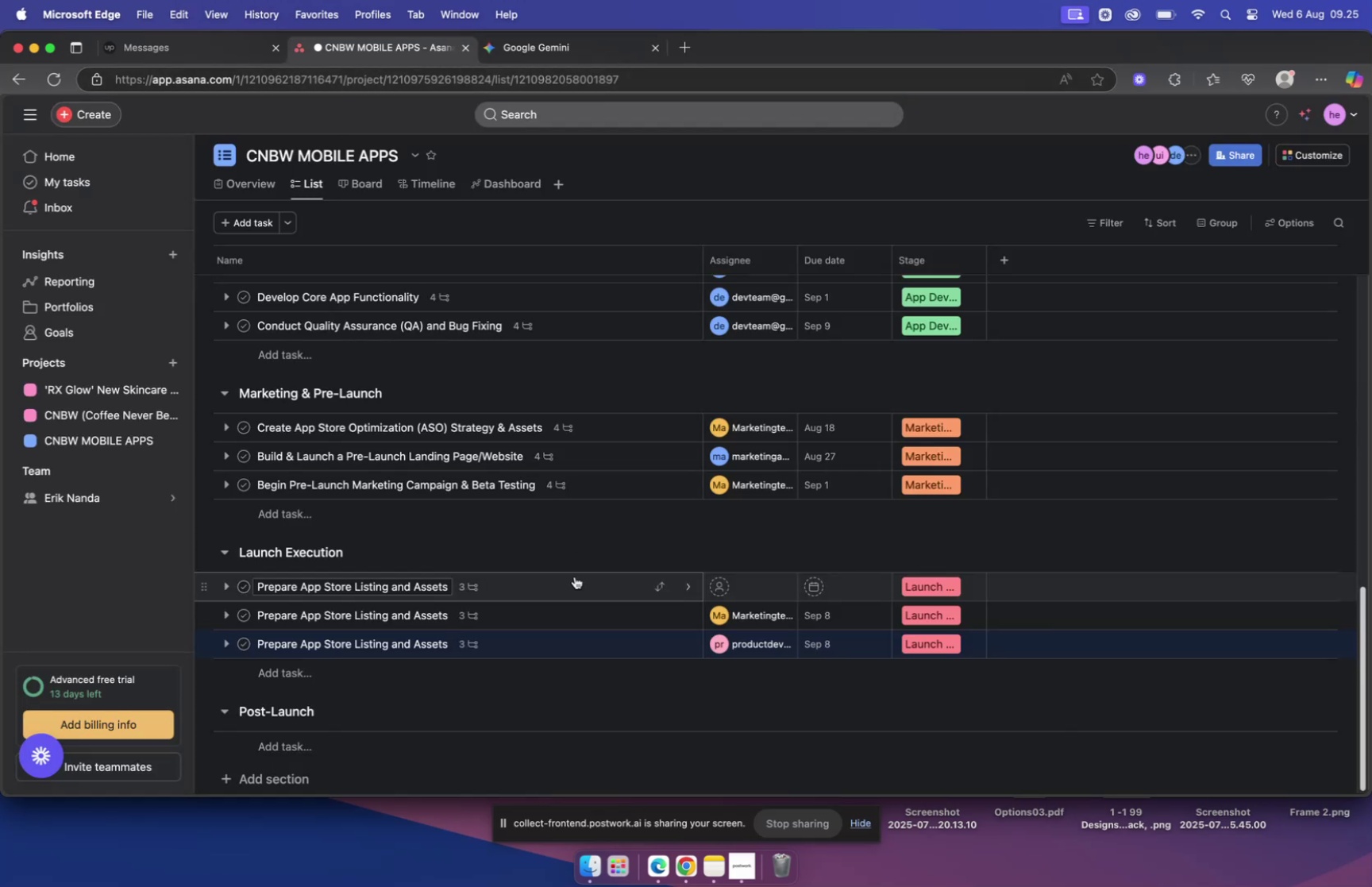 
left_click([323, 669])
 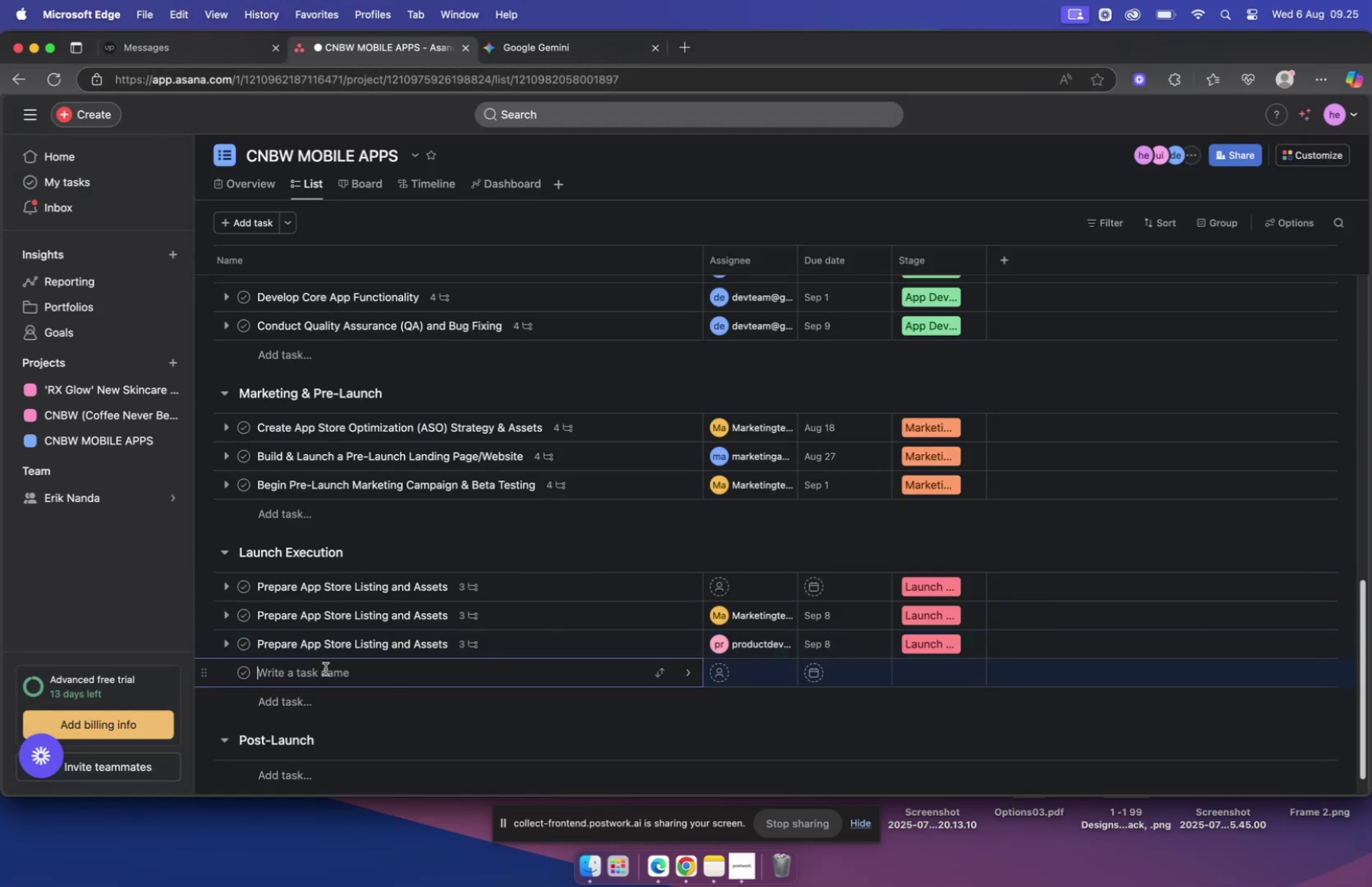 
key(Meta+V)
 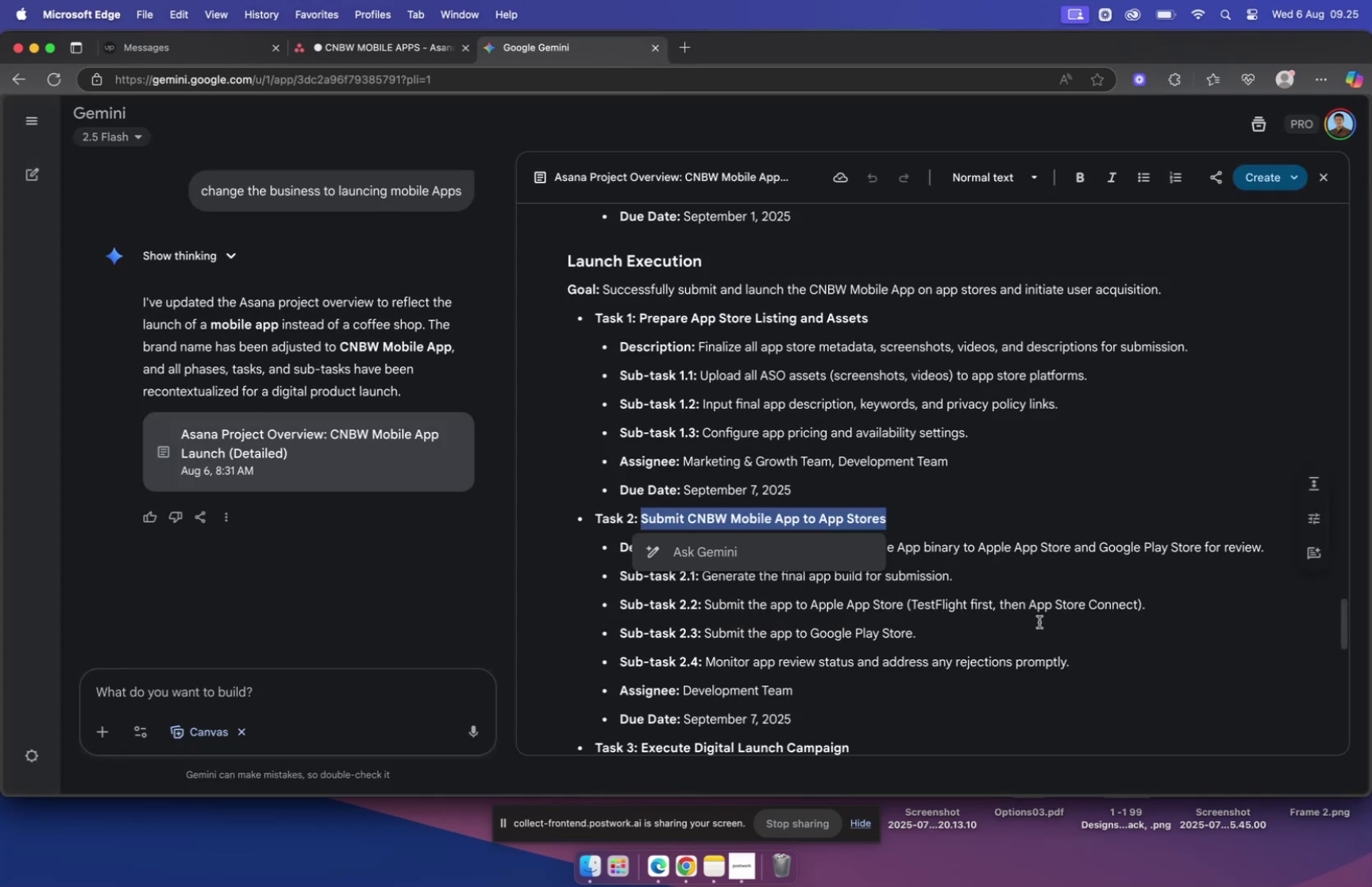 
left_click([1013, 620])
 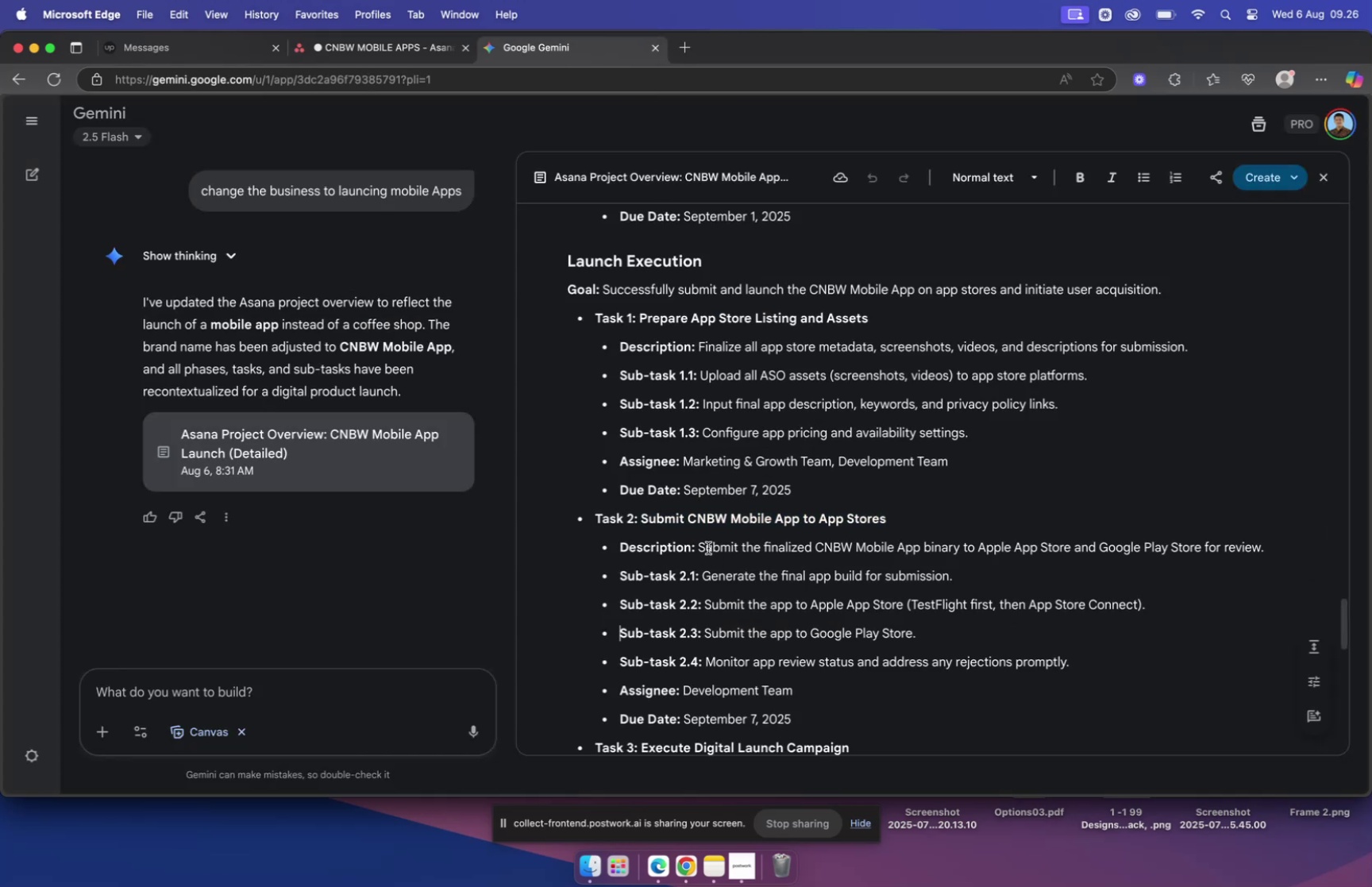 
left_click_drag(start_coordinate=[699, 542], to_coordinate=[1280, 542])
 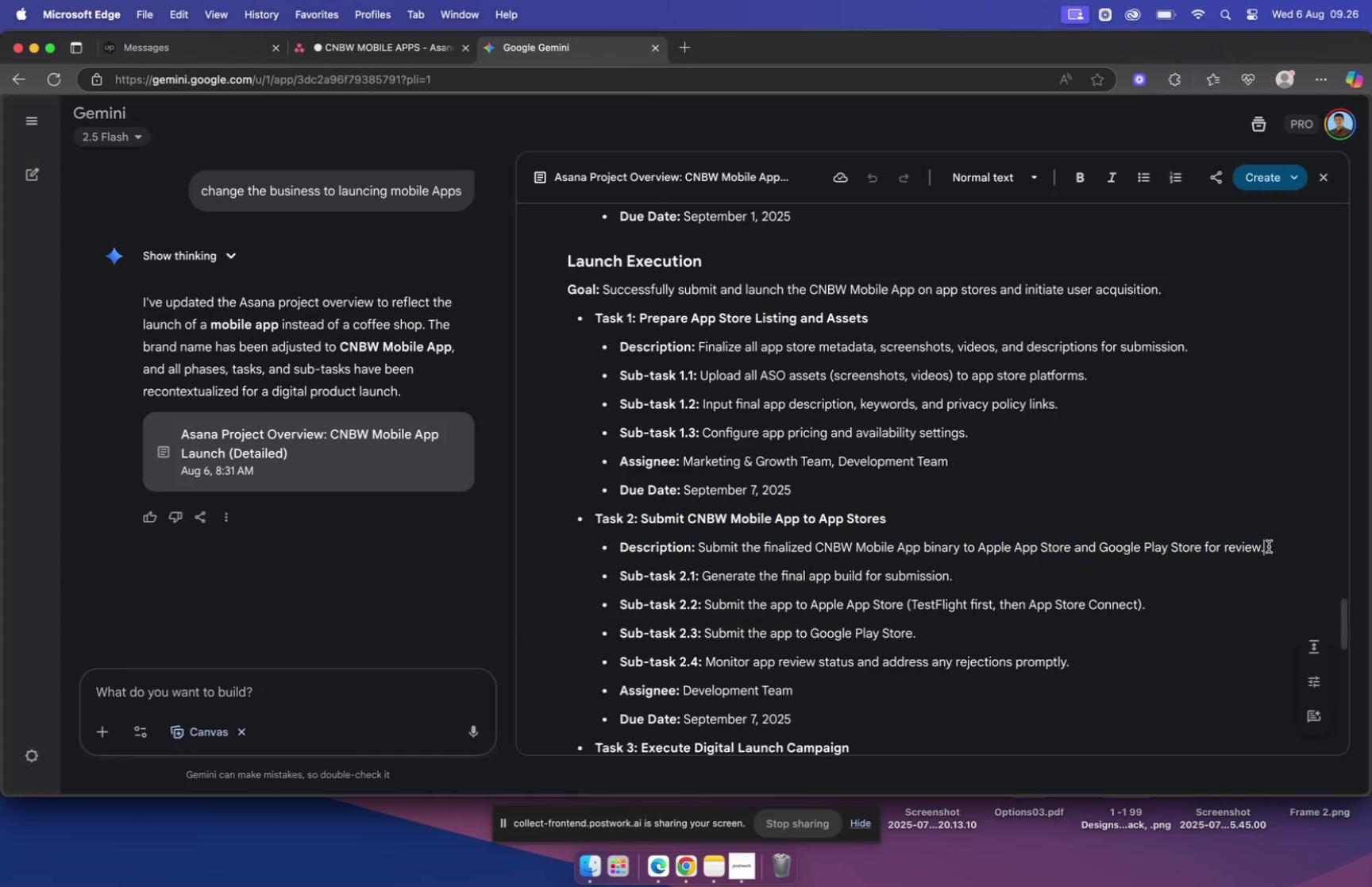 
left_click_drag(start_coordinate=[1267, 545], to_coordinate=[699, 546])
 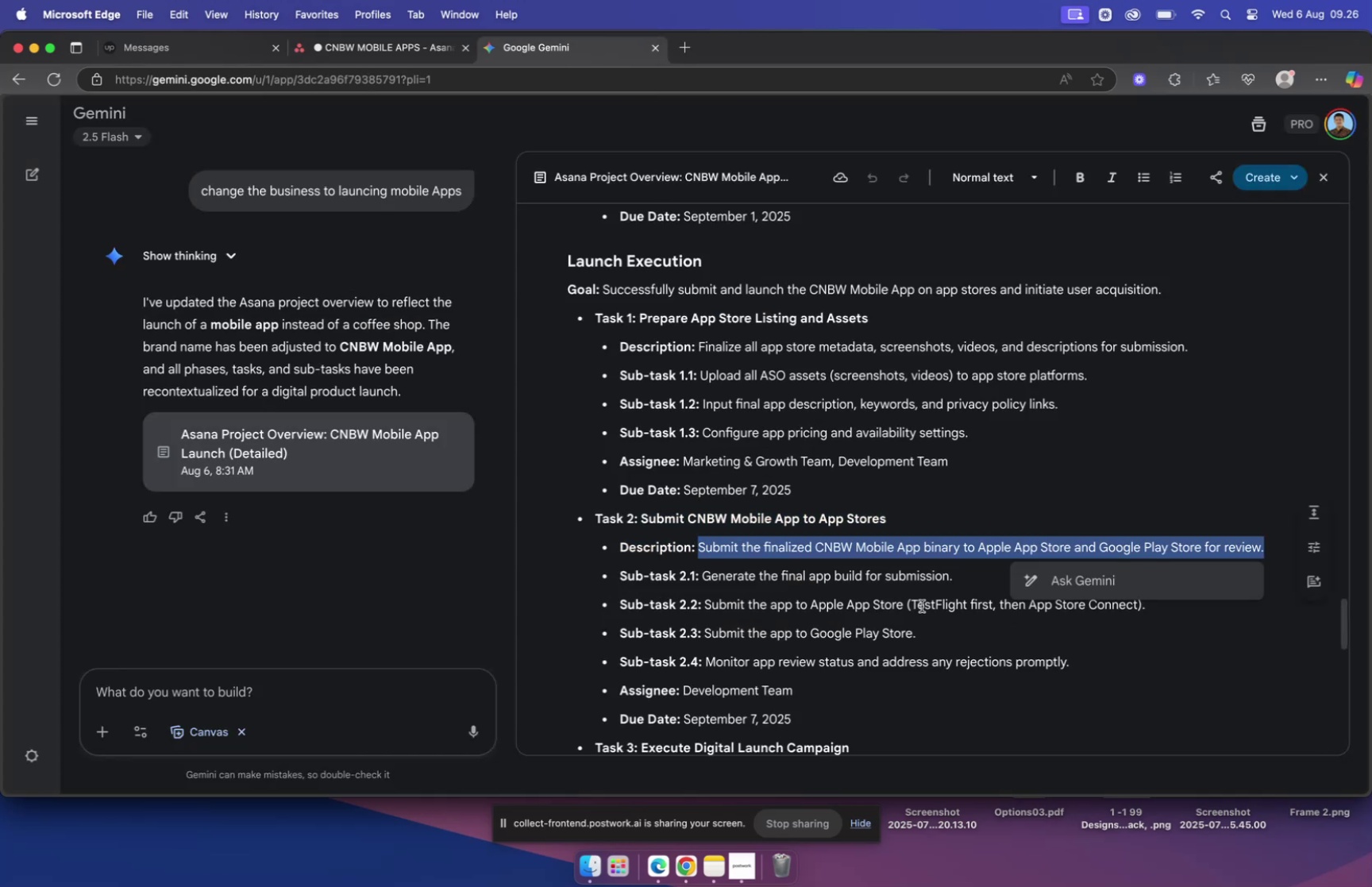 
key(Meta+C)
 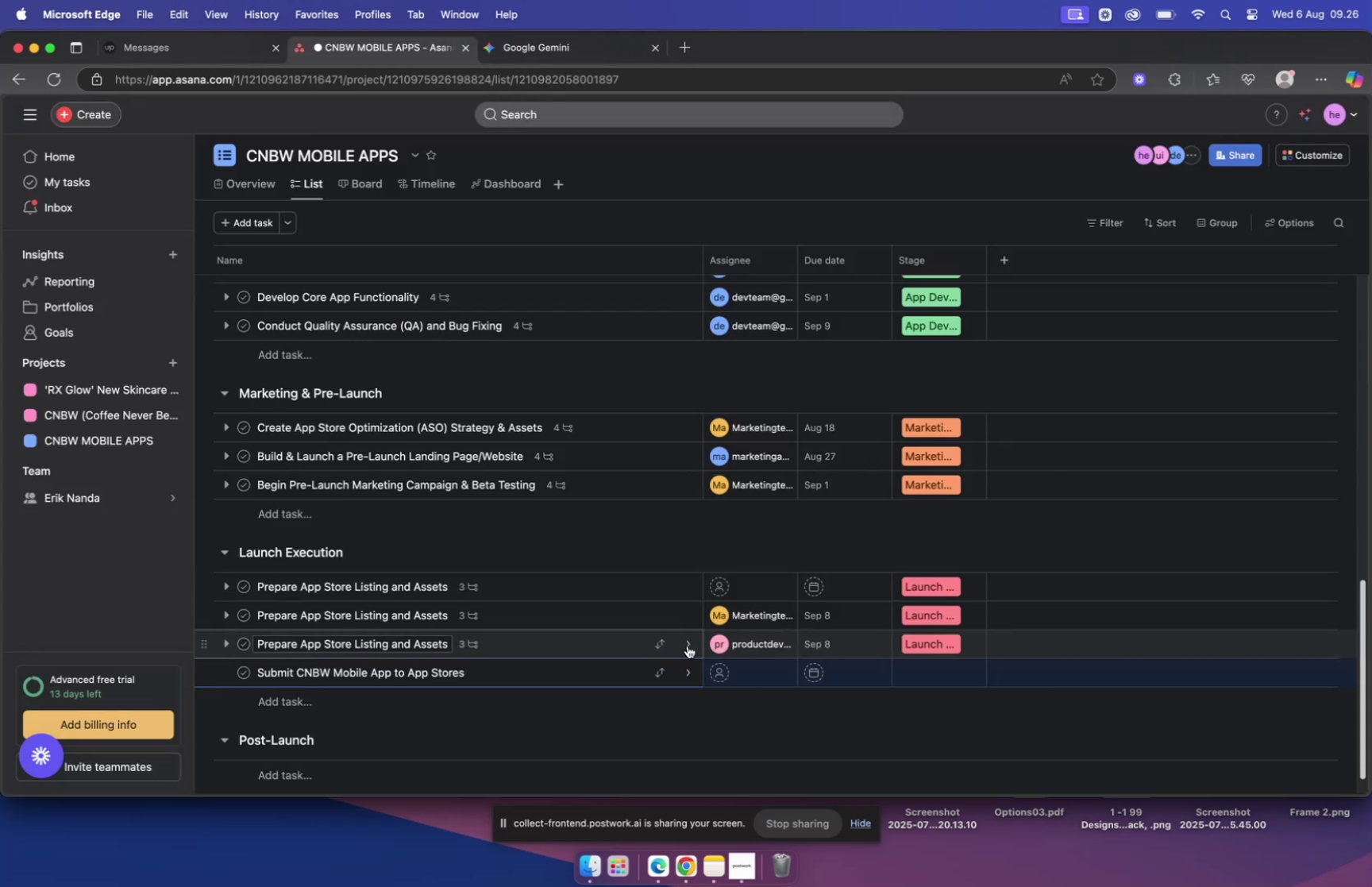 
left_click([516, 662])
 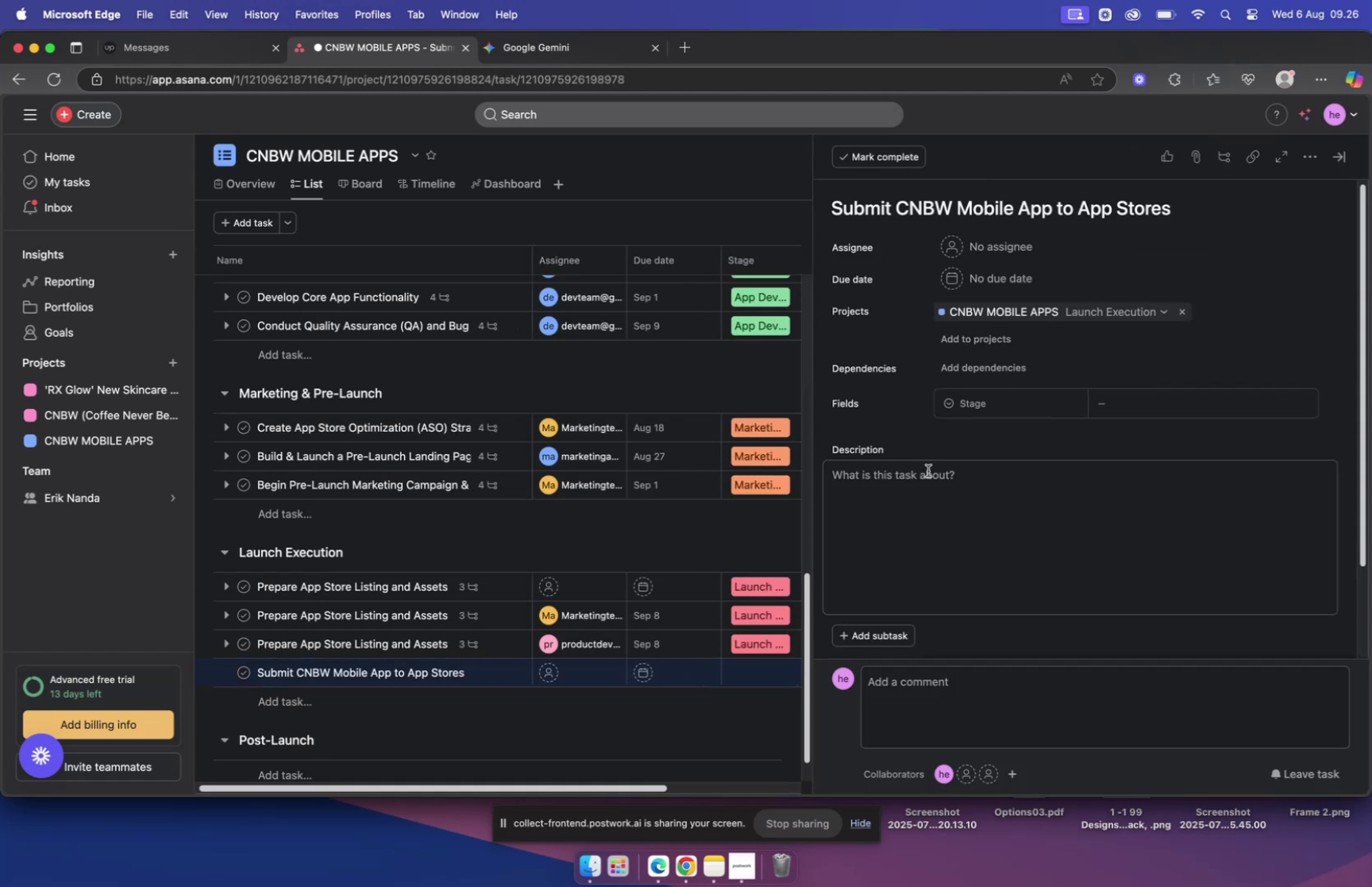 
left_click([927, 472])
 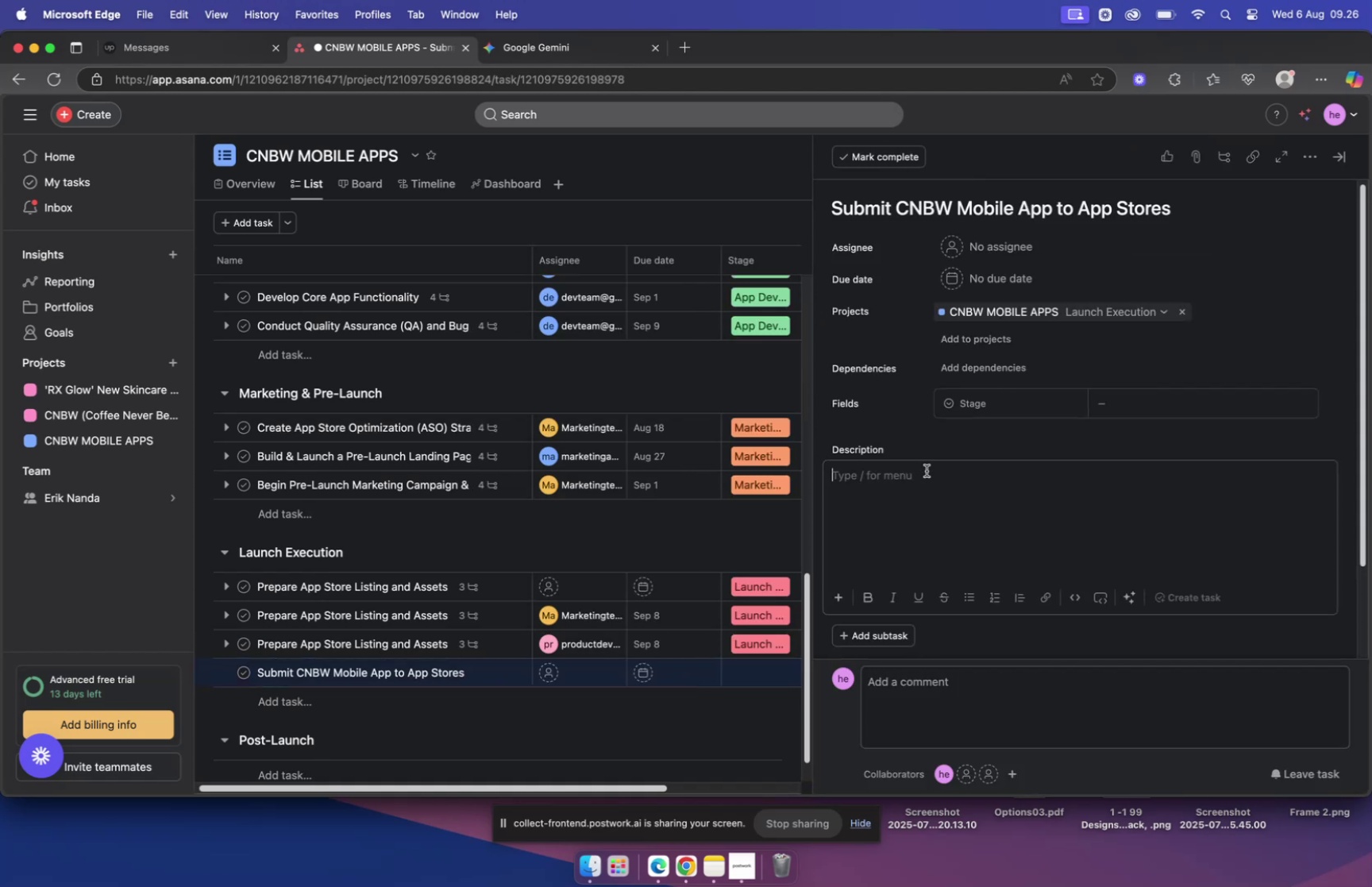 
key(Meta+V)
 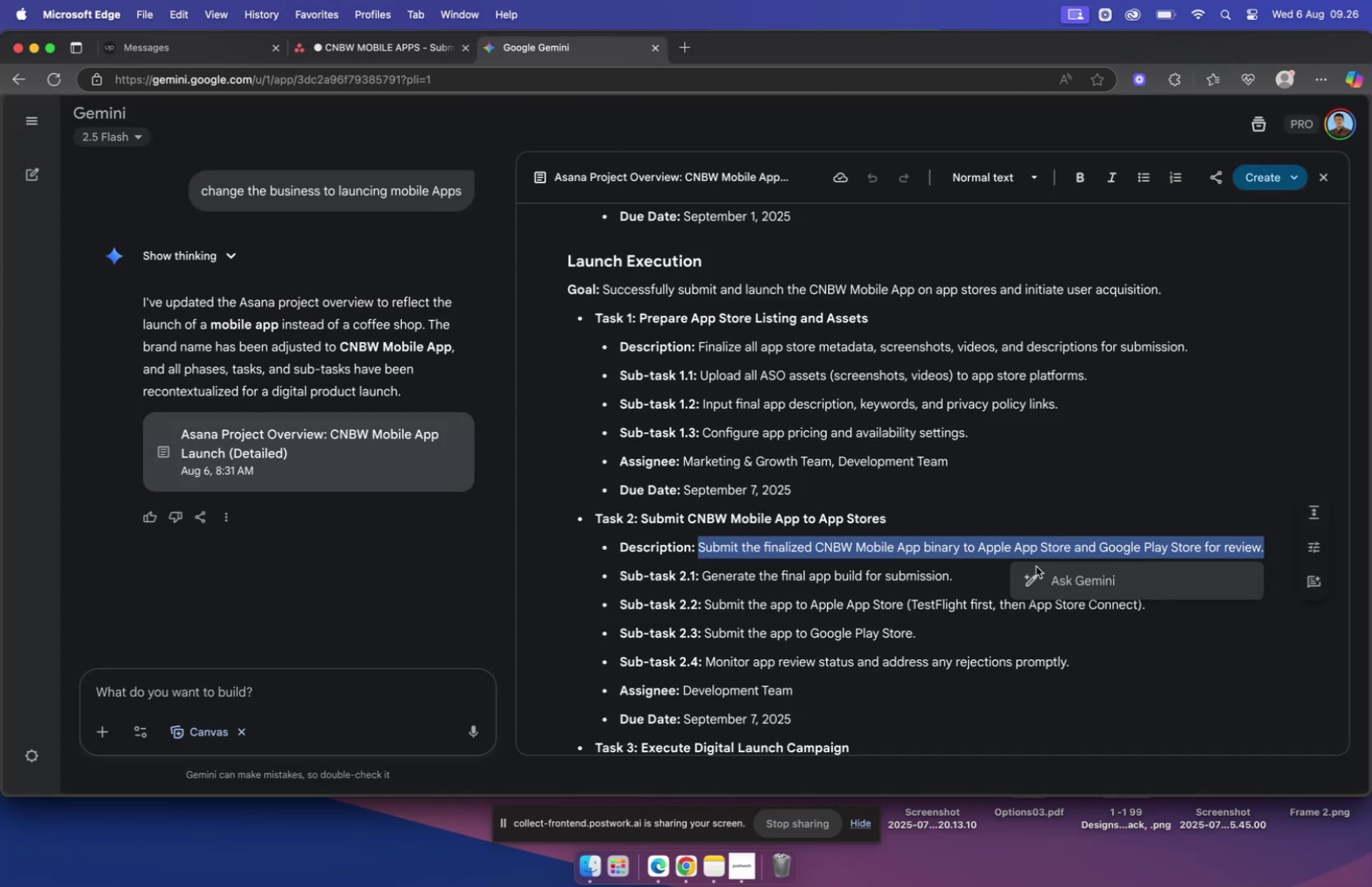 
left_click_drag(start_coordinate=[624, 576], to_coordinate=[1089, 637])
 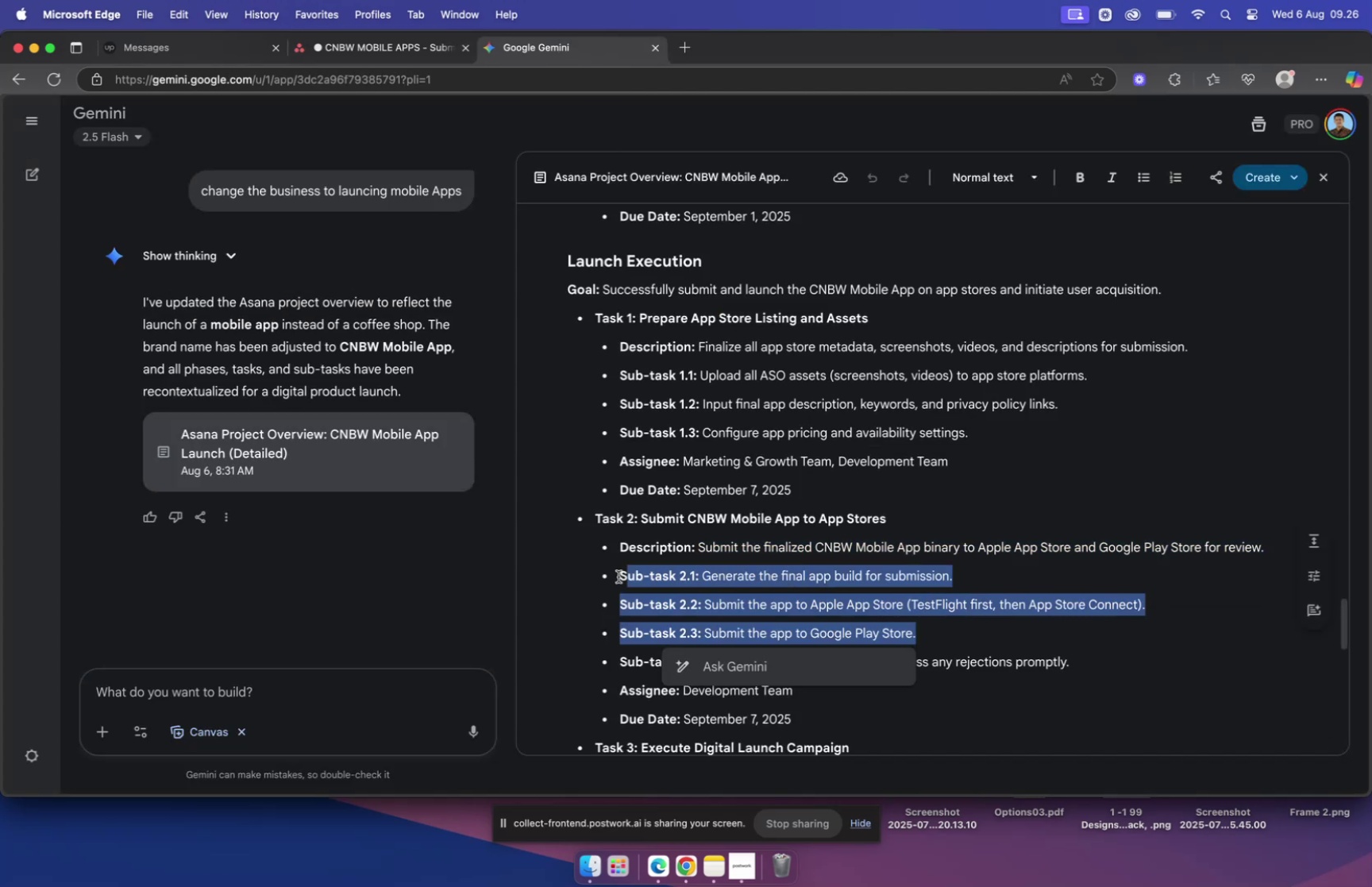 
left_click([619, 575])
 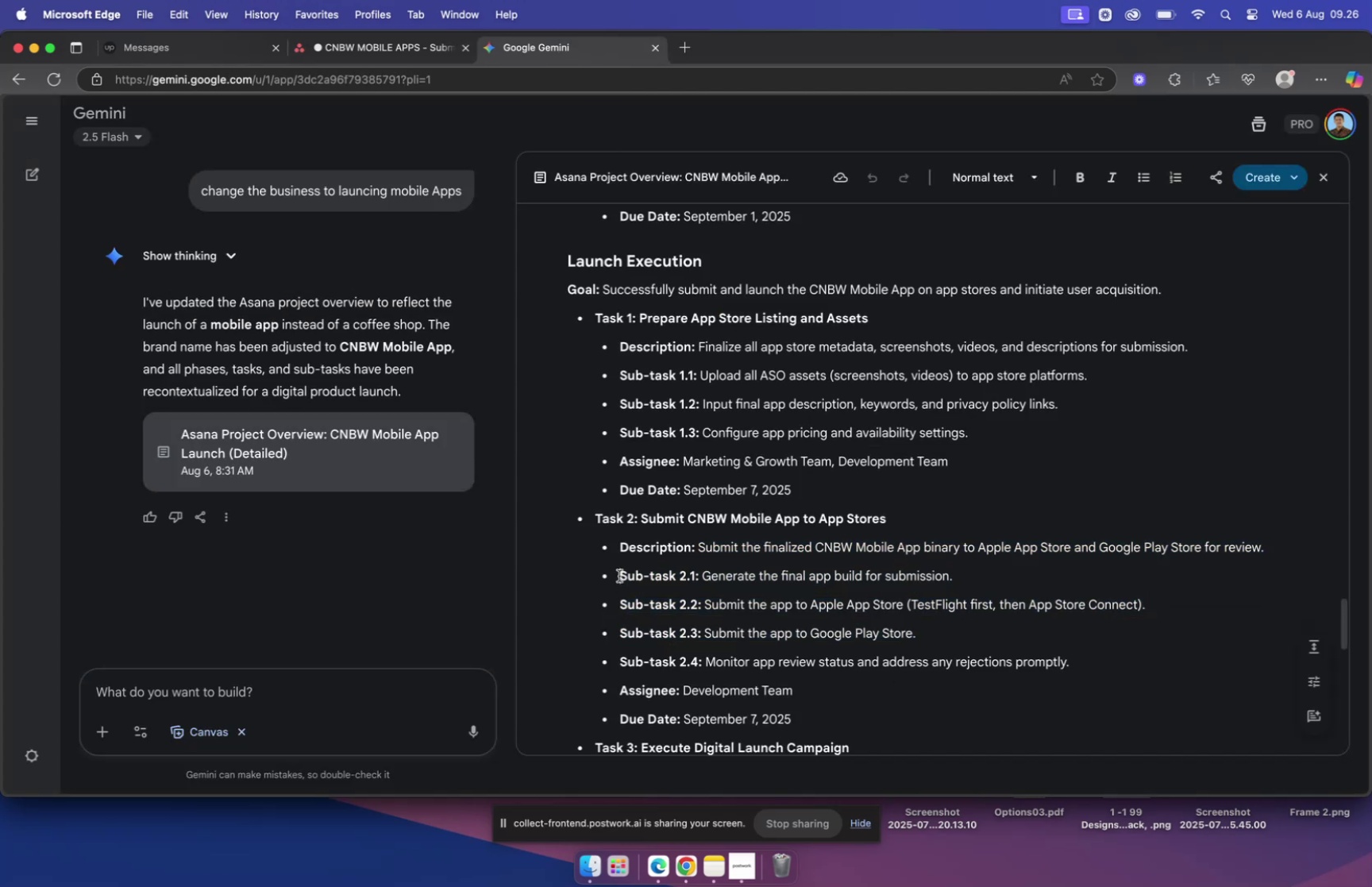 
left_click_drag(start_coordinate=[619, 575], to_coordinate=[1090, 669])
 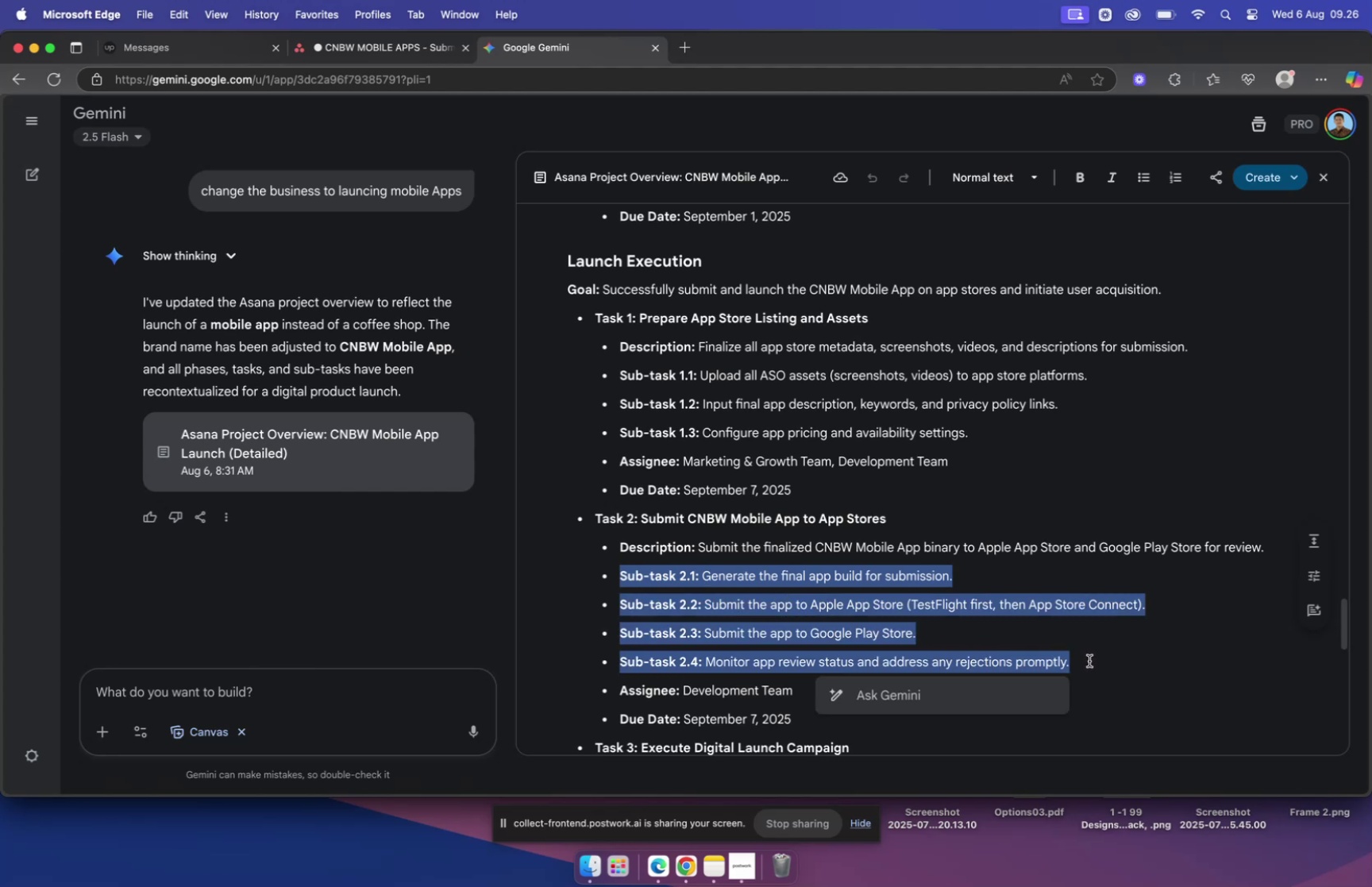 
key(Meta+C)
 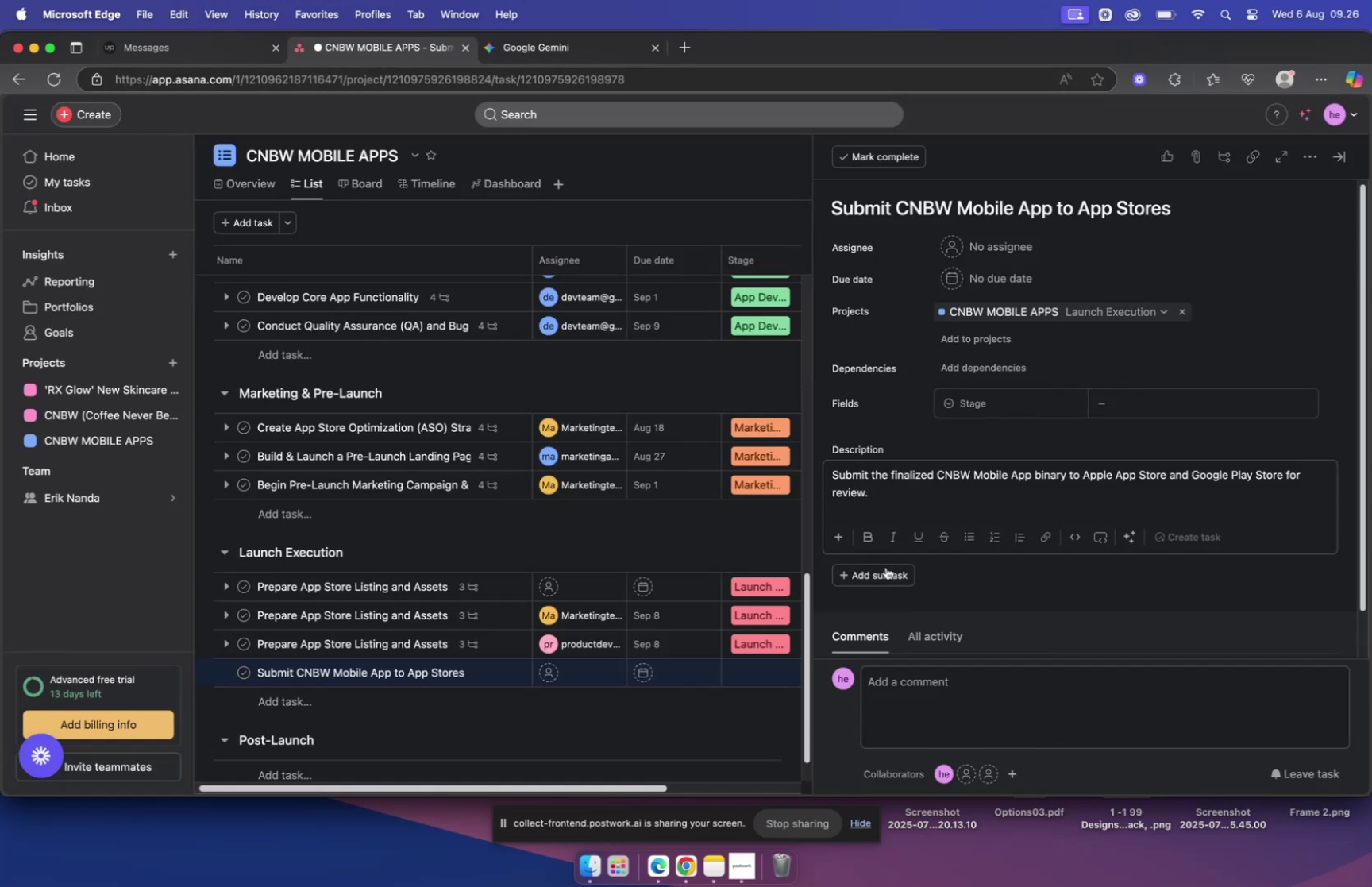 
wait(5.21)
 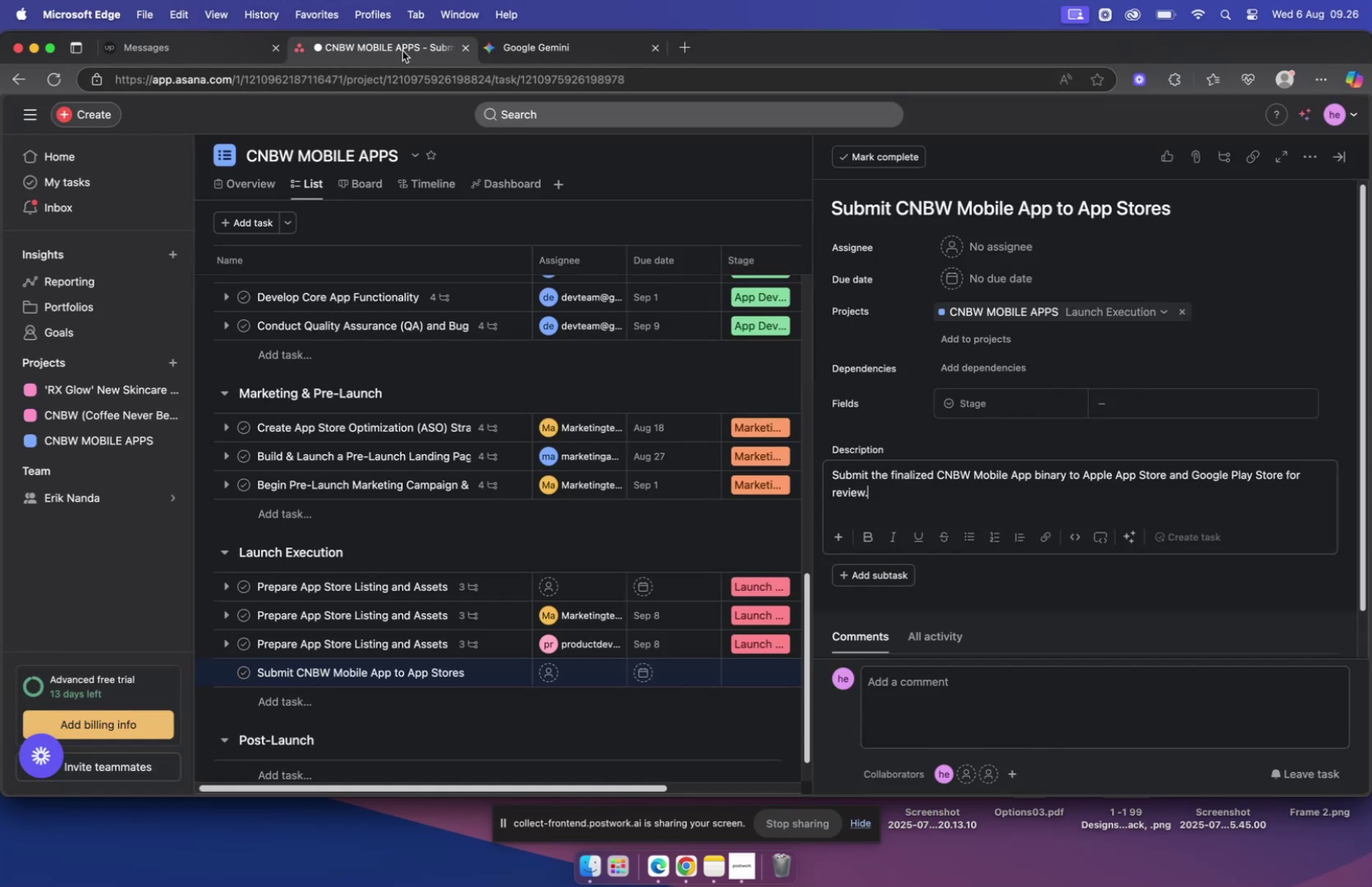 
key(Meta+V)
 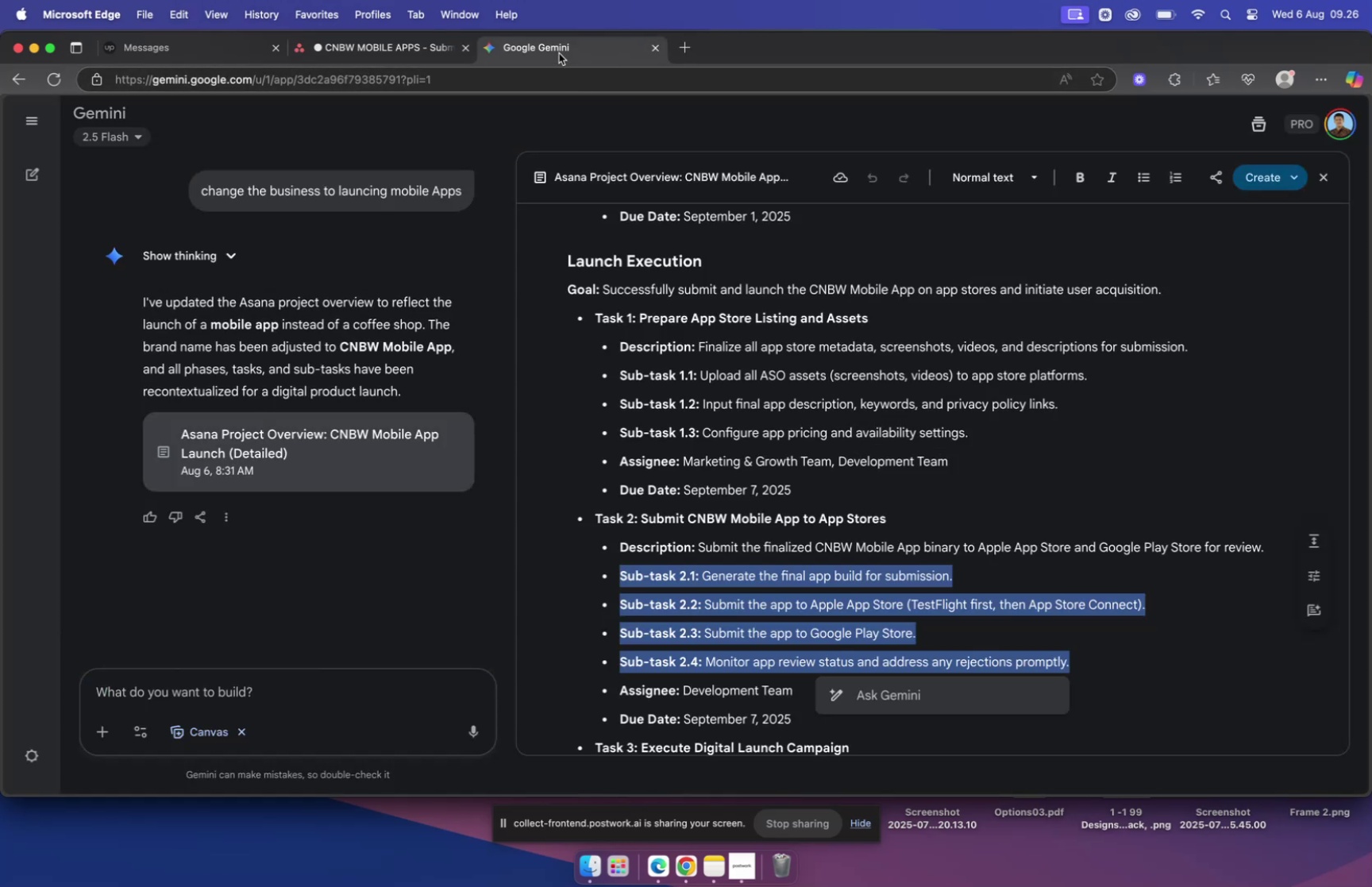 
scroll: coordinate [740, 586], scroll_direction: down, amount: 5.0
 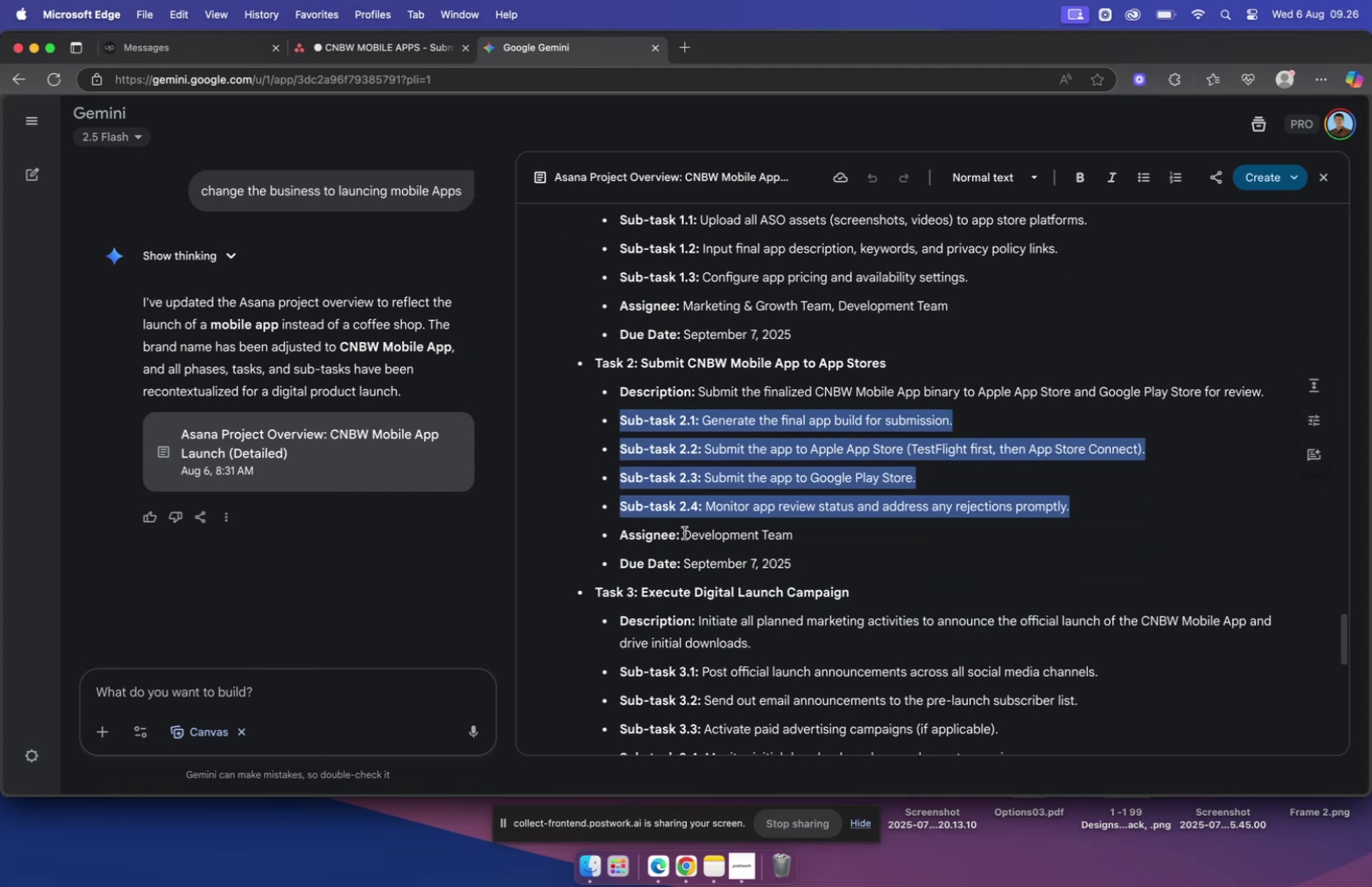 
wait(5.31)
 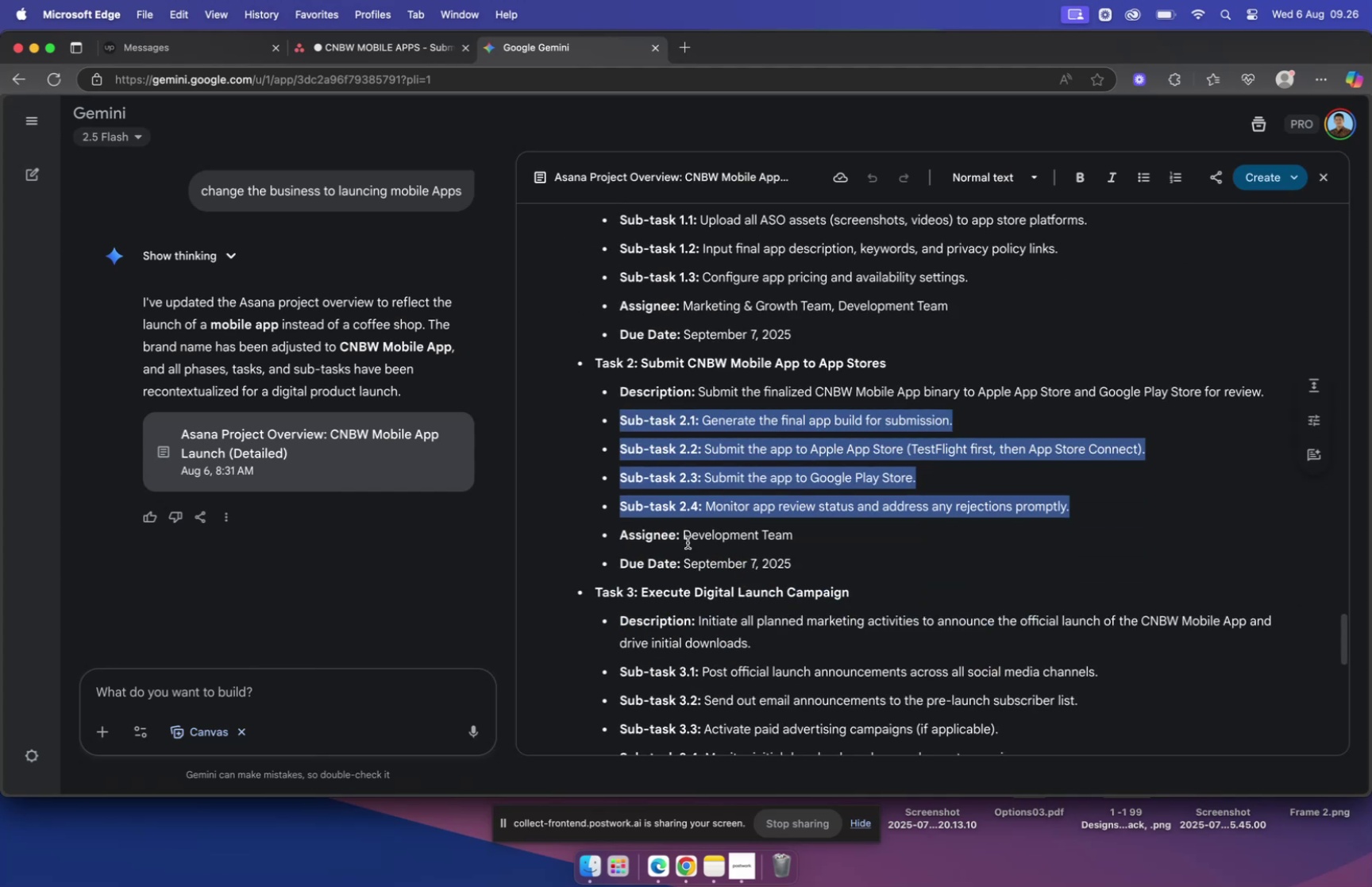 
mouse_move([390, 65])
 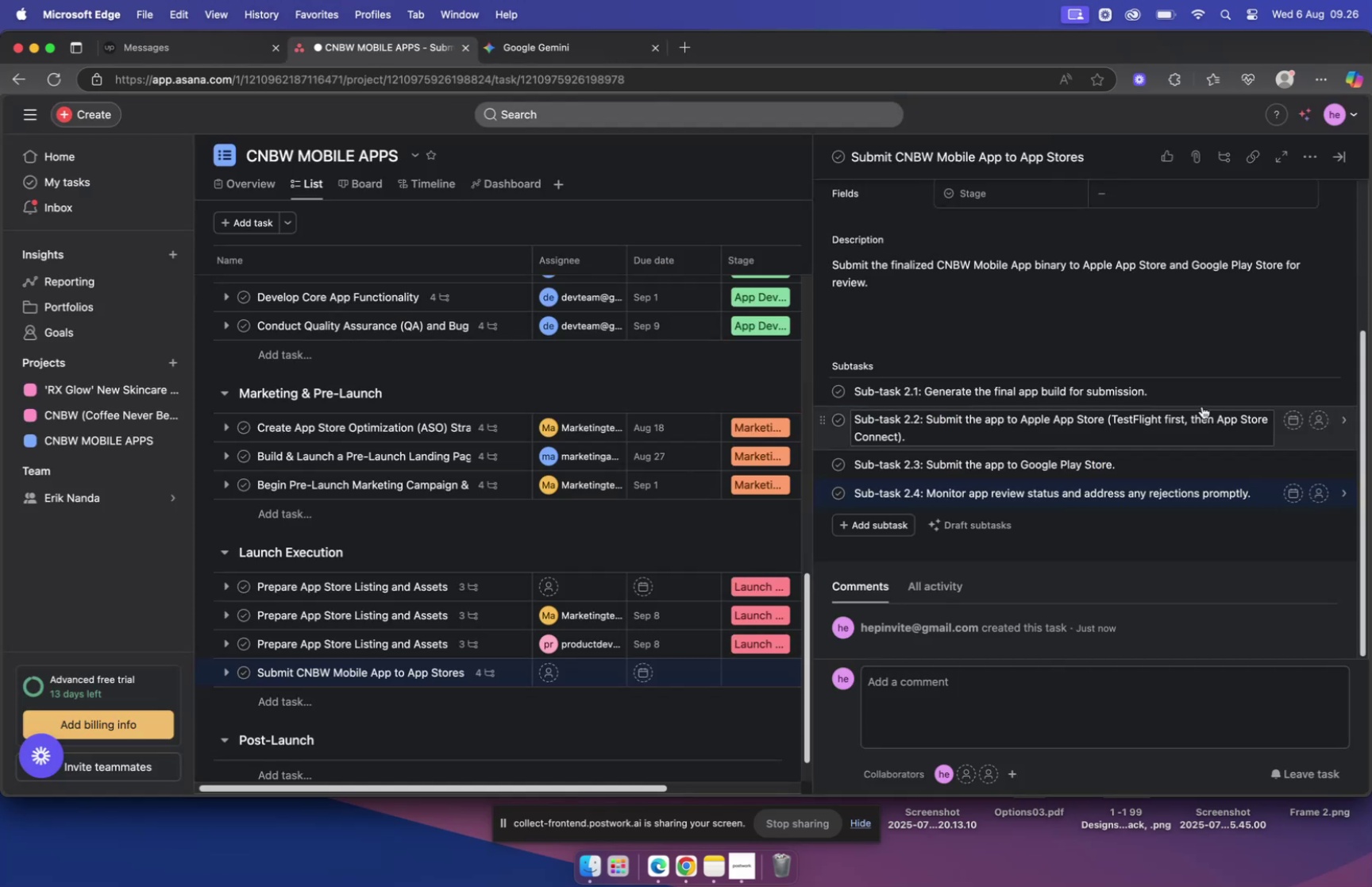 
scroll: coordinate [1165, 431], scroll_direction: up, amount: 17.0
 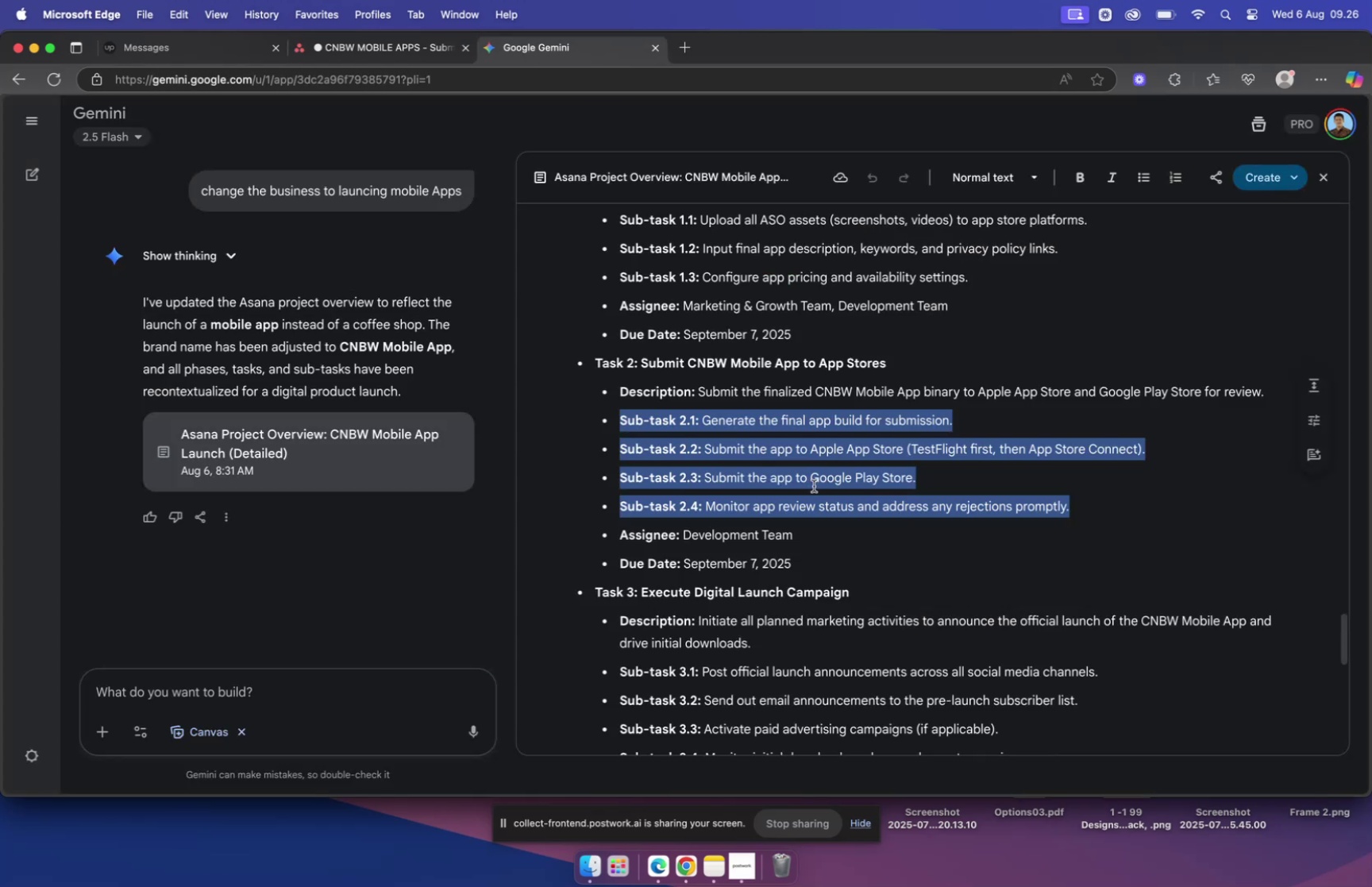 
wait(15.6)
 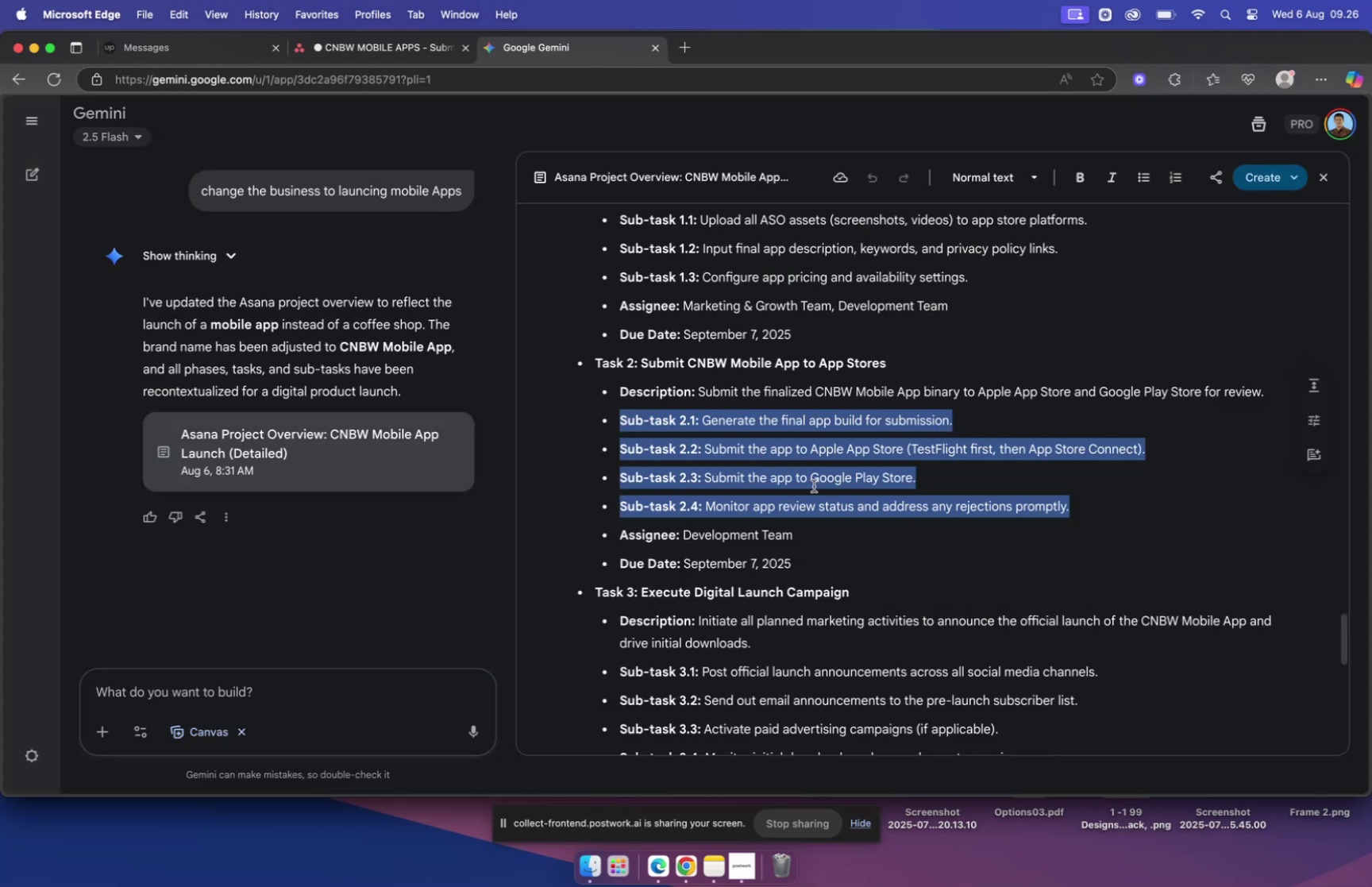 
left_click([383, 52])
 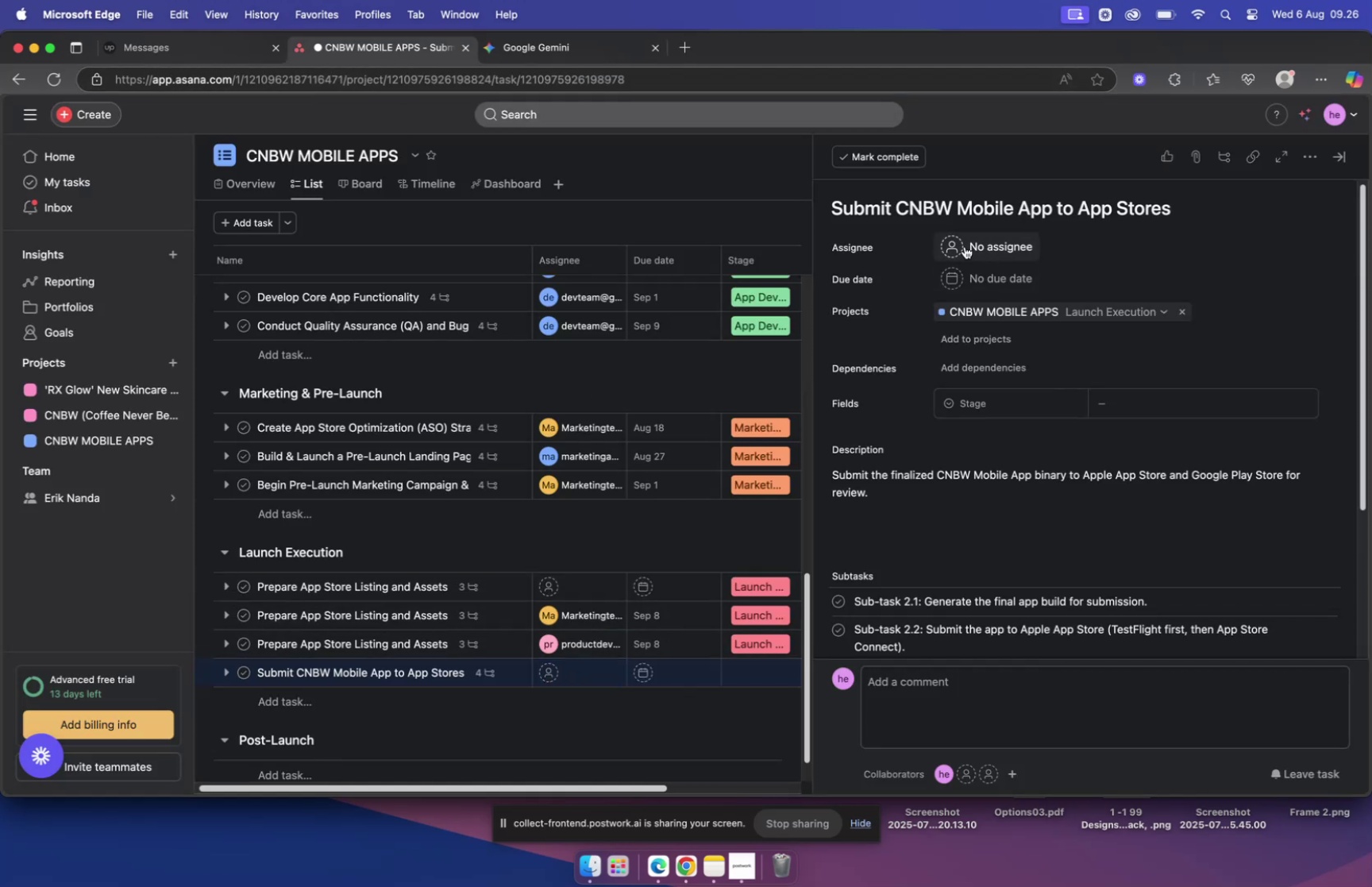 
type(dev)
 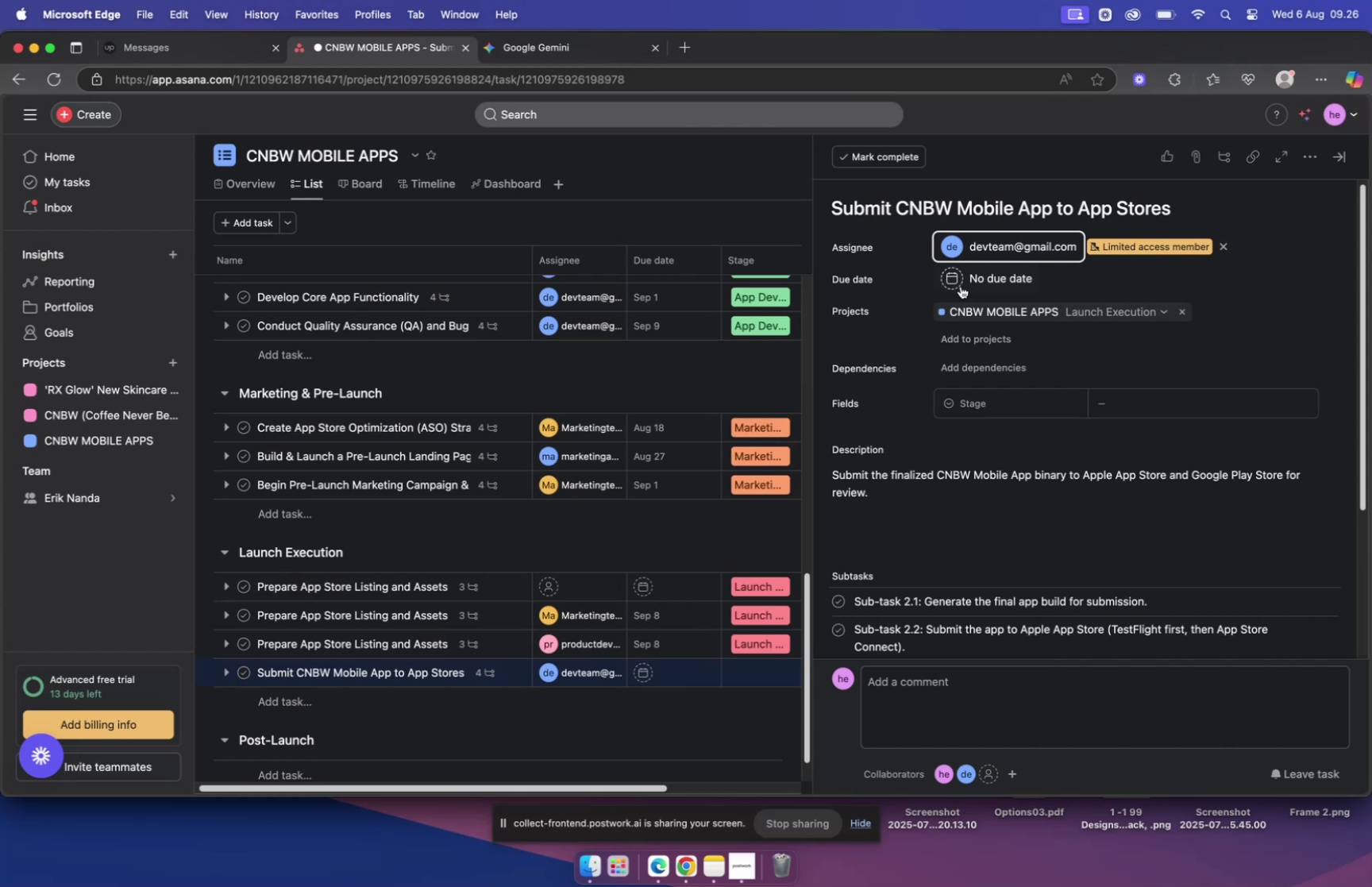 
left_click([953, 278])
 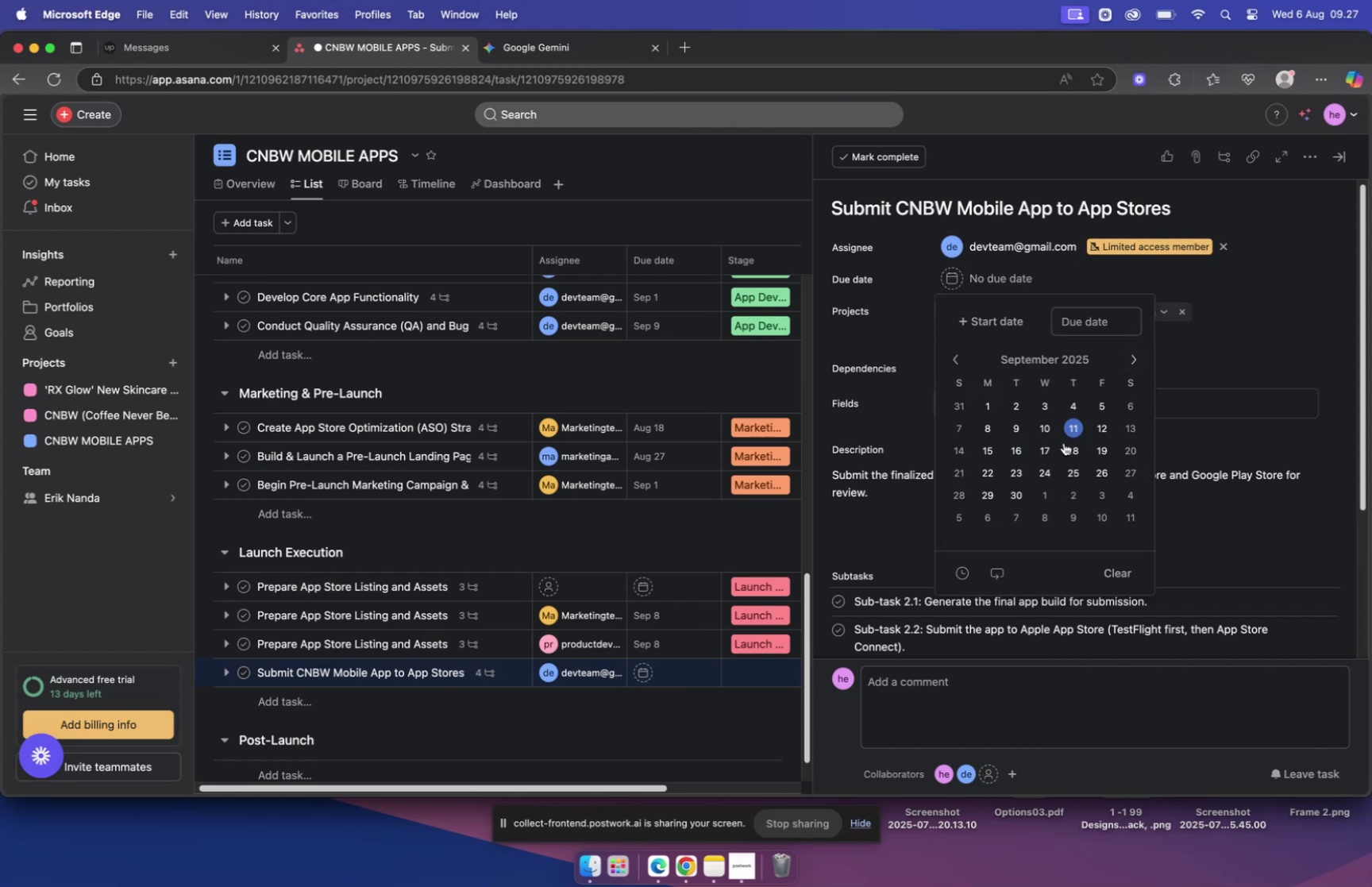 
left_click([995, 430])
 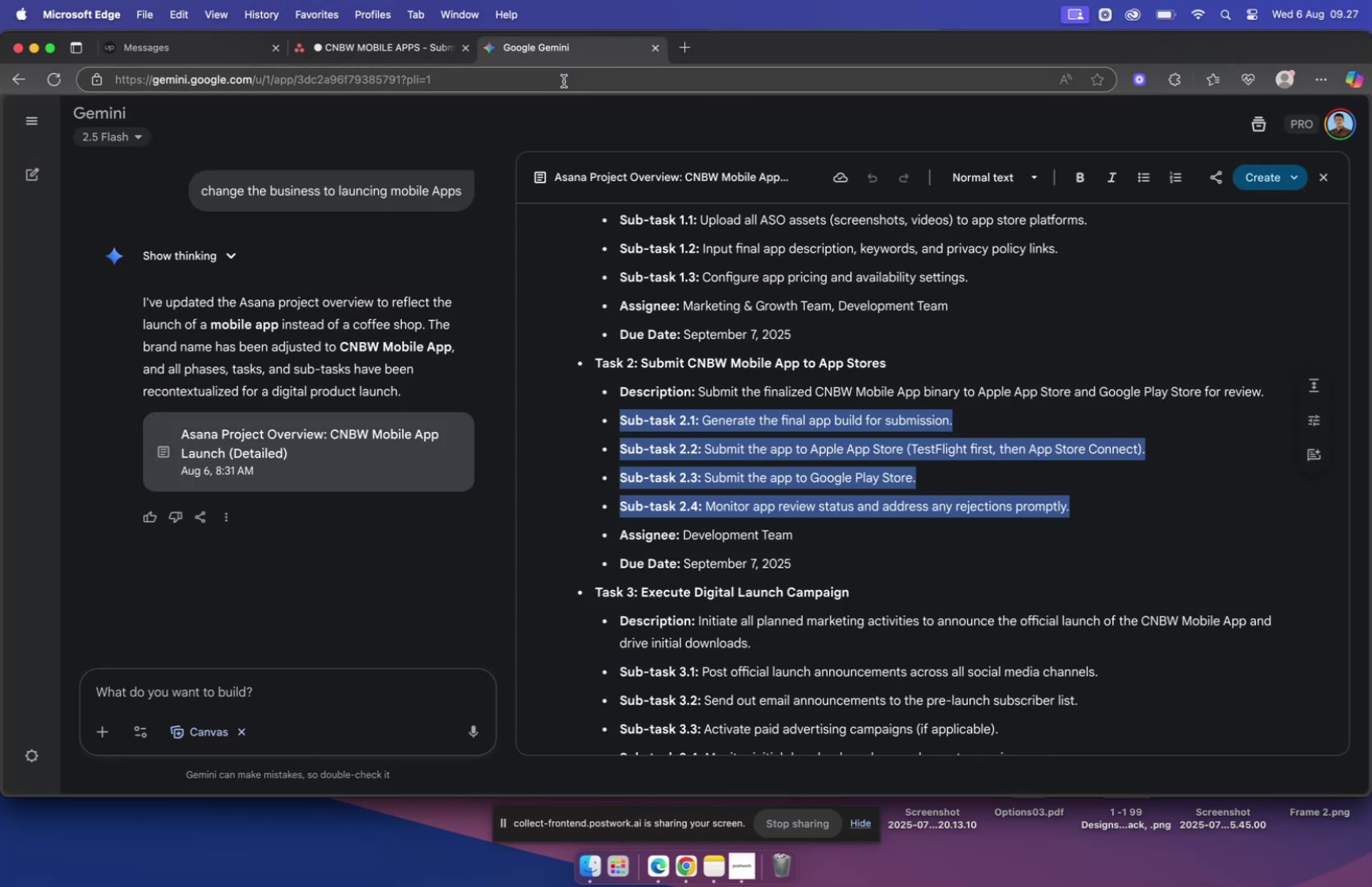 
scroll: coordinate [761, 310], scroll_direction: down, amount: 9.0
 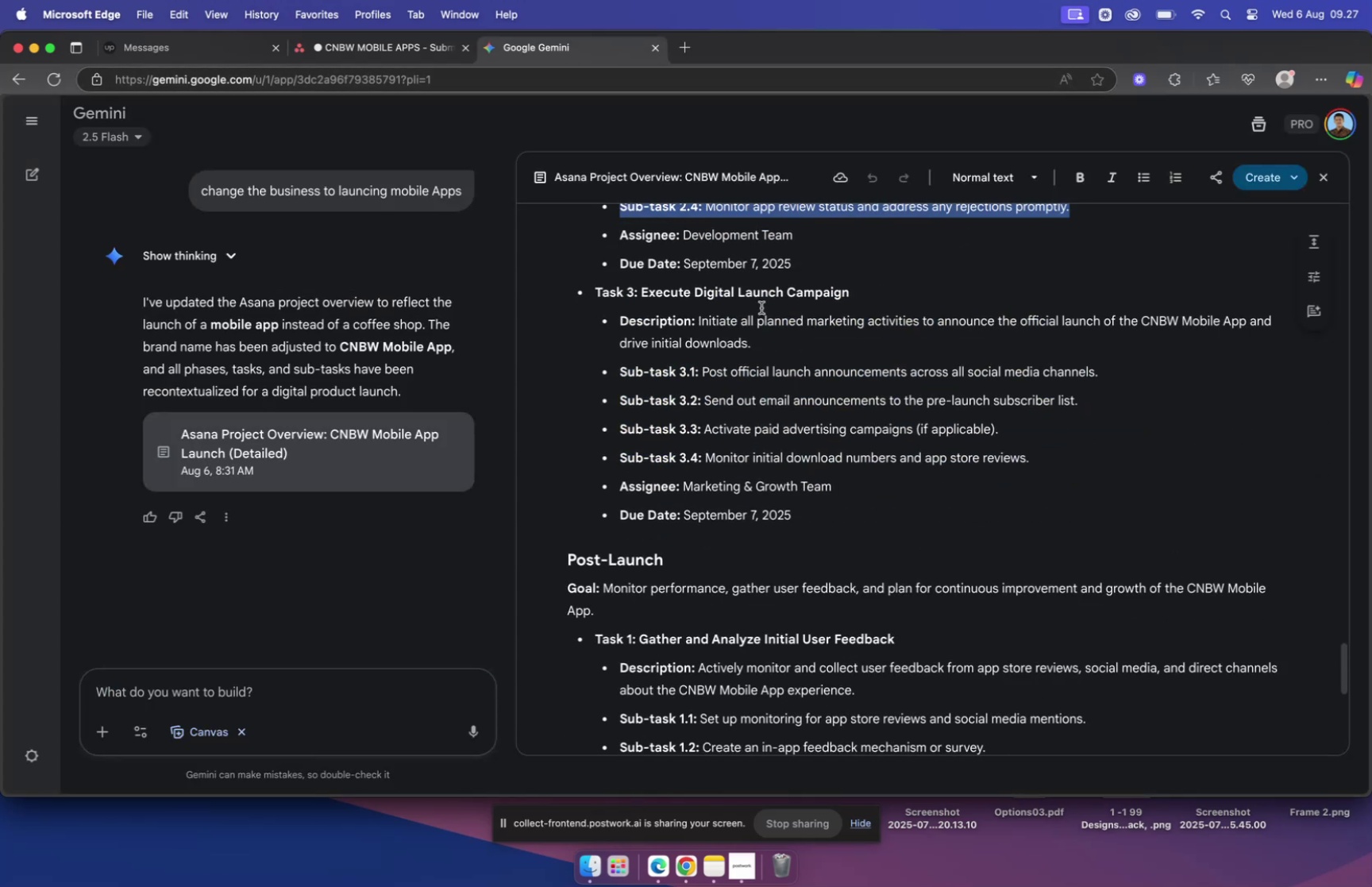 
scroll: coordinate [761, 307], scroll_direction: up, amount: 4.0
 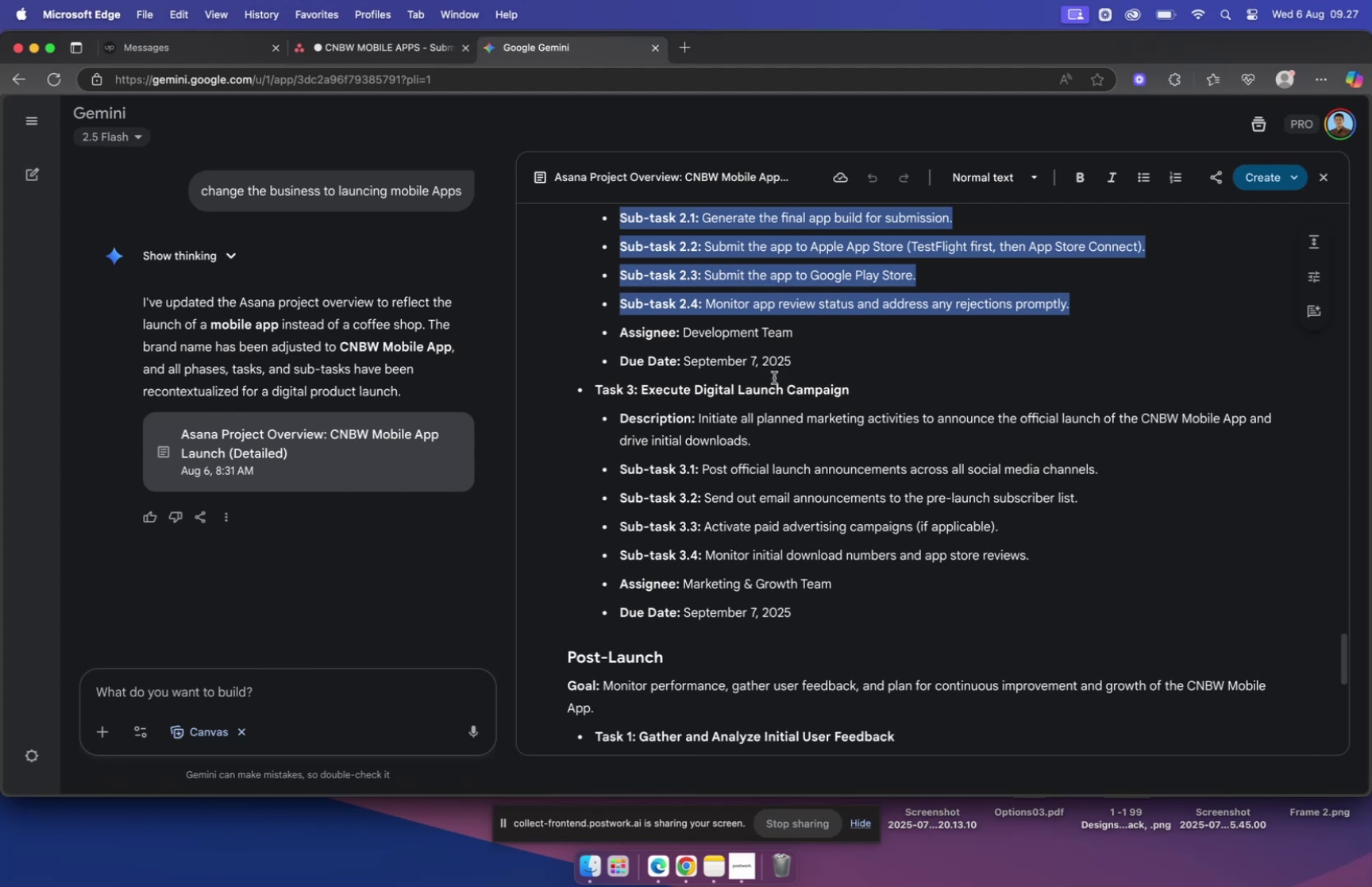 
left_click([391, 50])
 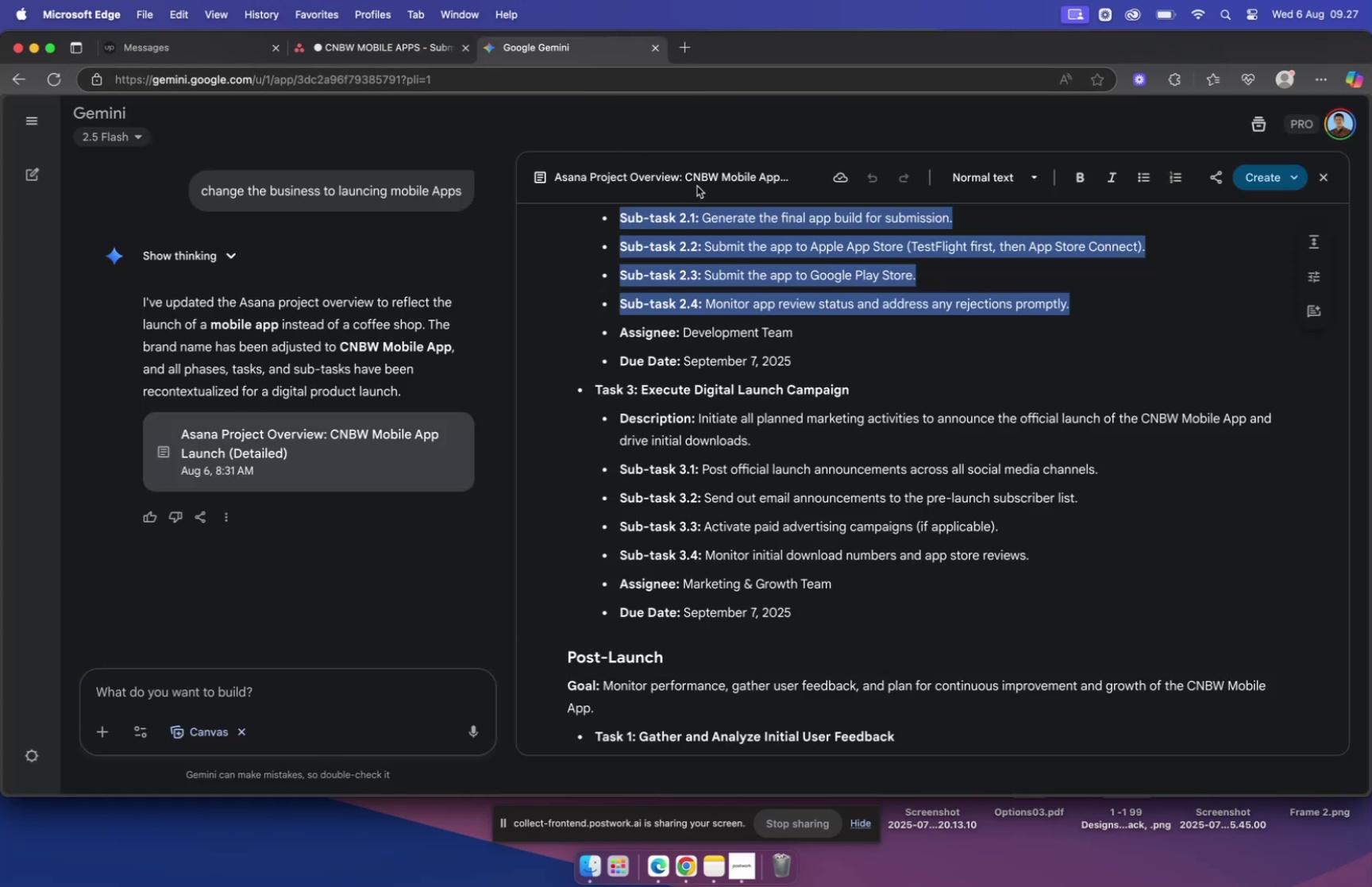 
left_click_drag(start_coordinate=[640, 390], to_coordinate=[913, 397])
 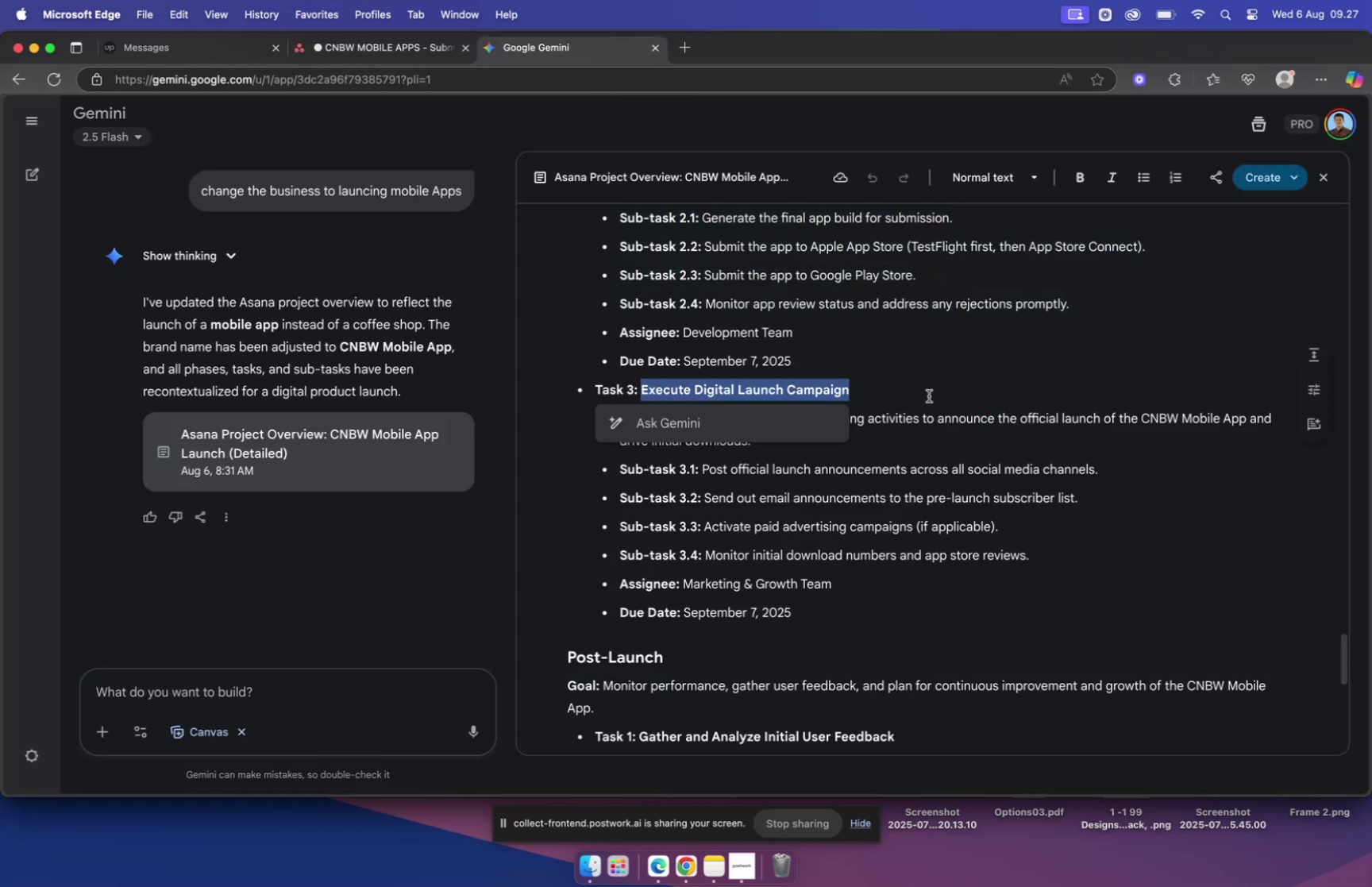 
key(Meta+C)
 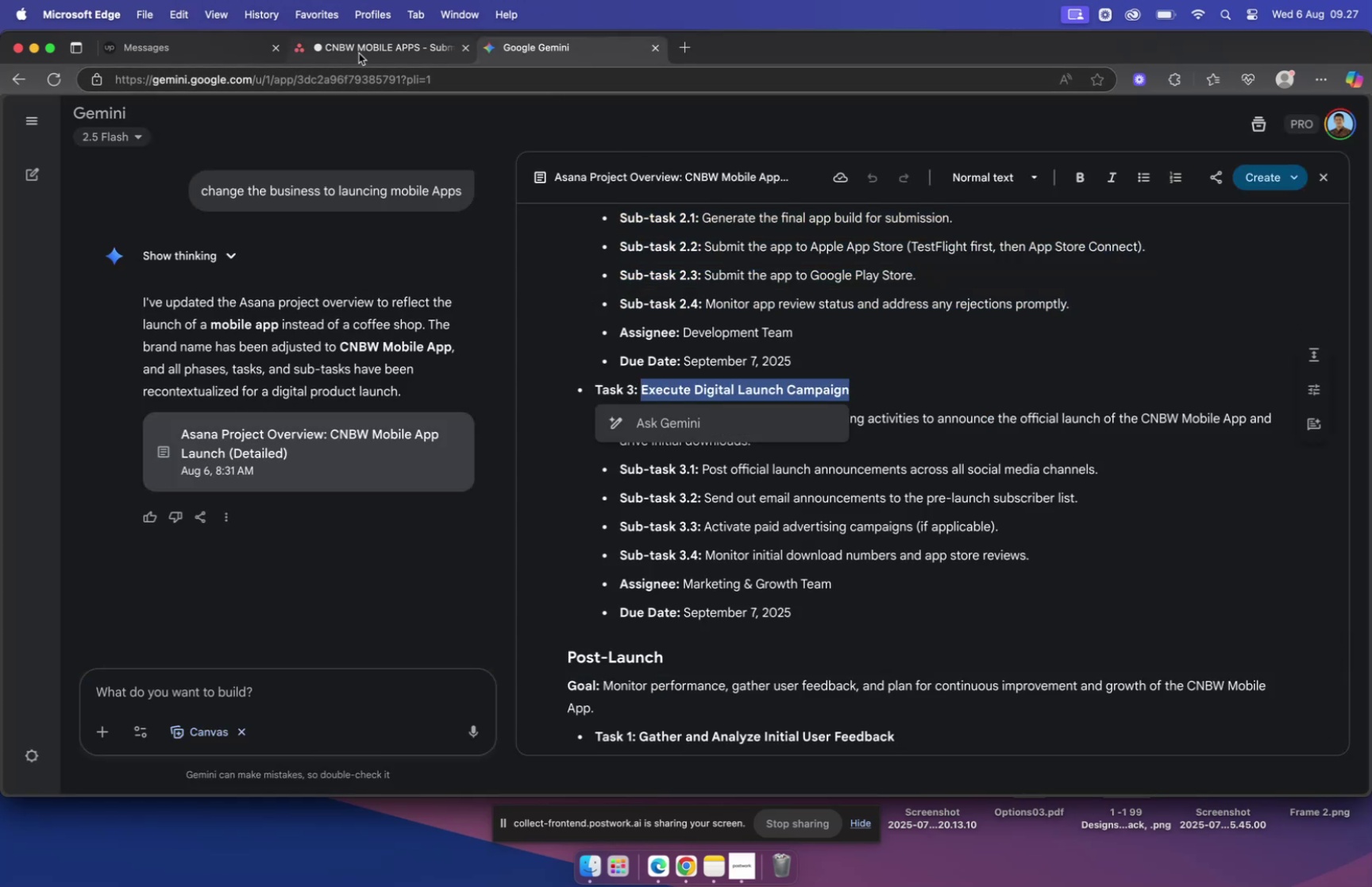 
left_click([360, 51])
 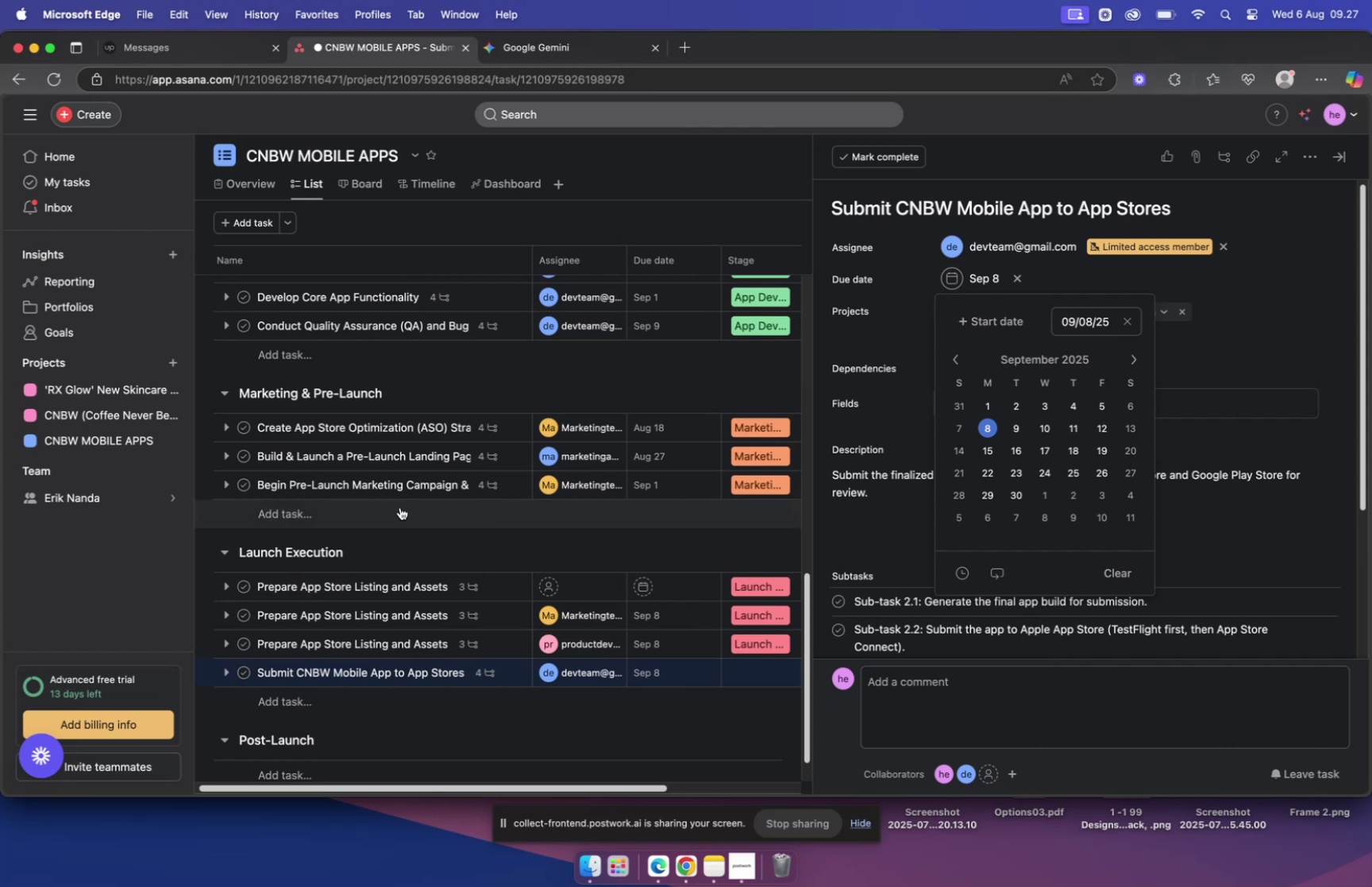 
scroll: coordinate [407, 507], scroll_direction: down, amount: 5.0
 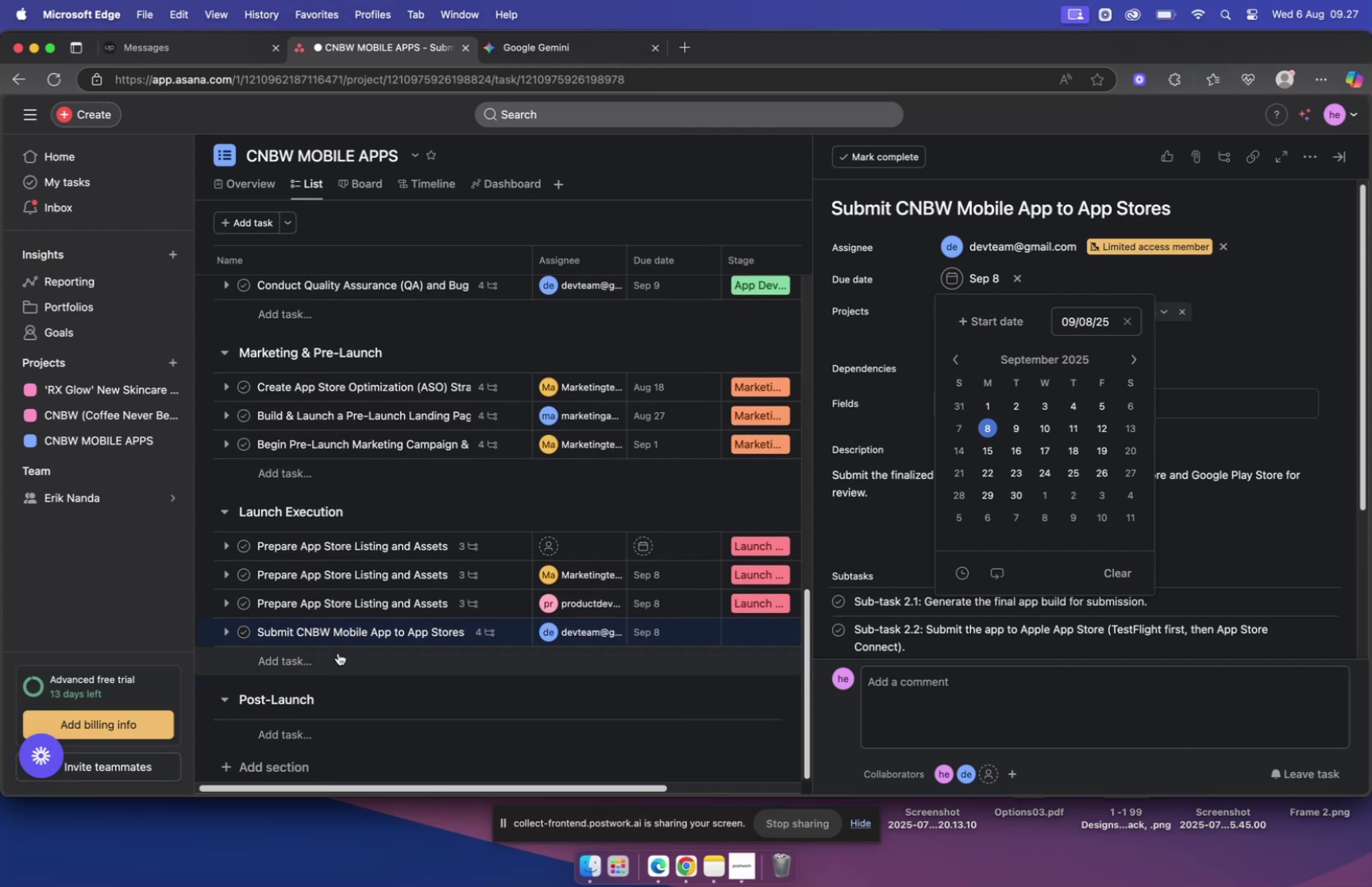 
left_click([341, 659])
 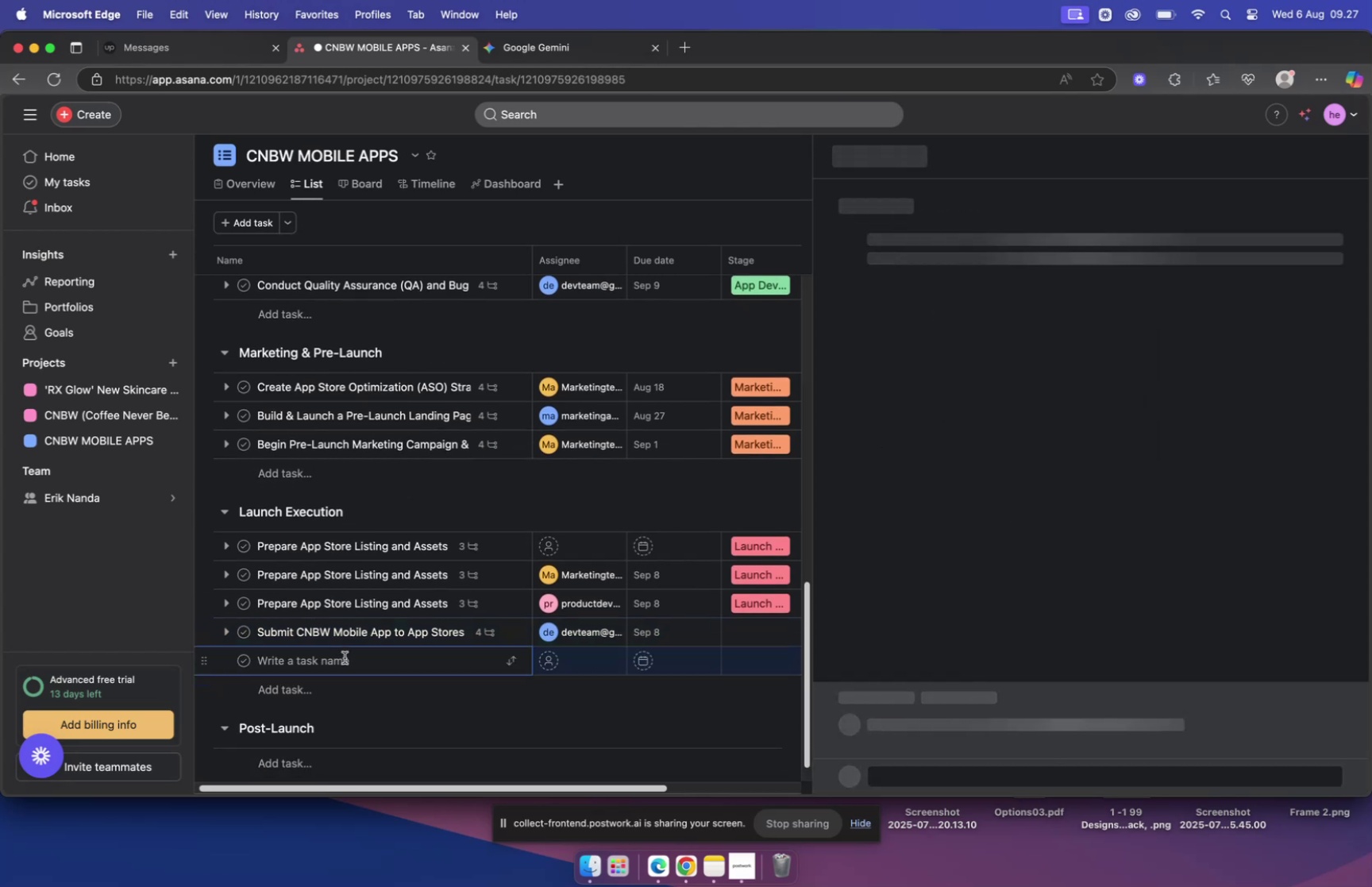 
key(Meta+V)
 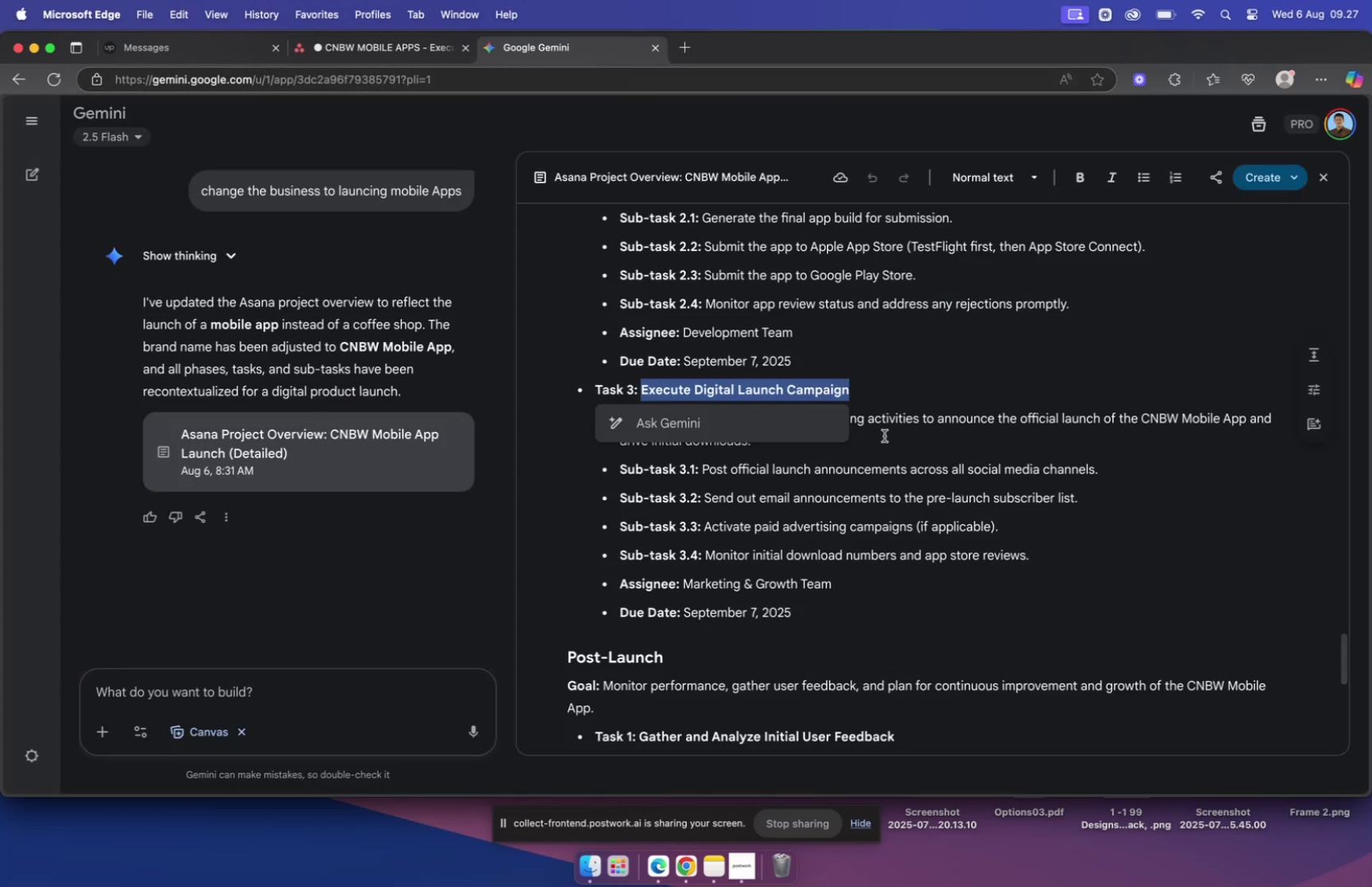 
wait(5.6)
 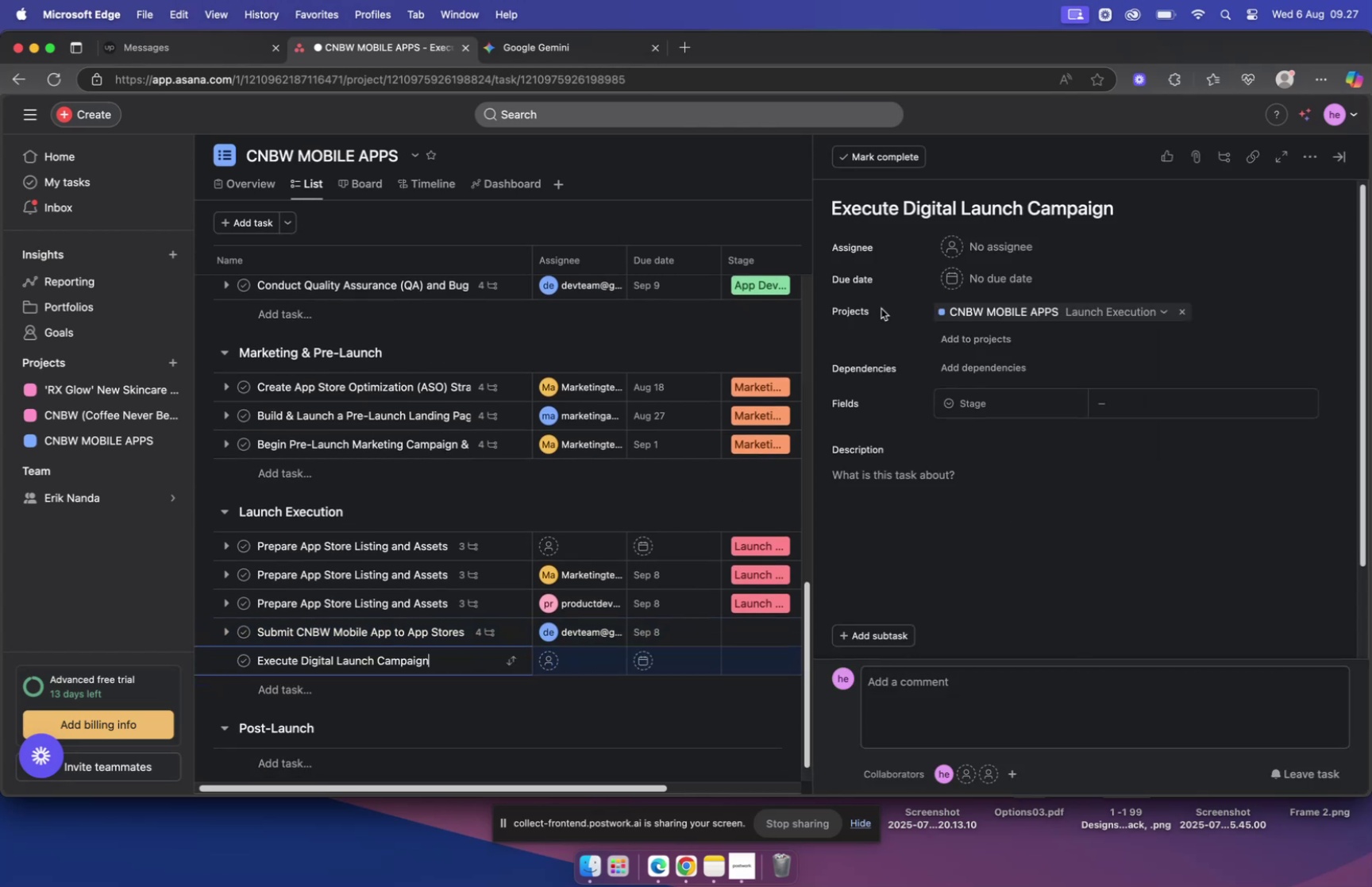 
left_click_drag(start_coordinate=[697, 415], to_coordinate=[814, 446])
 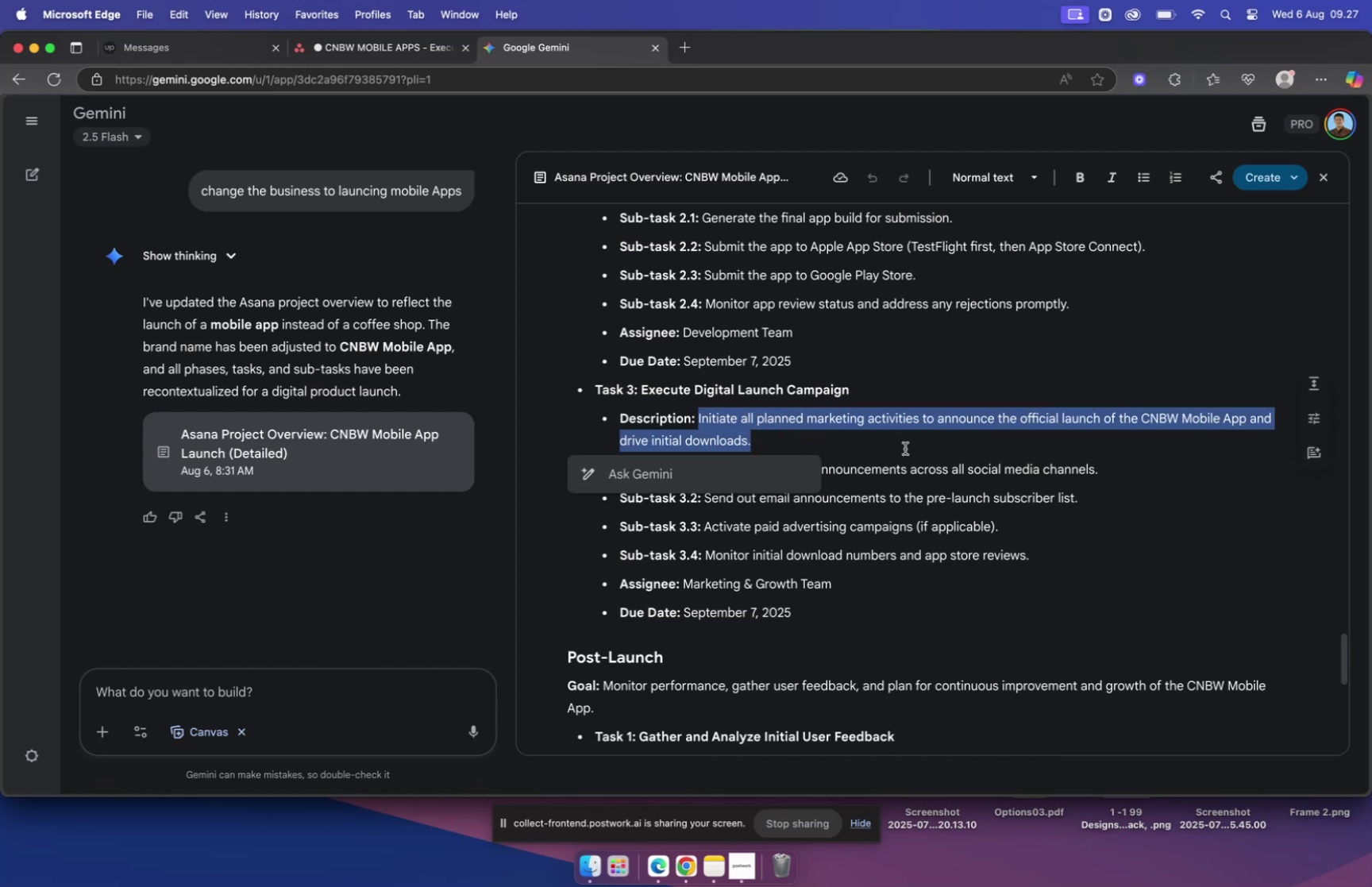 
key(Meta+C)
 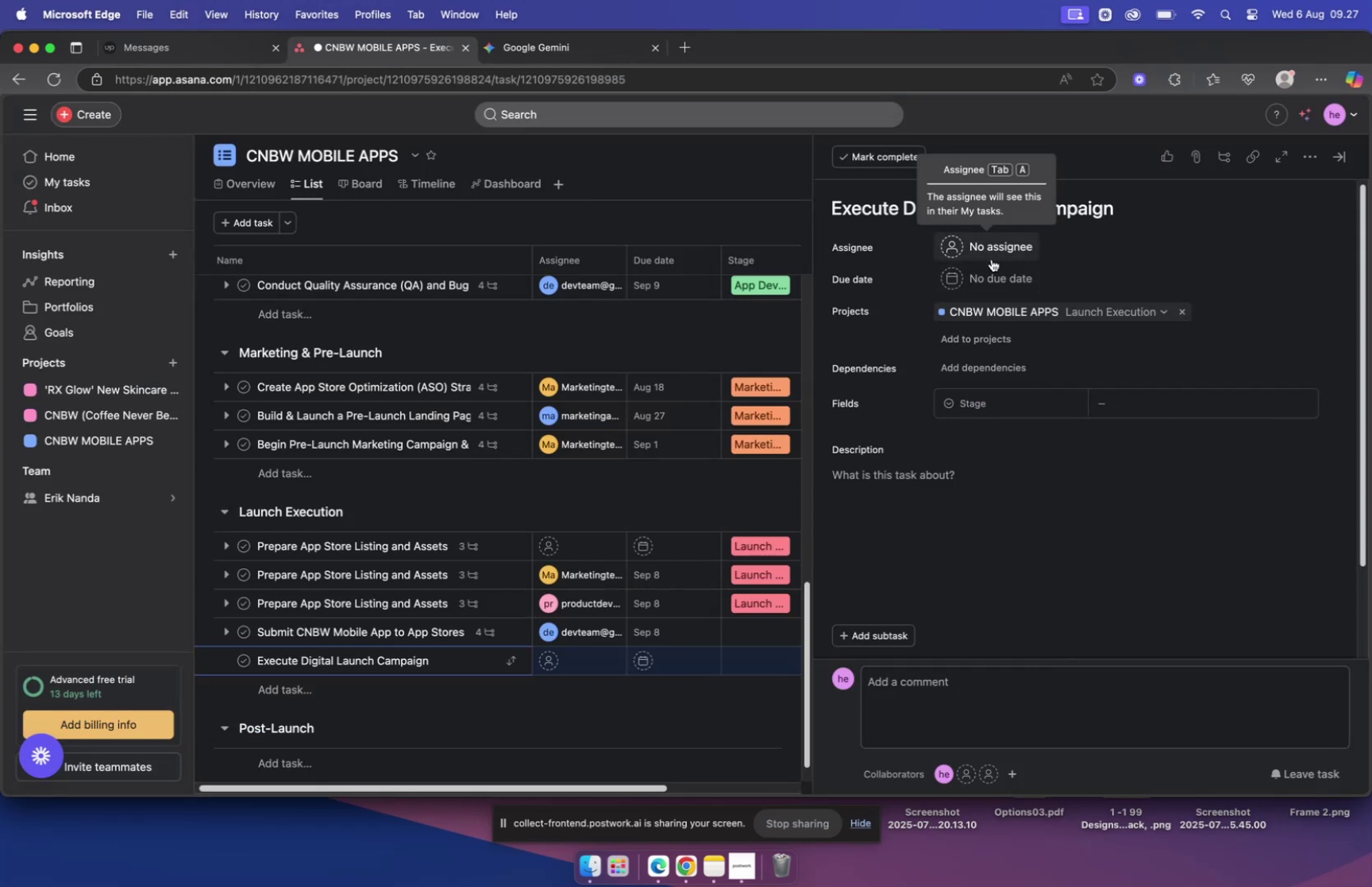 
wait(6.41)
 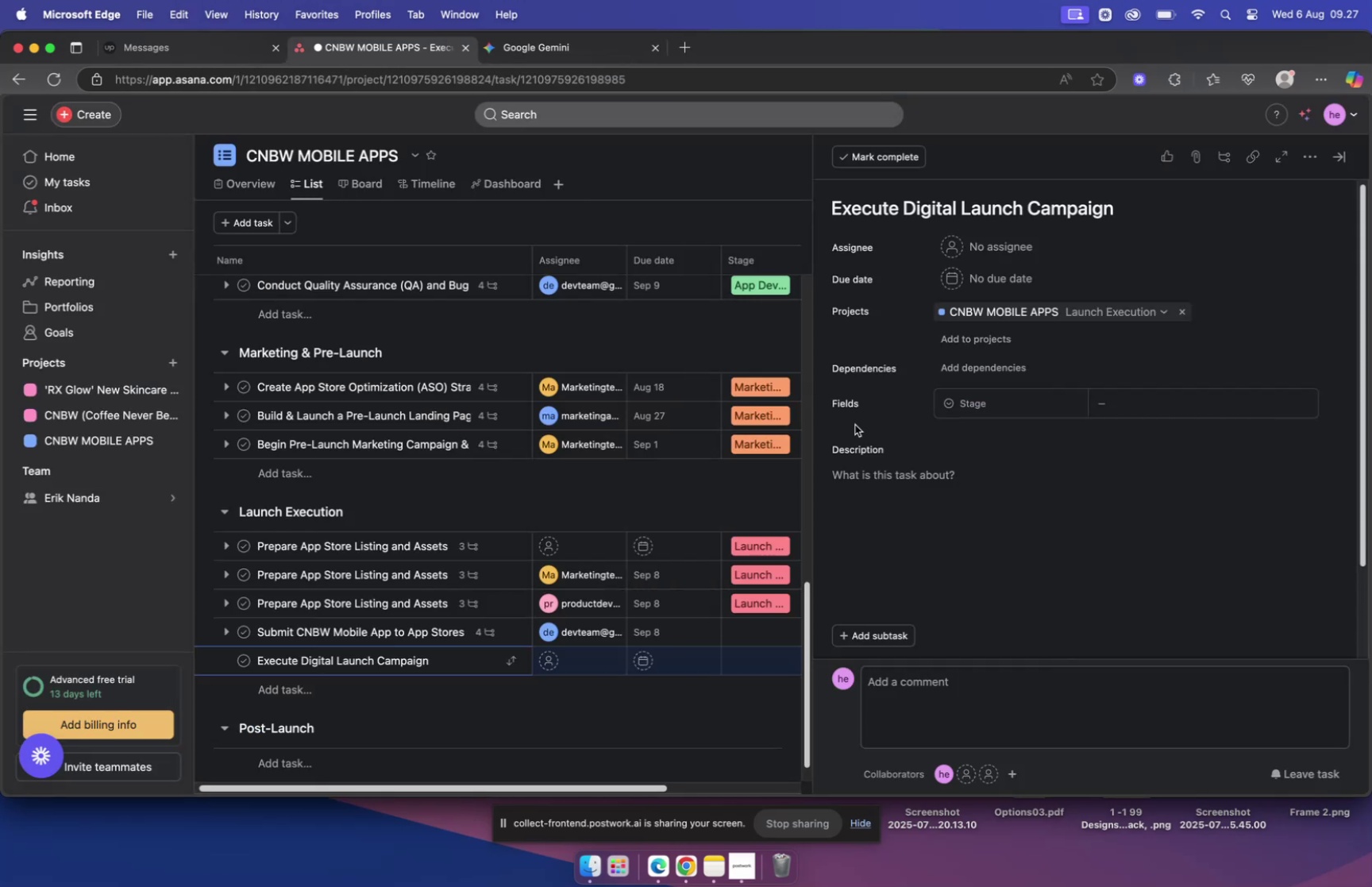 
key(Meta+V)
 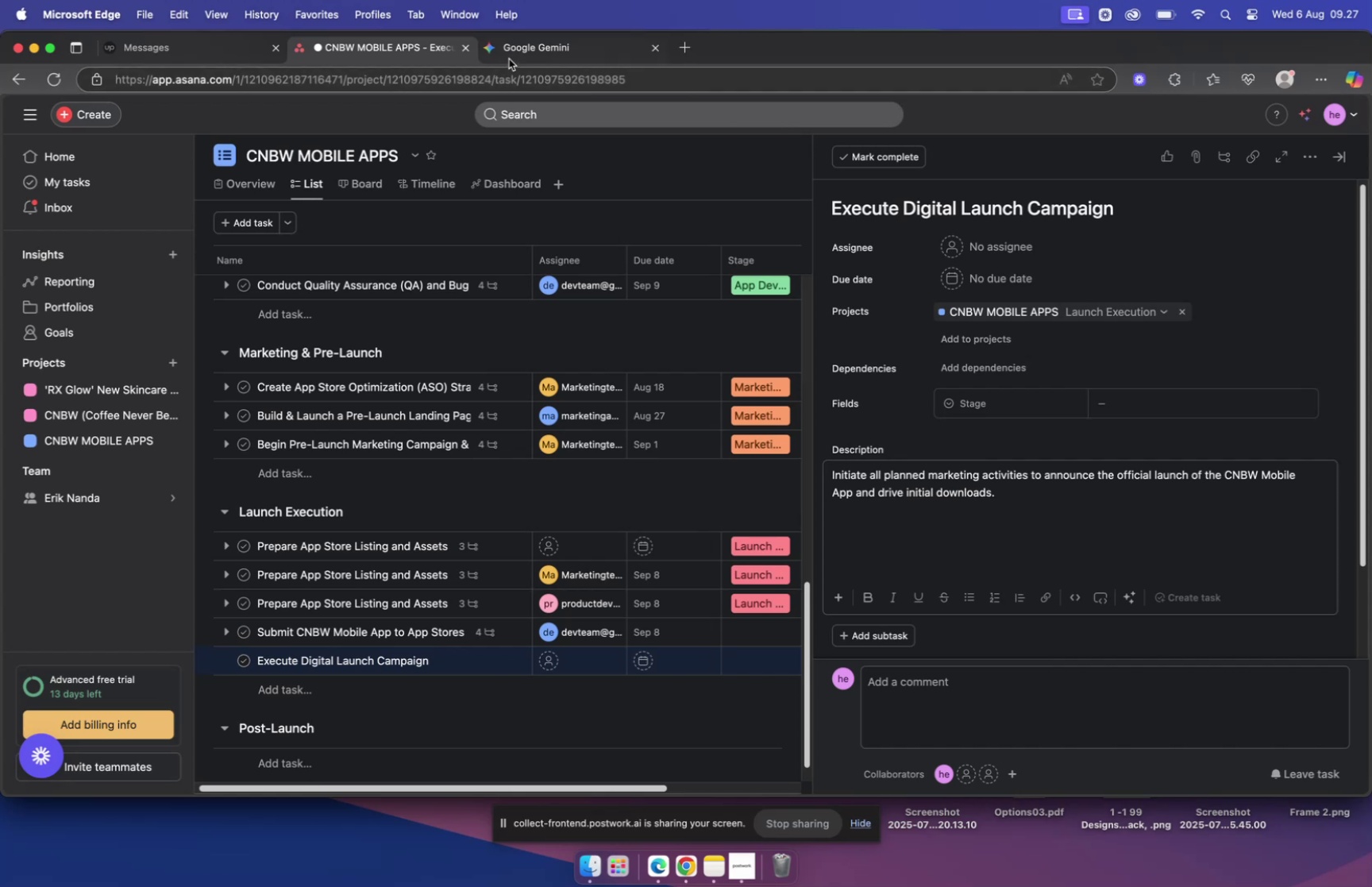 
left_click([512, 56])
 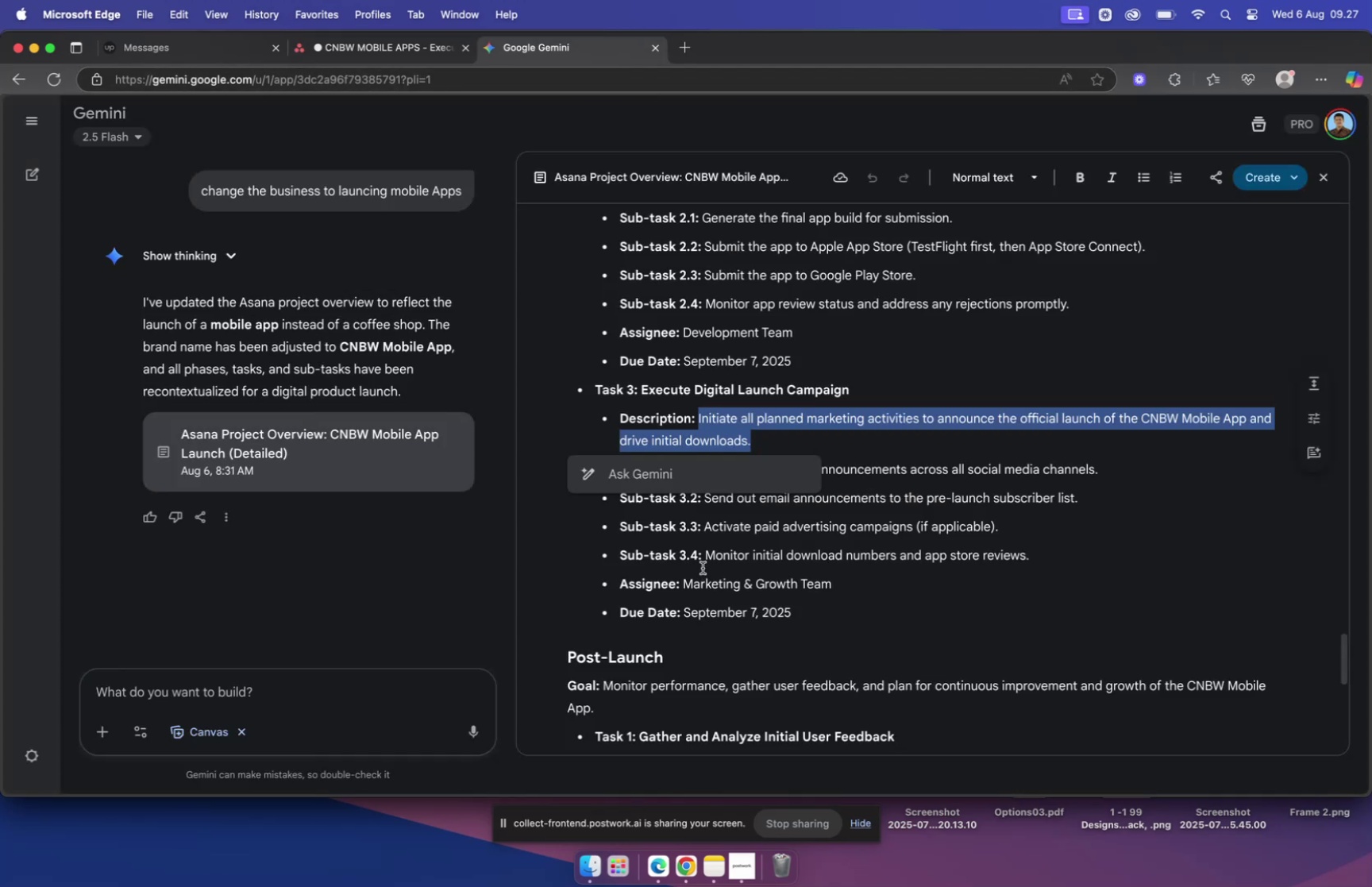 
left_click([702, 566])
 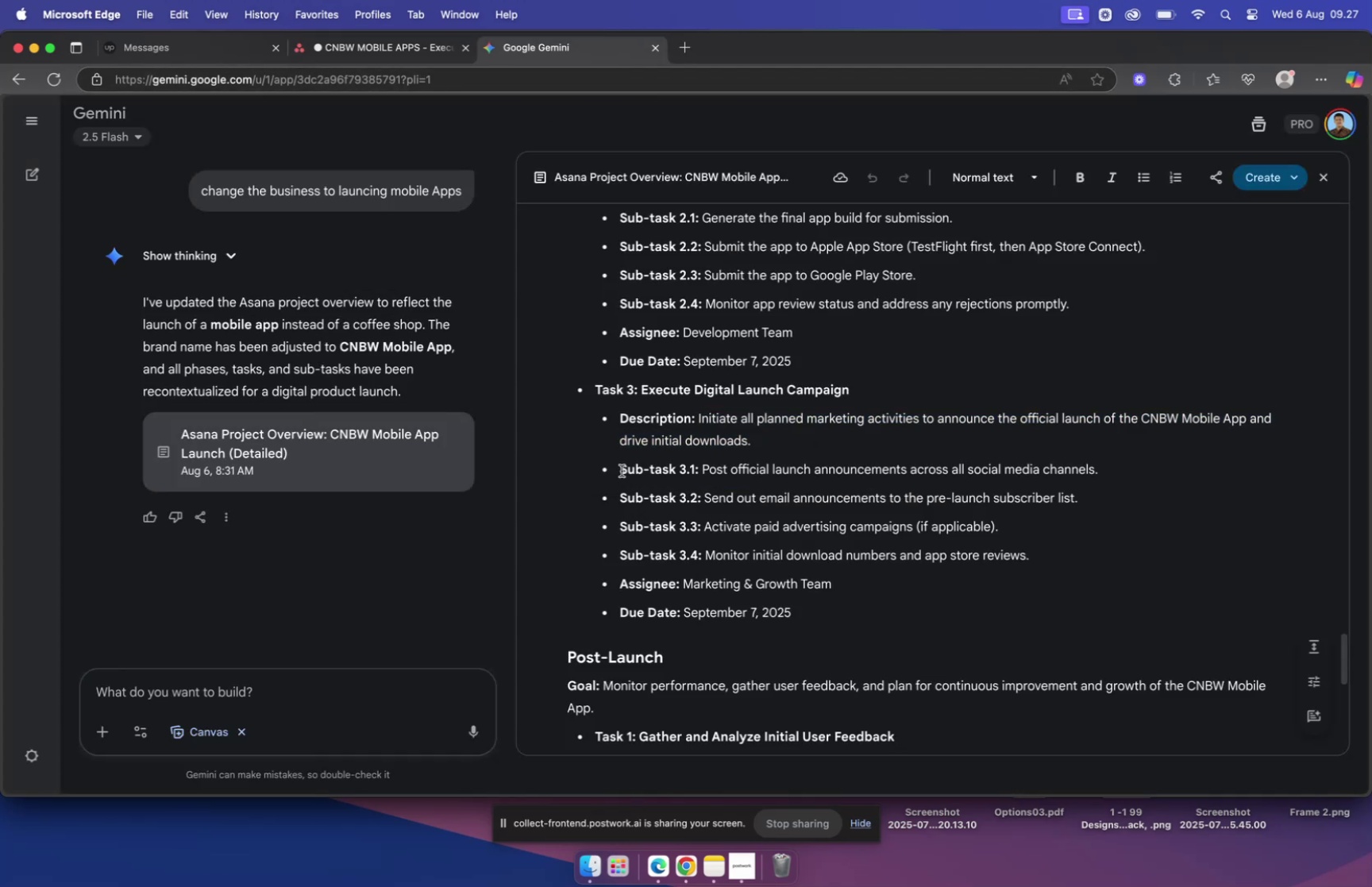 
left_click_drag(start_coordinate=[622, 467], to_coordinate=[1076, 555])
 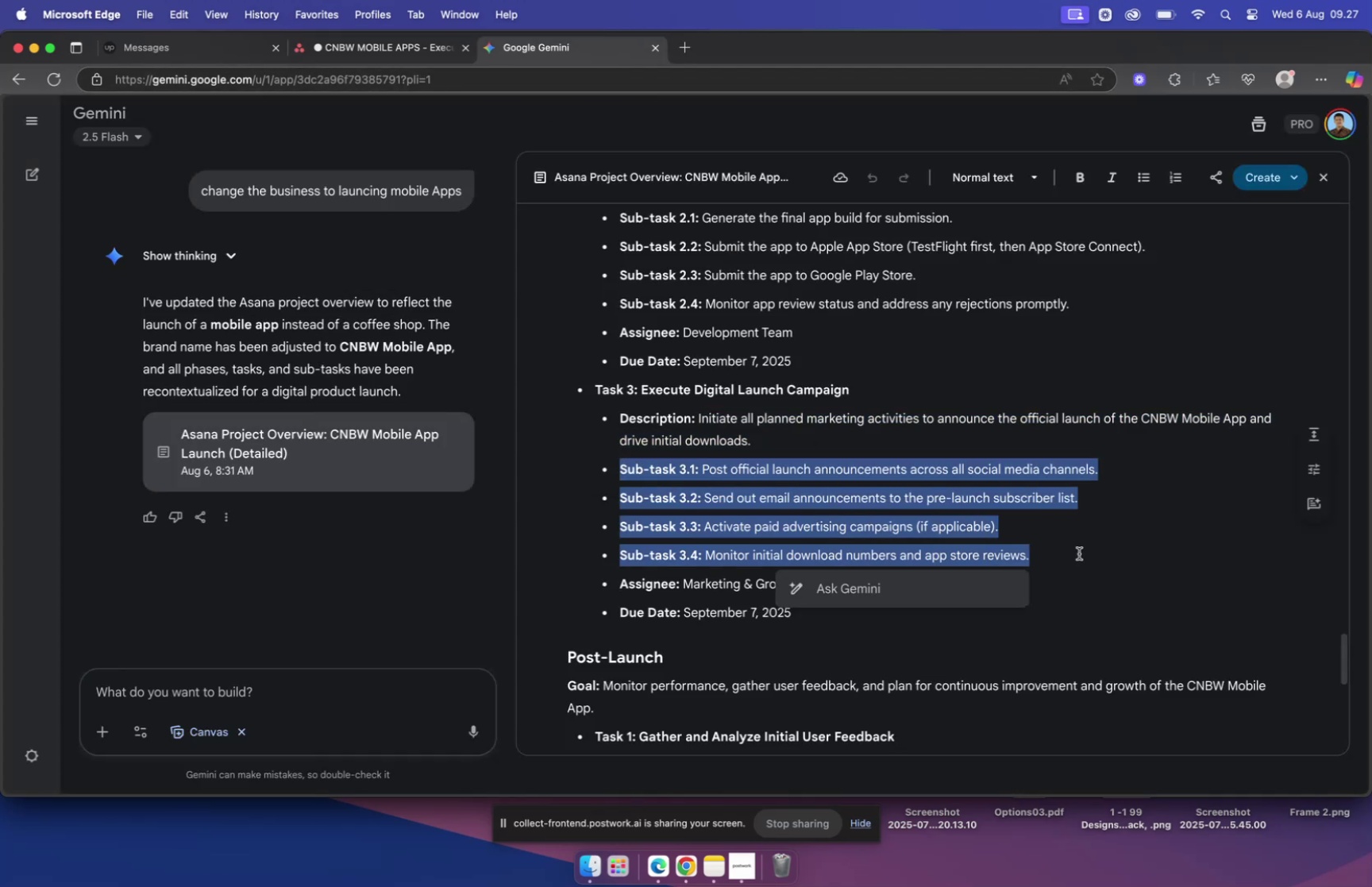 
key(Meta+C)
 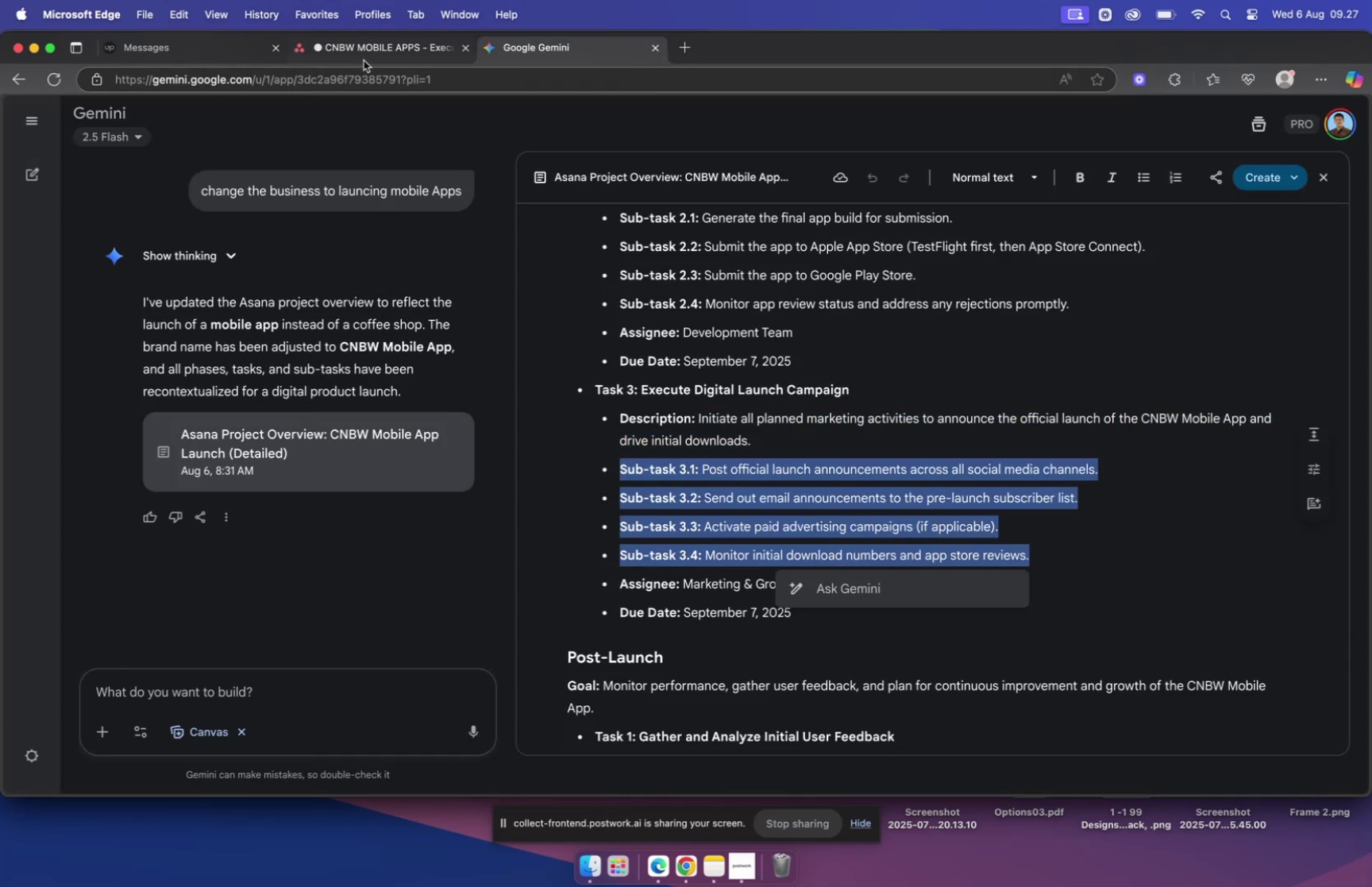 
mouse_move([377, 71])
 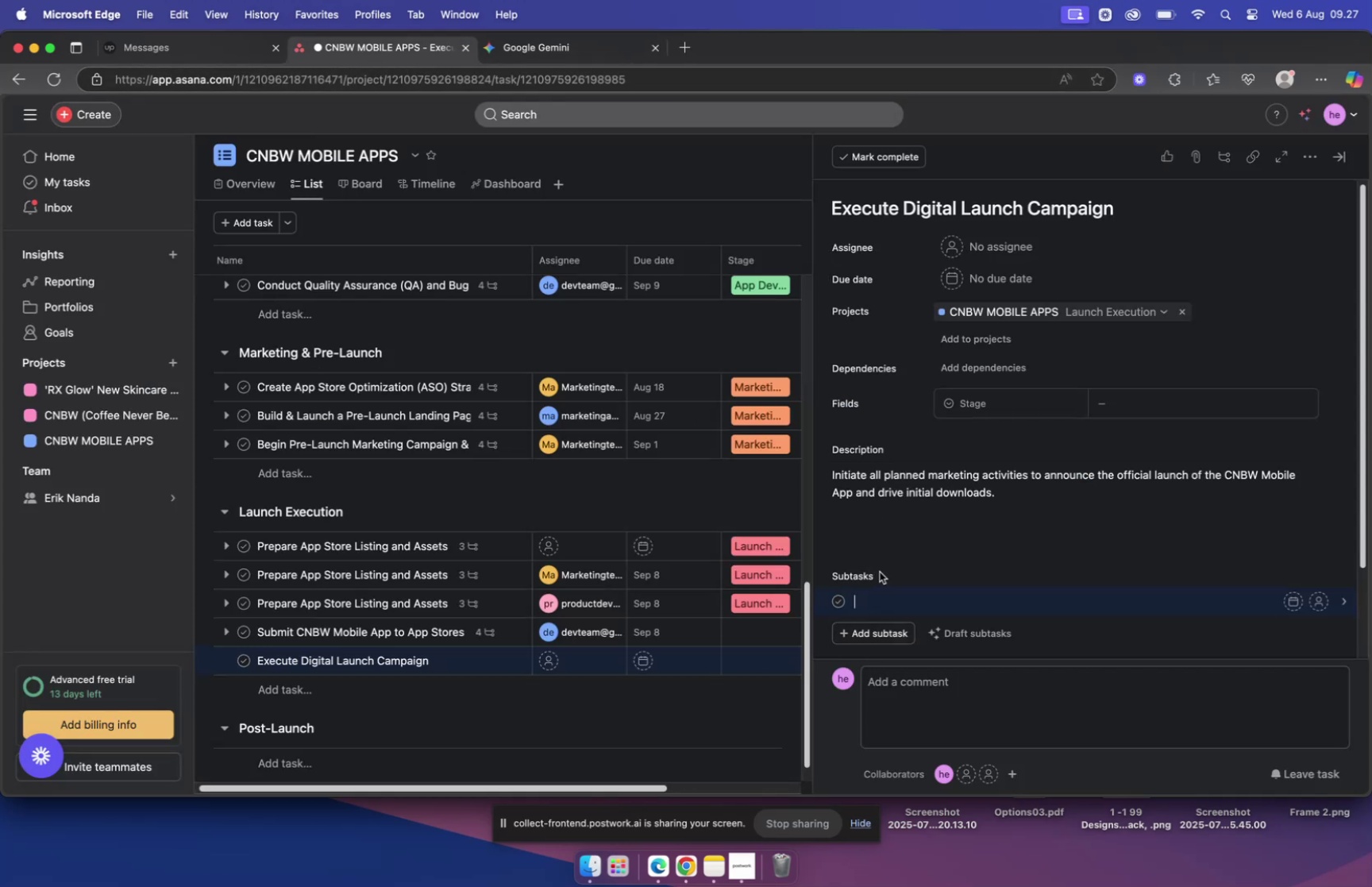 
key(Meta+V)
 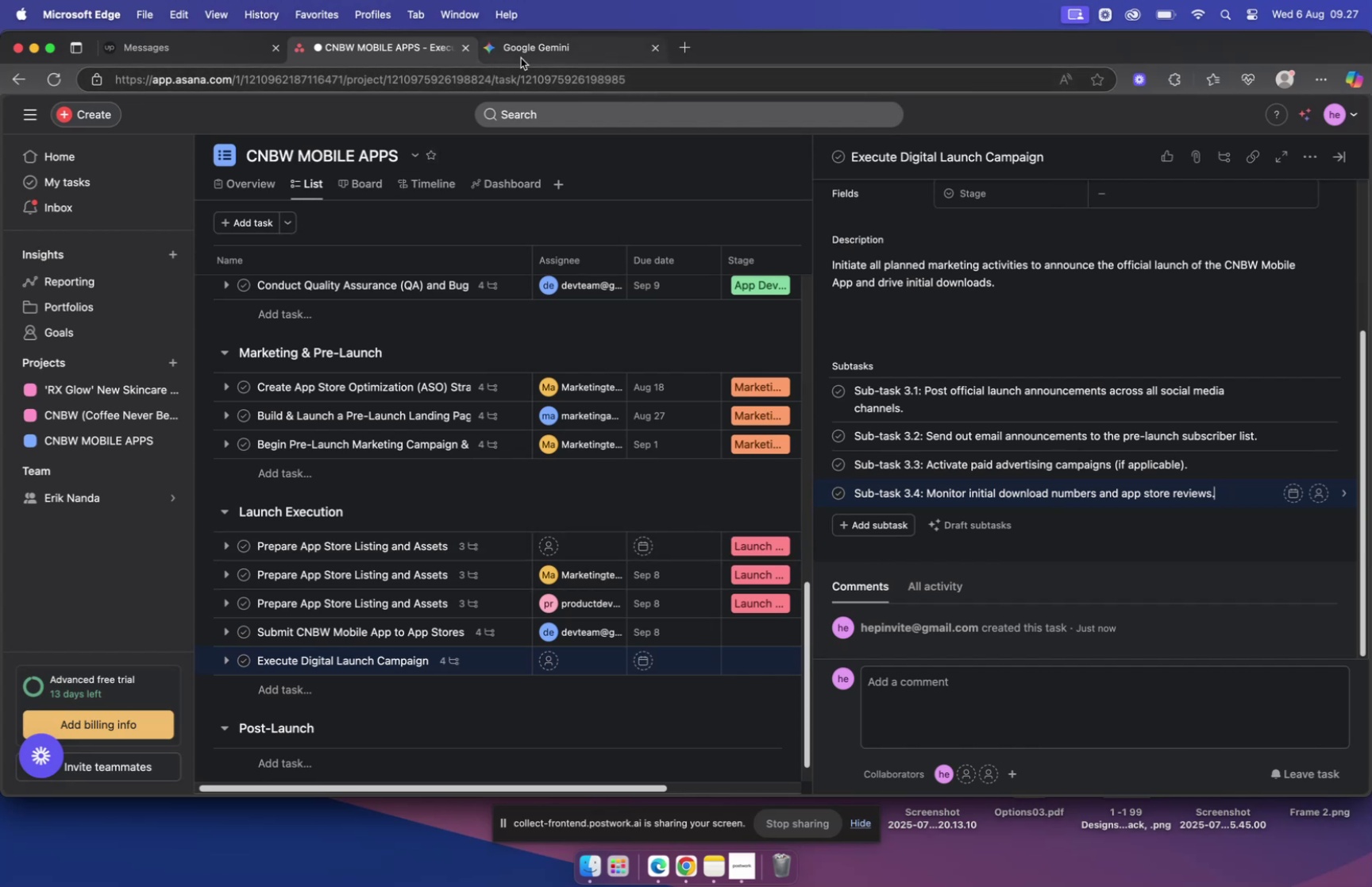 
scroll: coordinate [868, 406], scroll_direction: down, amount: 5.0
 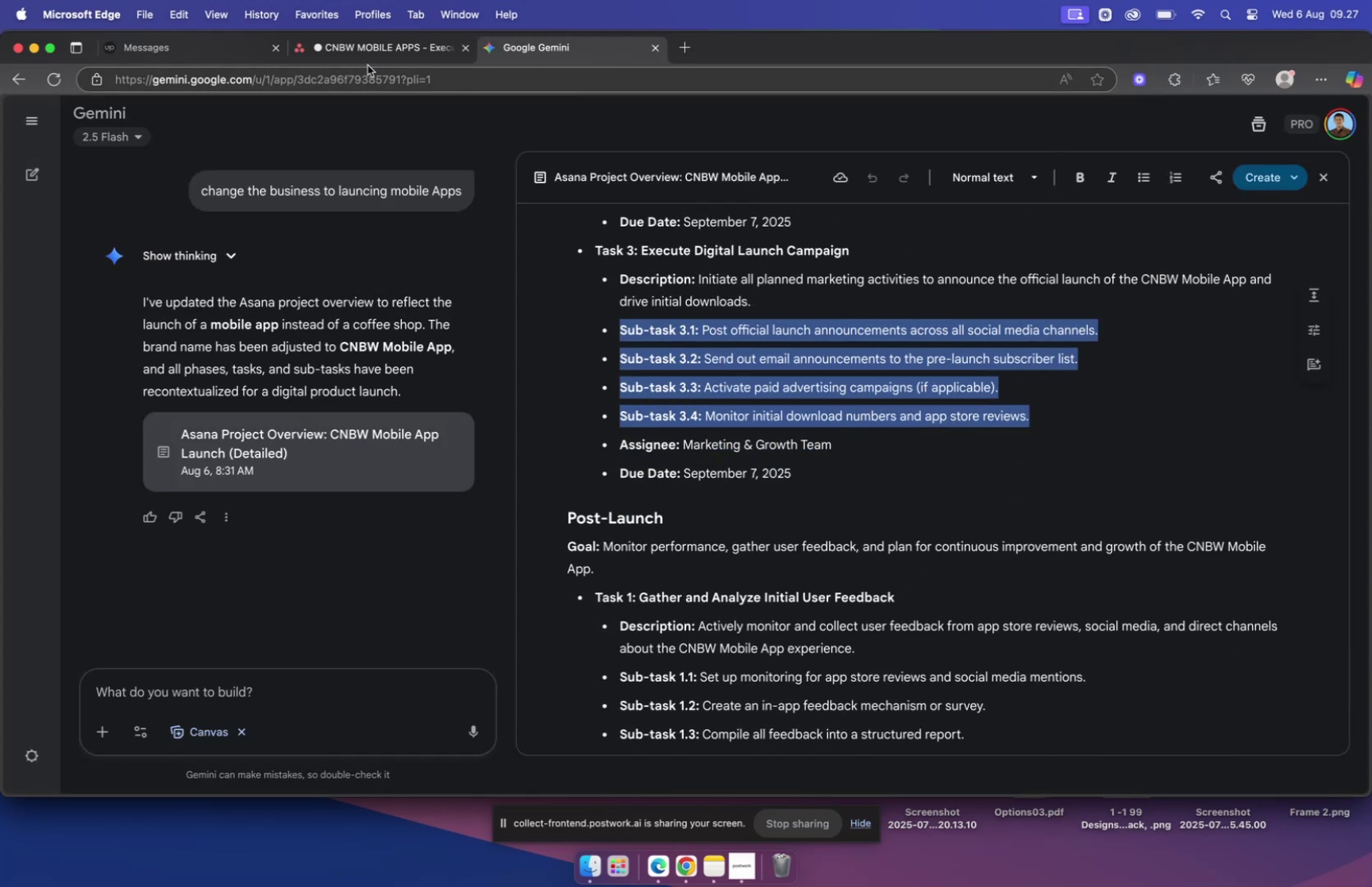 
scroll: coordinate [976, 303], scroll_direction: up, amount: 33.0
 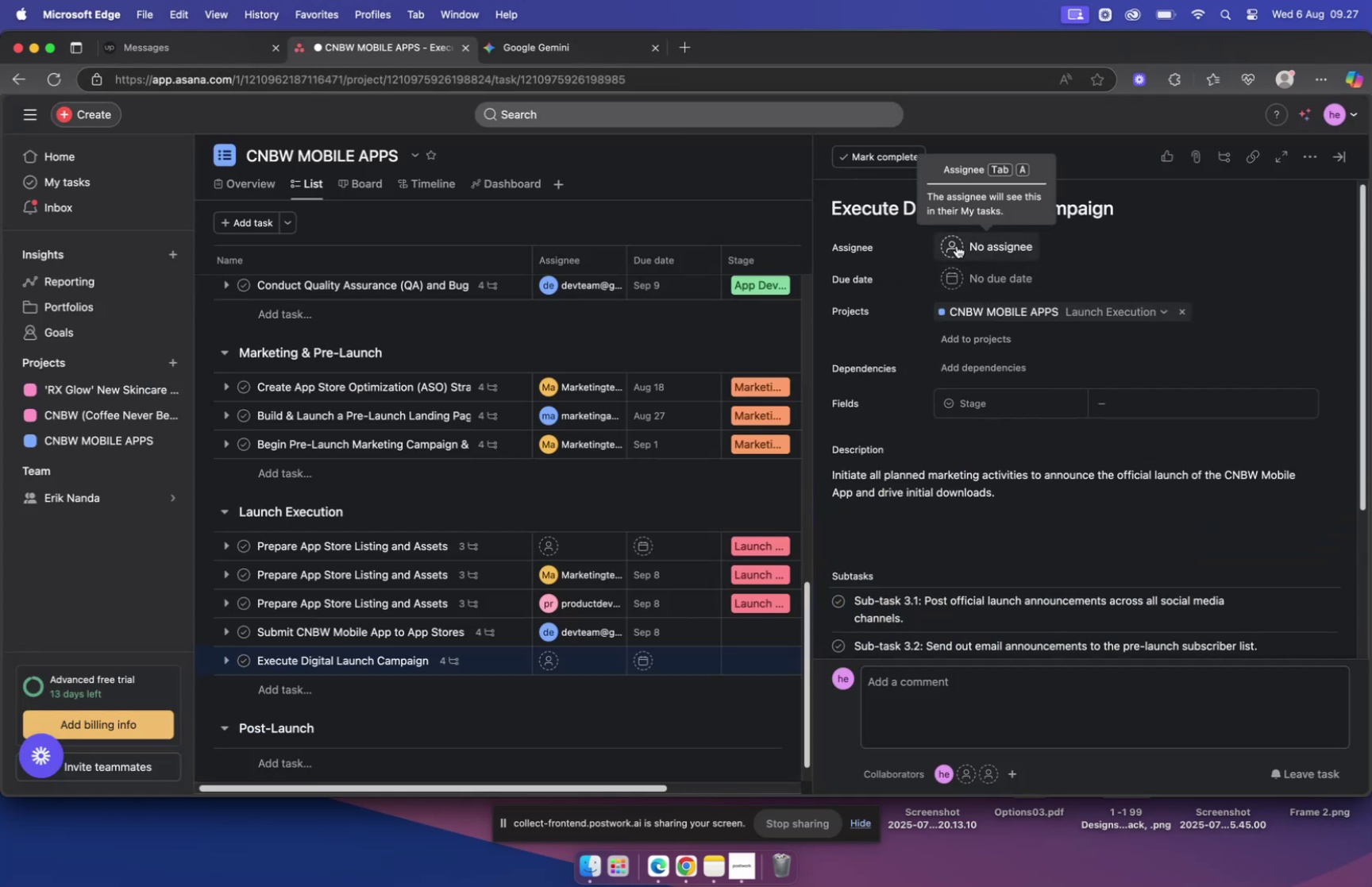 
left_click([956, 245])
 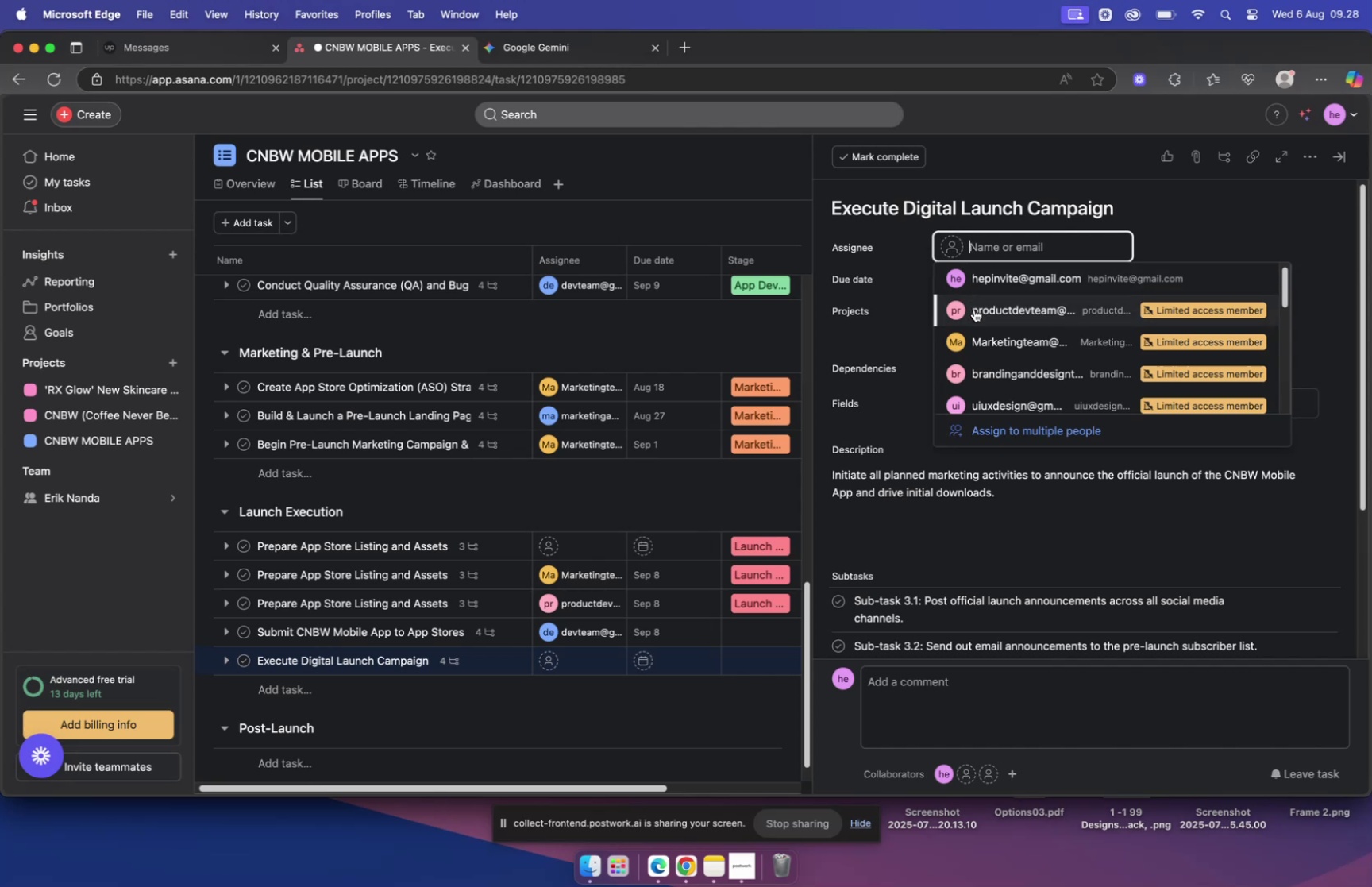 
wait(8.19)
 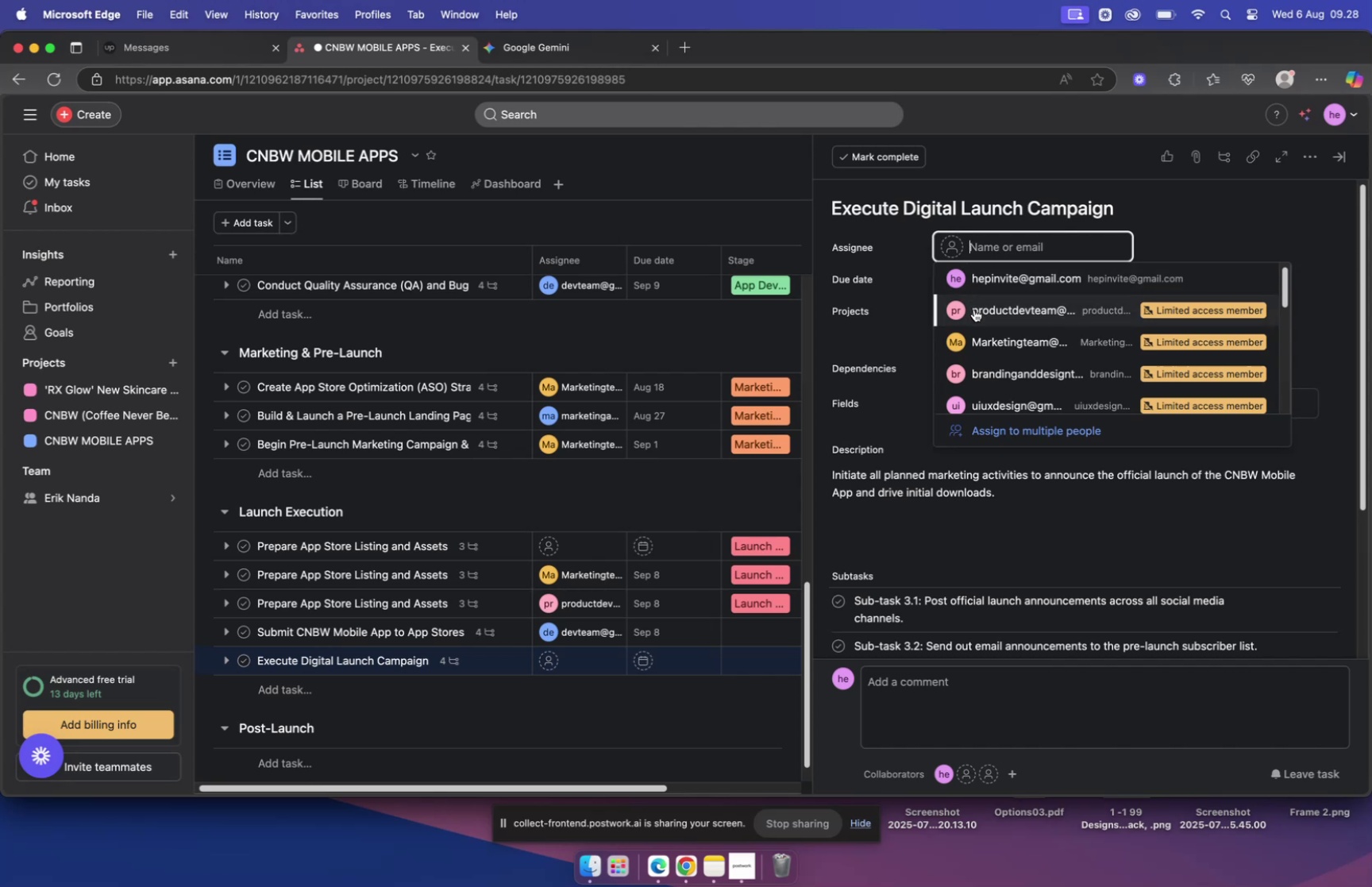 
left_click([1146, 395])
 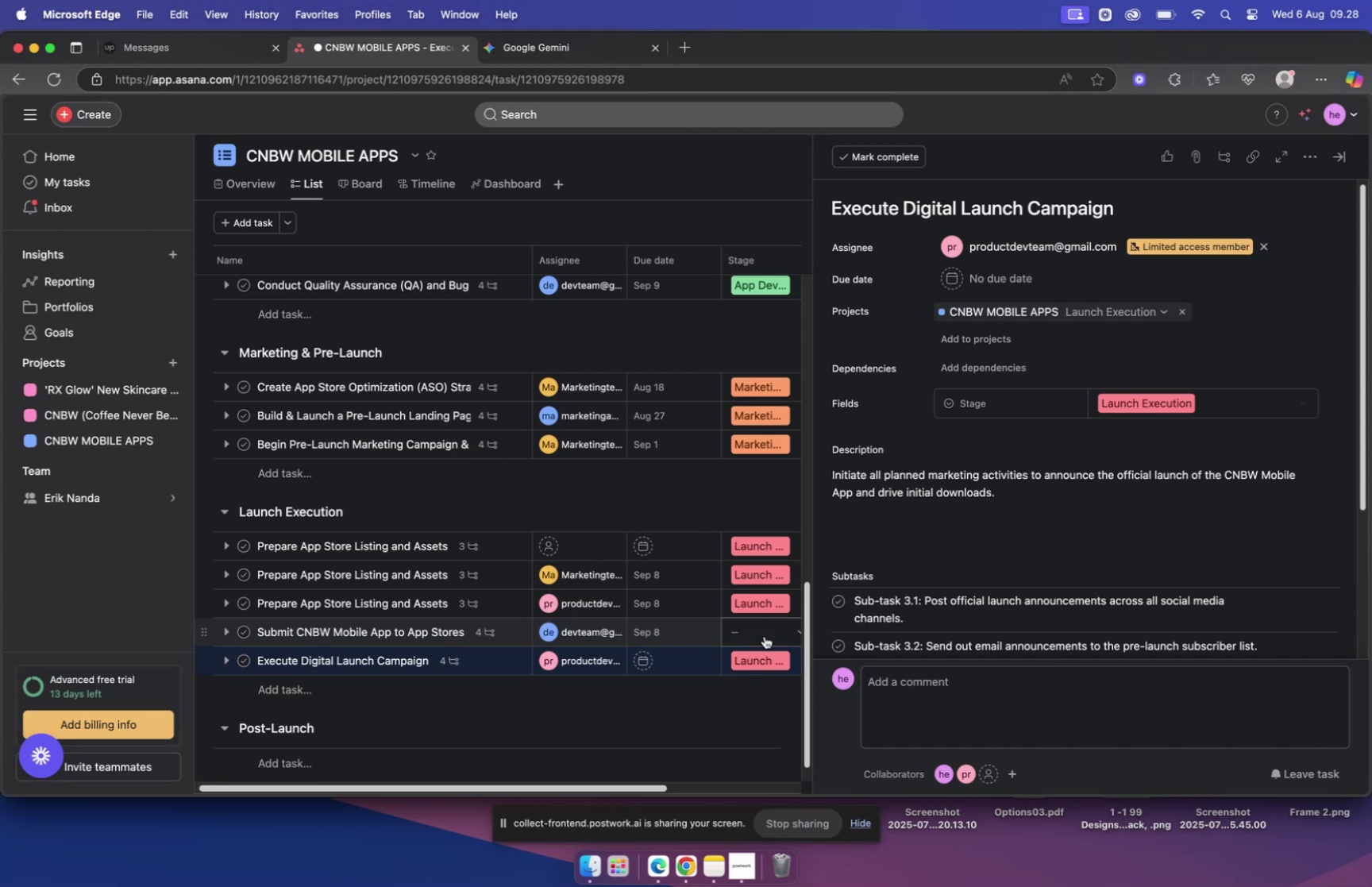 
mouse_move([838, 505])
 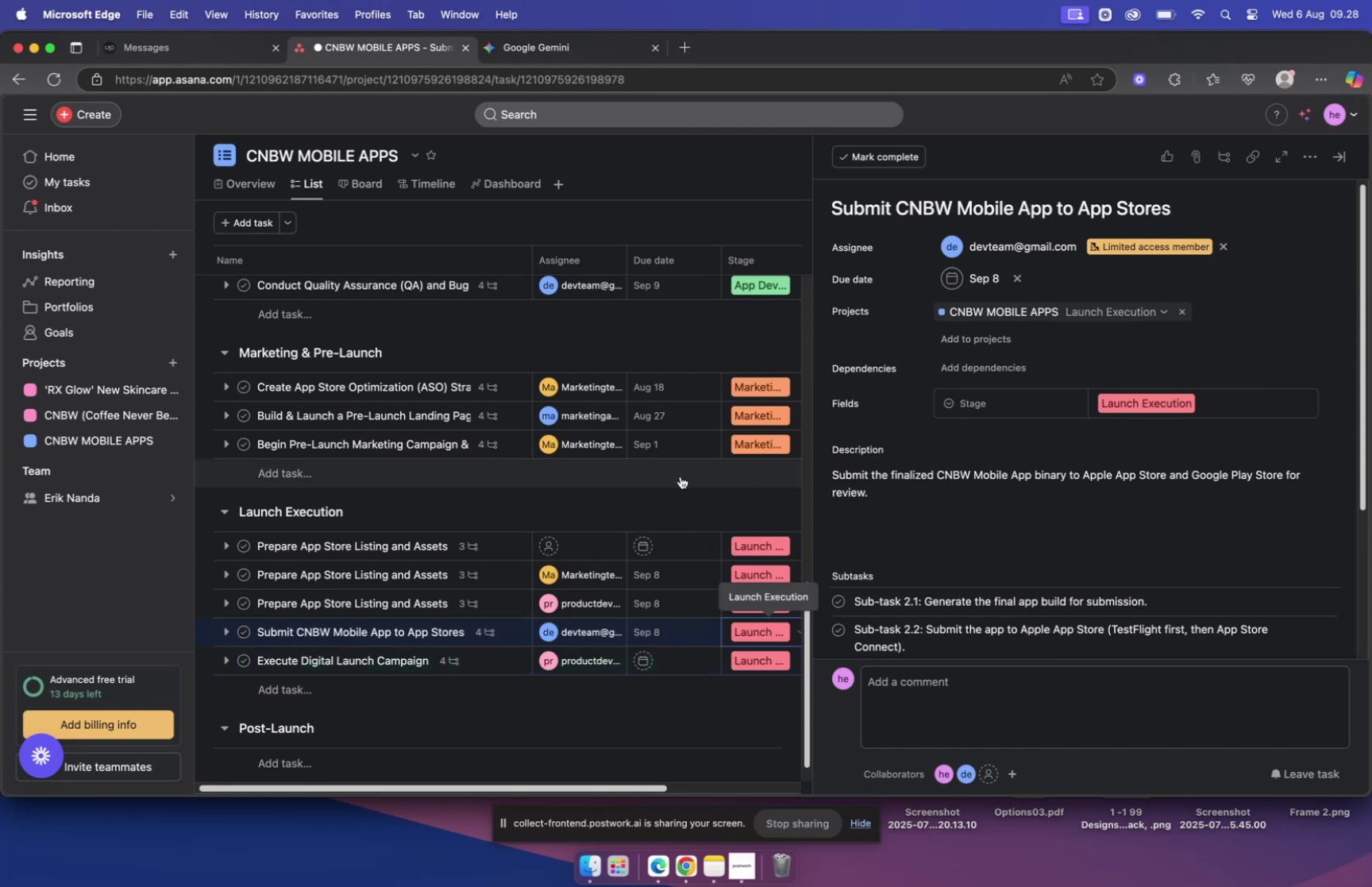 
scroll: coordinate [680, 476], scroll_direction: down, amount: 7.0
 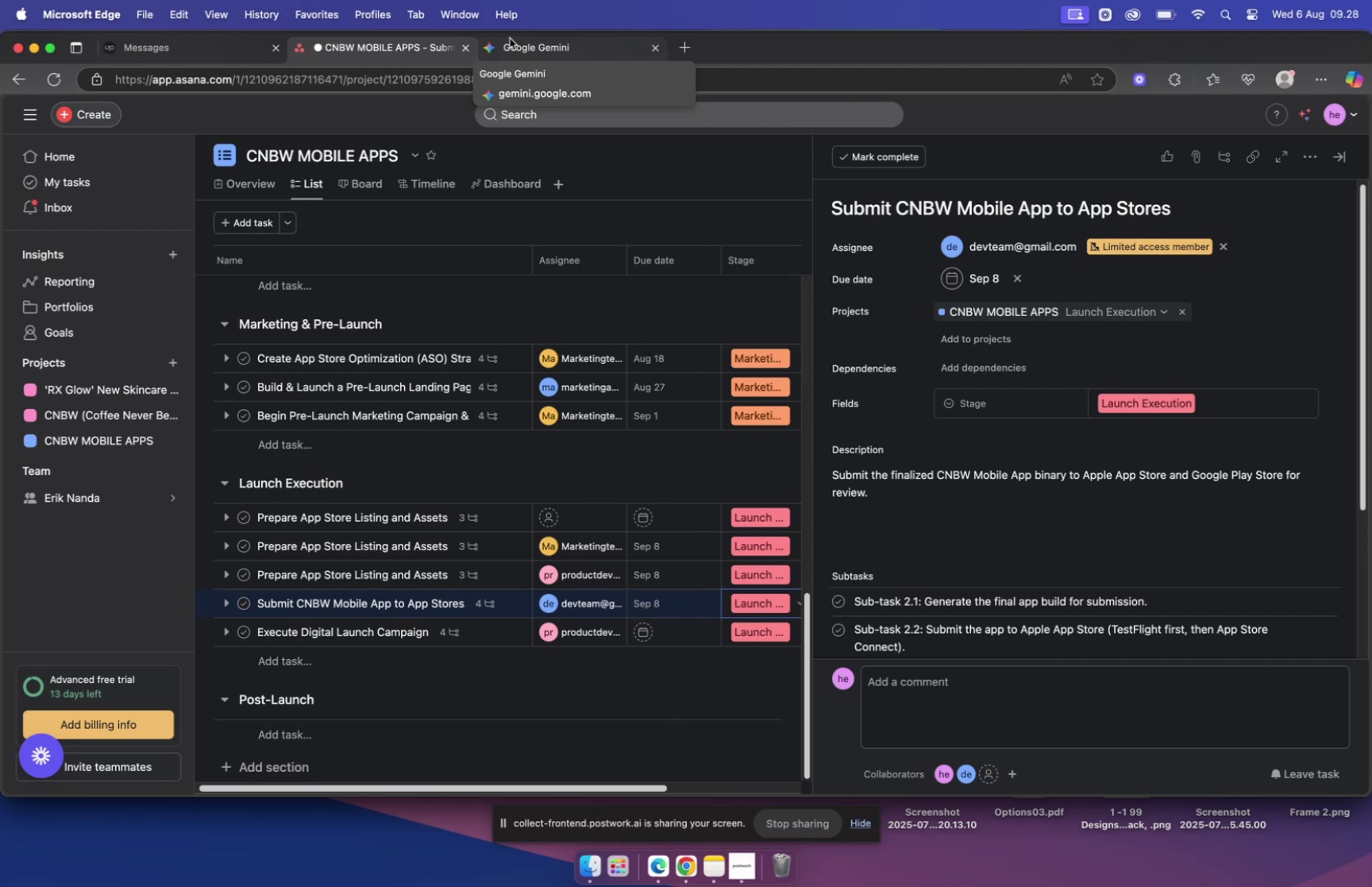 
wait(25.45)
 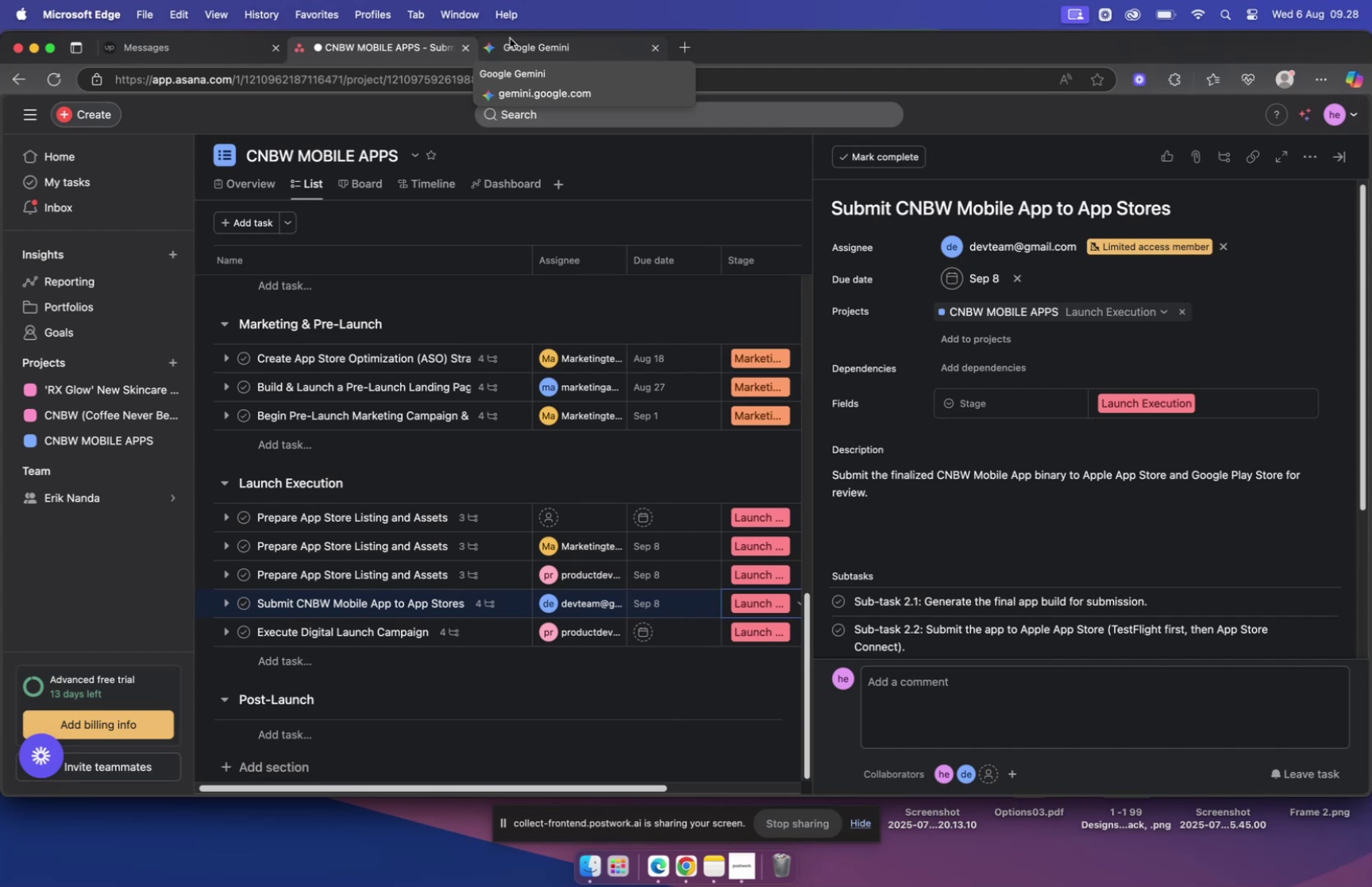 
scroll: coordinate [788, 262], scroll_direction: down, amount: 11.0
 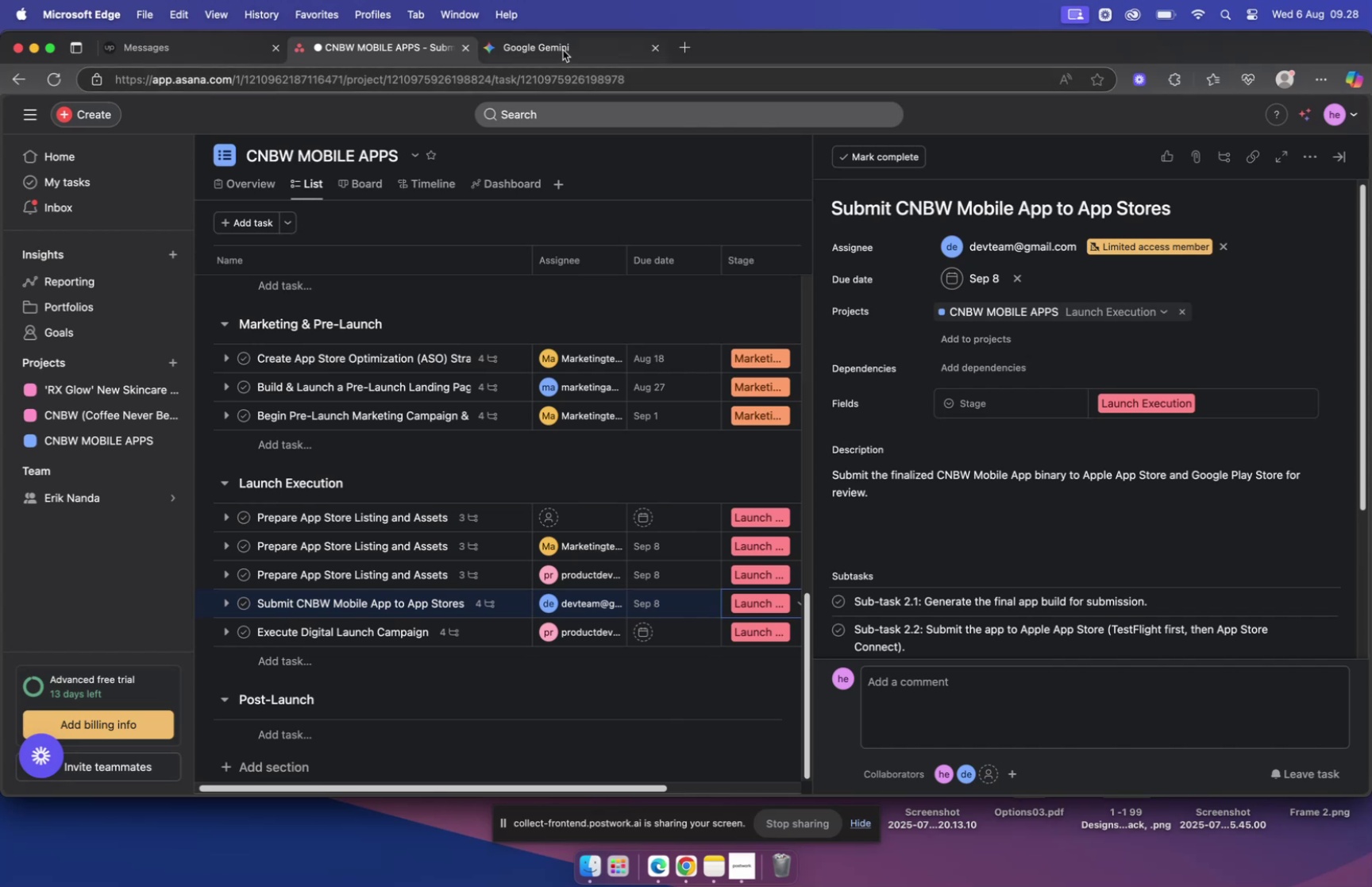 
left_click([563, 50])
 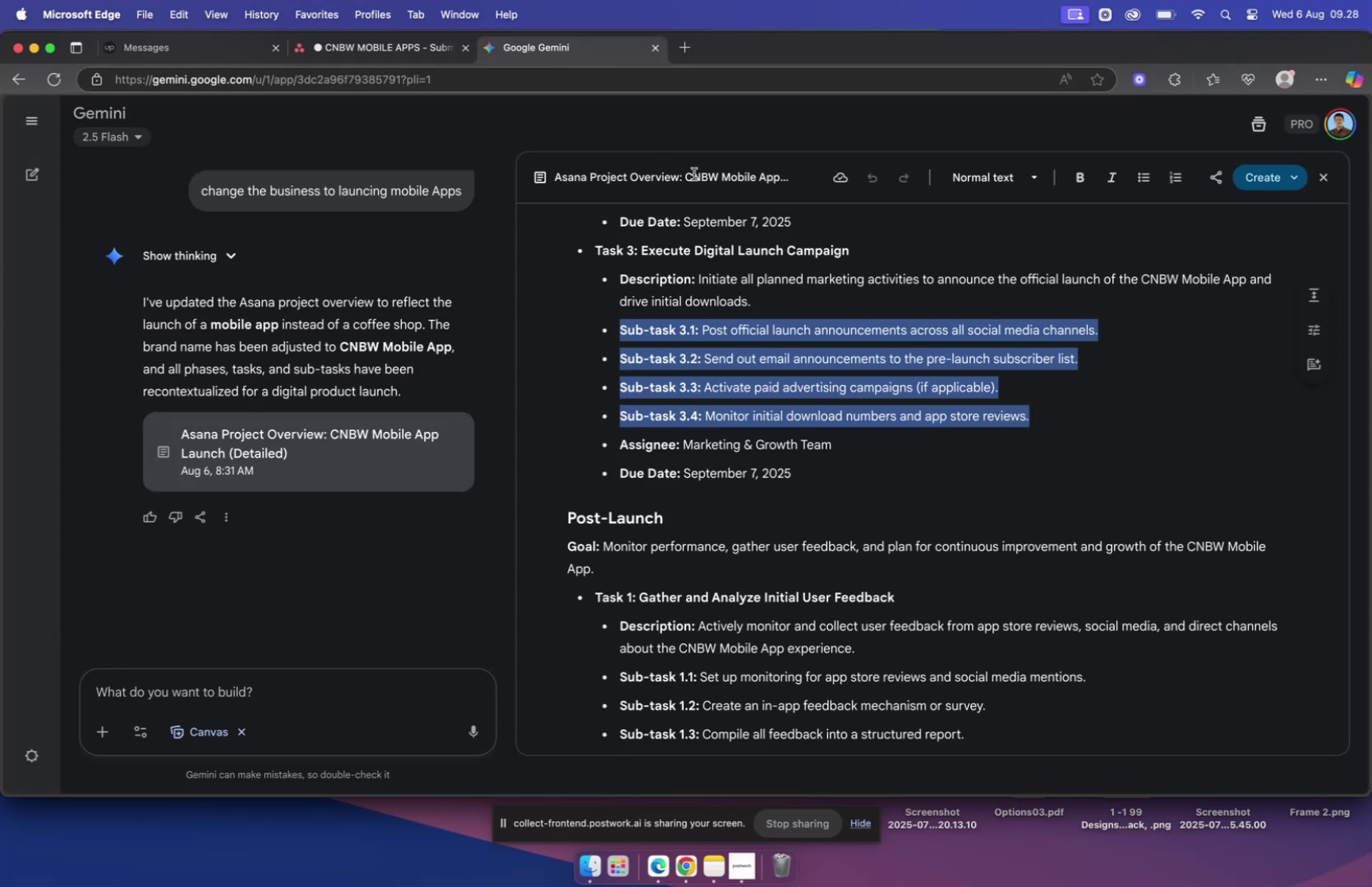 
scroll: coordinate [711, 272], scroll_direction: down, amount: 10.0
 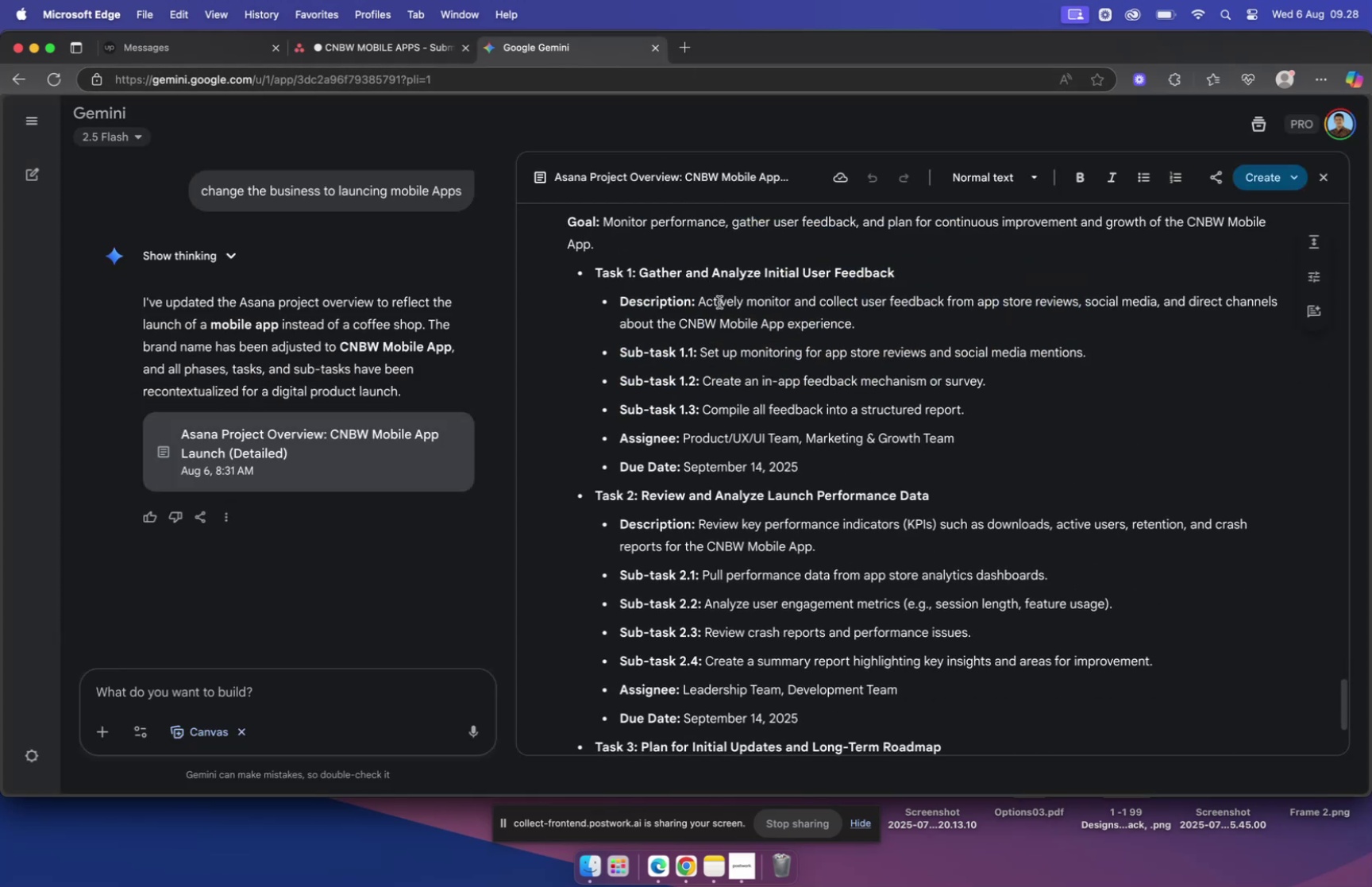 
scroll: coordinate [702, 317], scroll_direction: up, amount: 5.0
 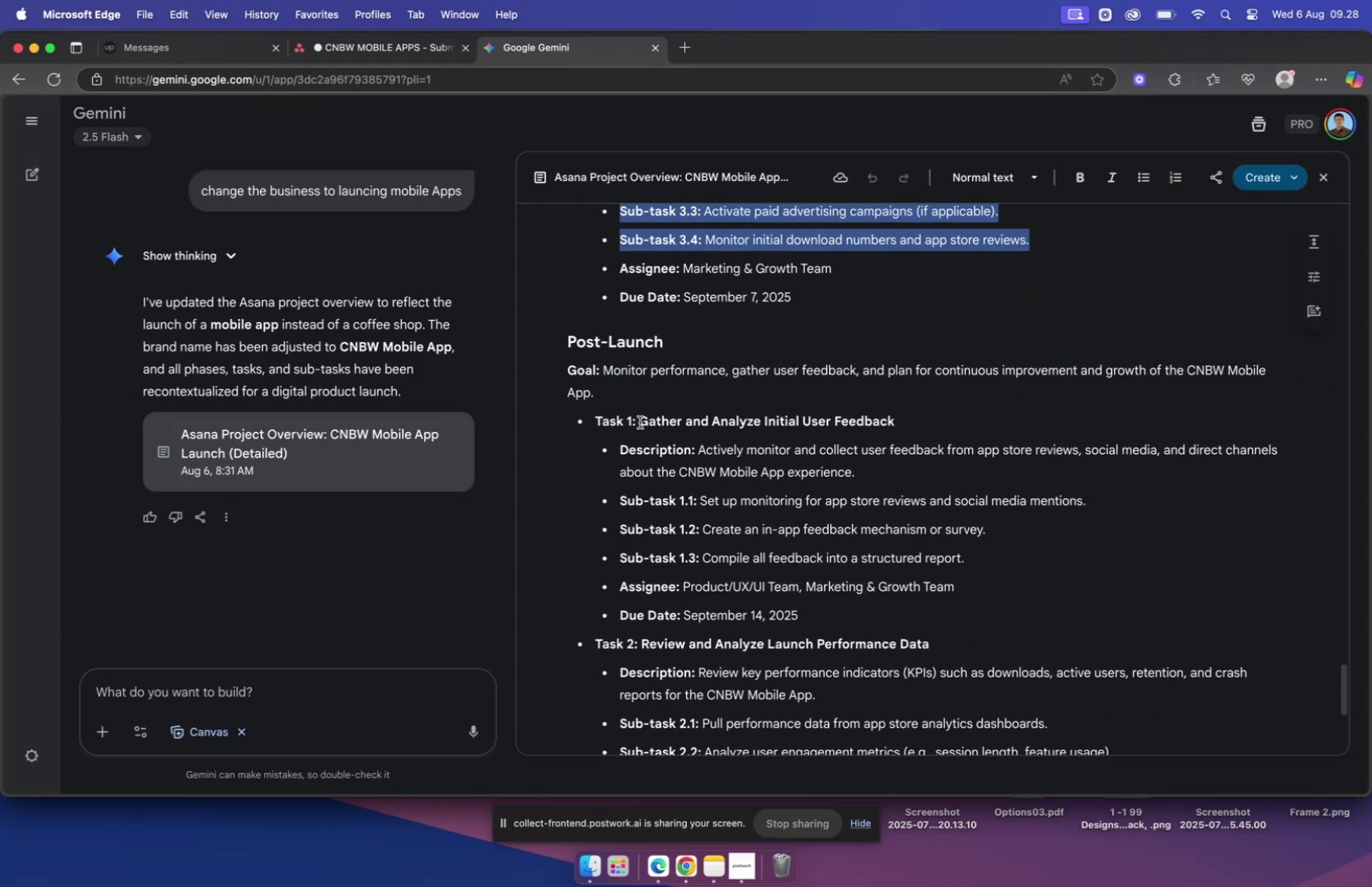 
left_click_drag(start_coordinate=[641, 418], to_coordinate=[927, 423])
 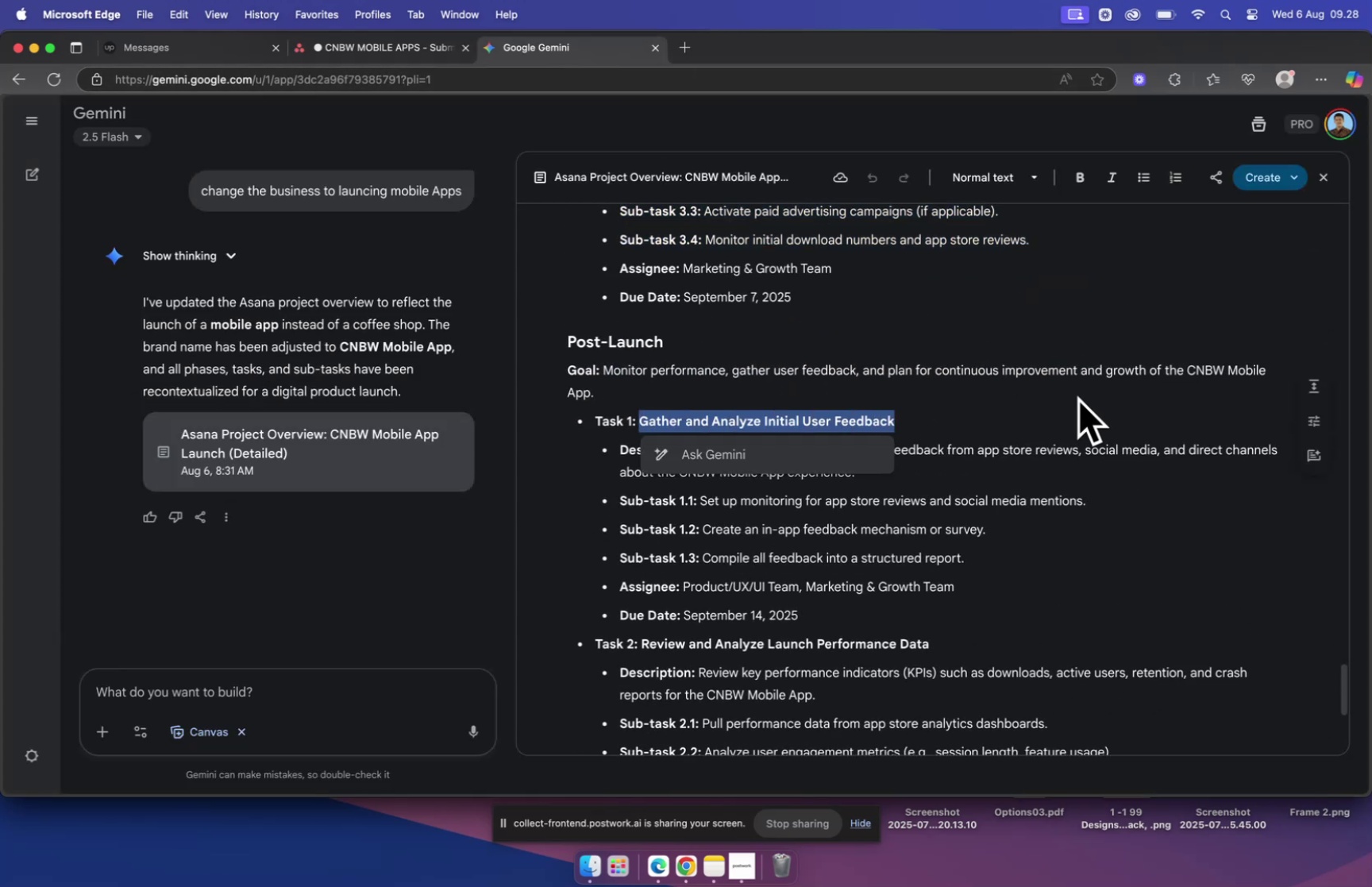 
key(Meta+C)
 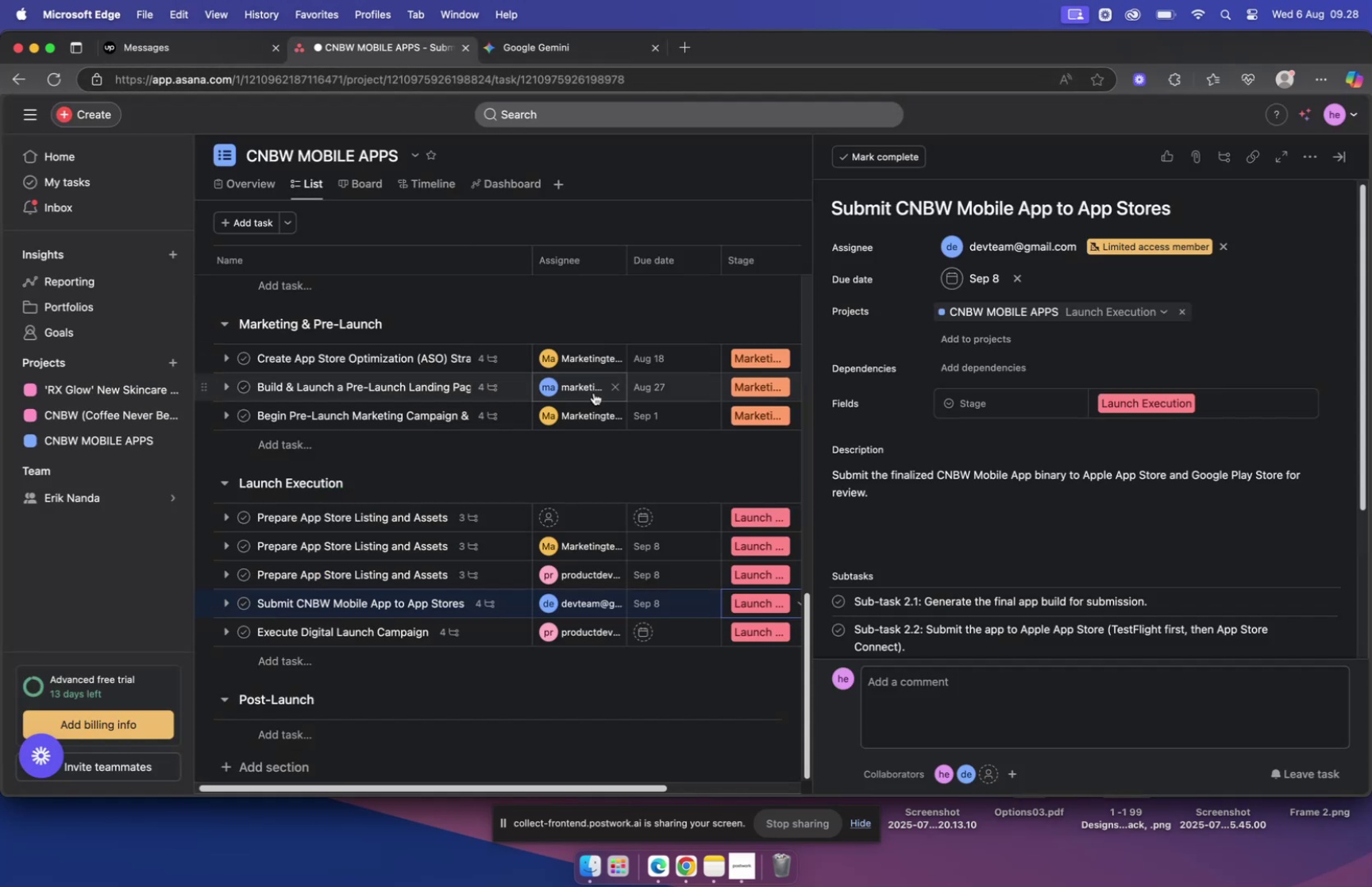 
scroll: coordinate [508, 384], scroll_direction: down, amount: 10.0
 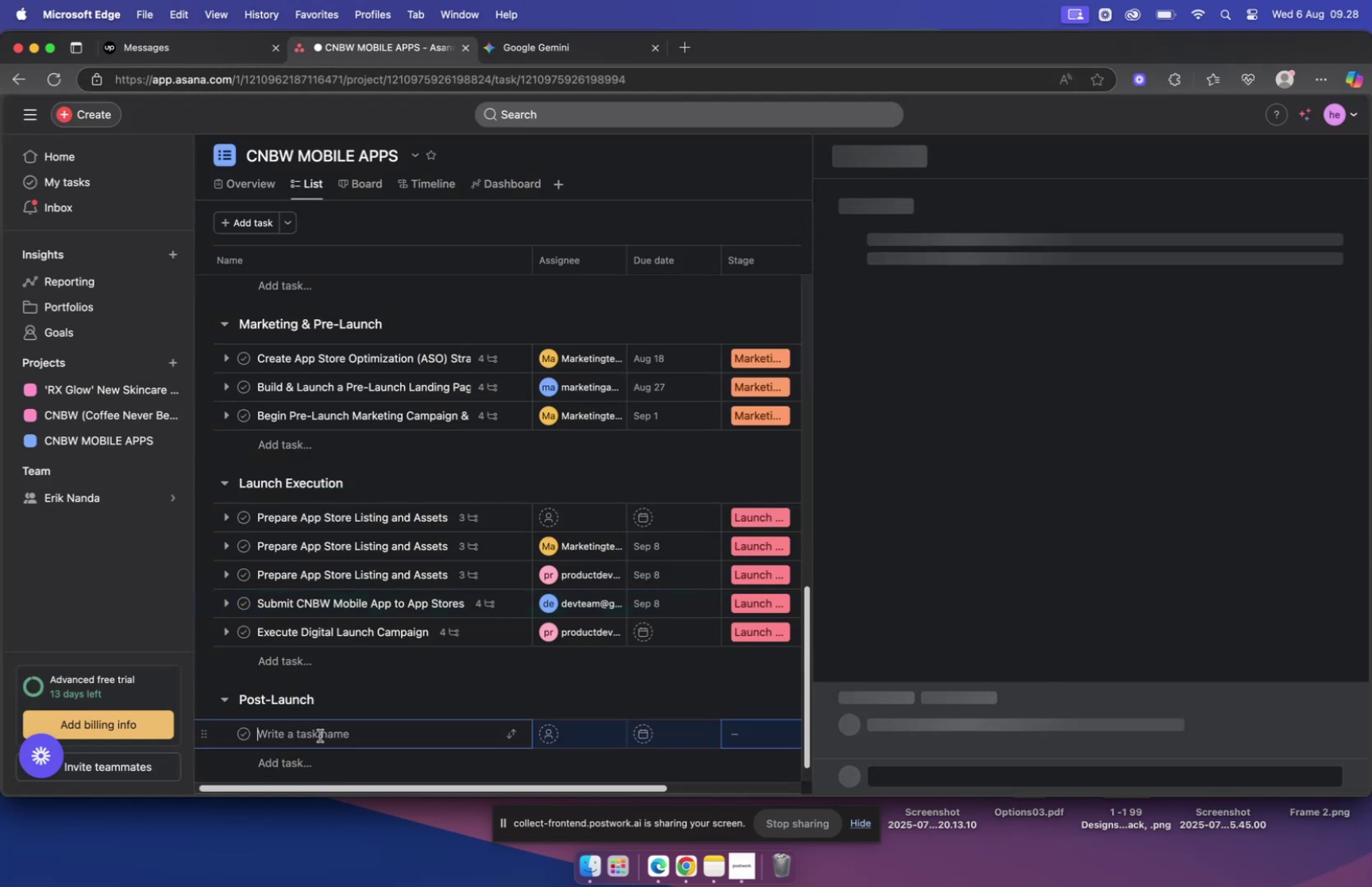 
key(Meta+V)
 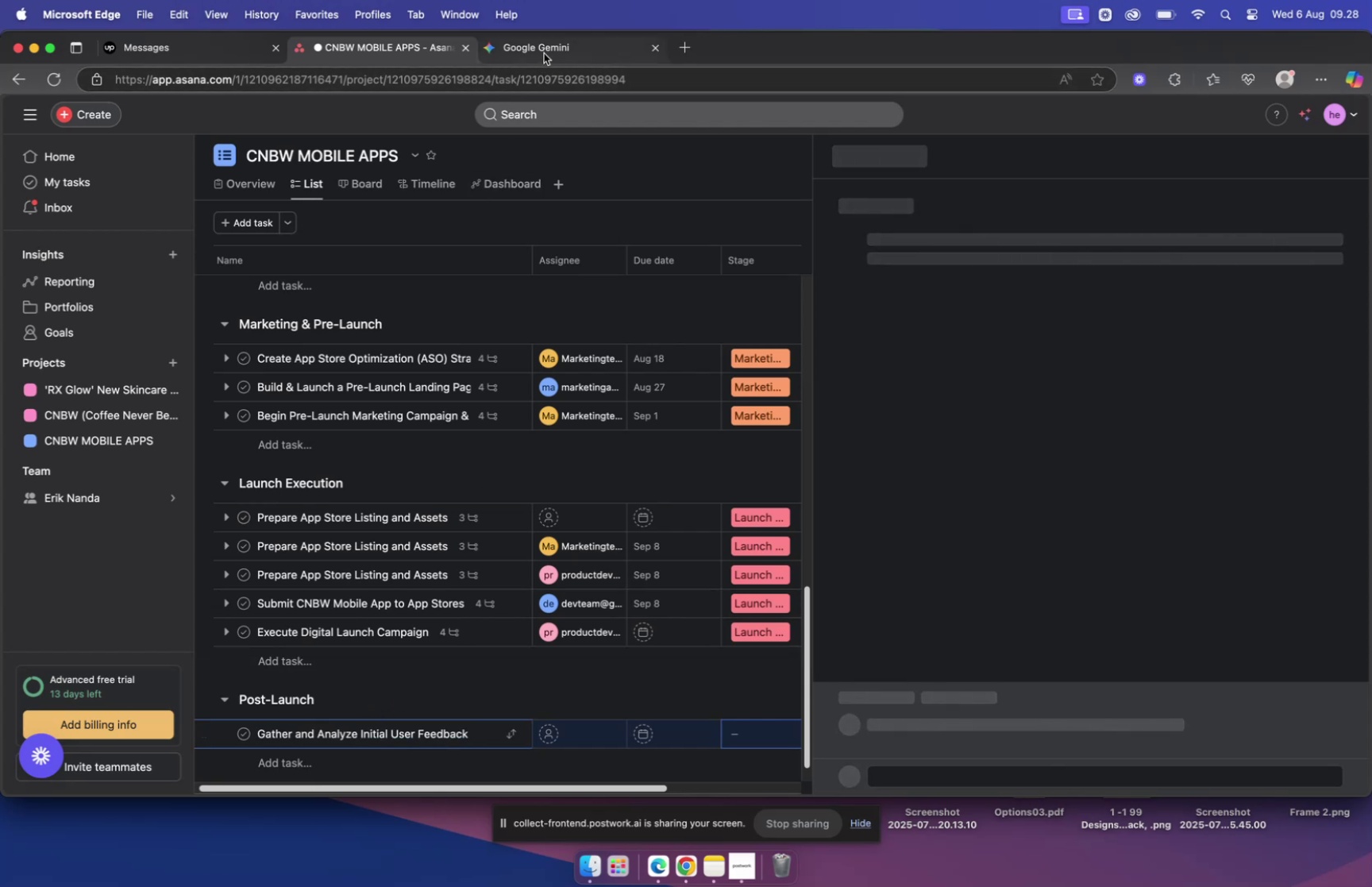 
left_click([544, 48])
 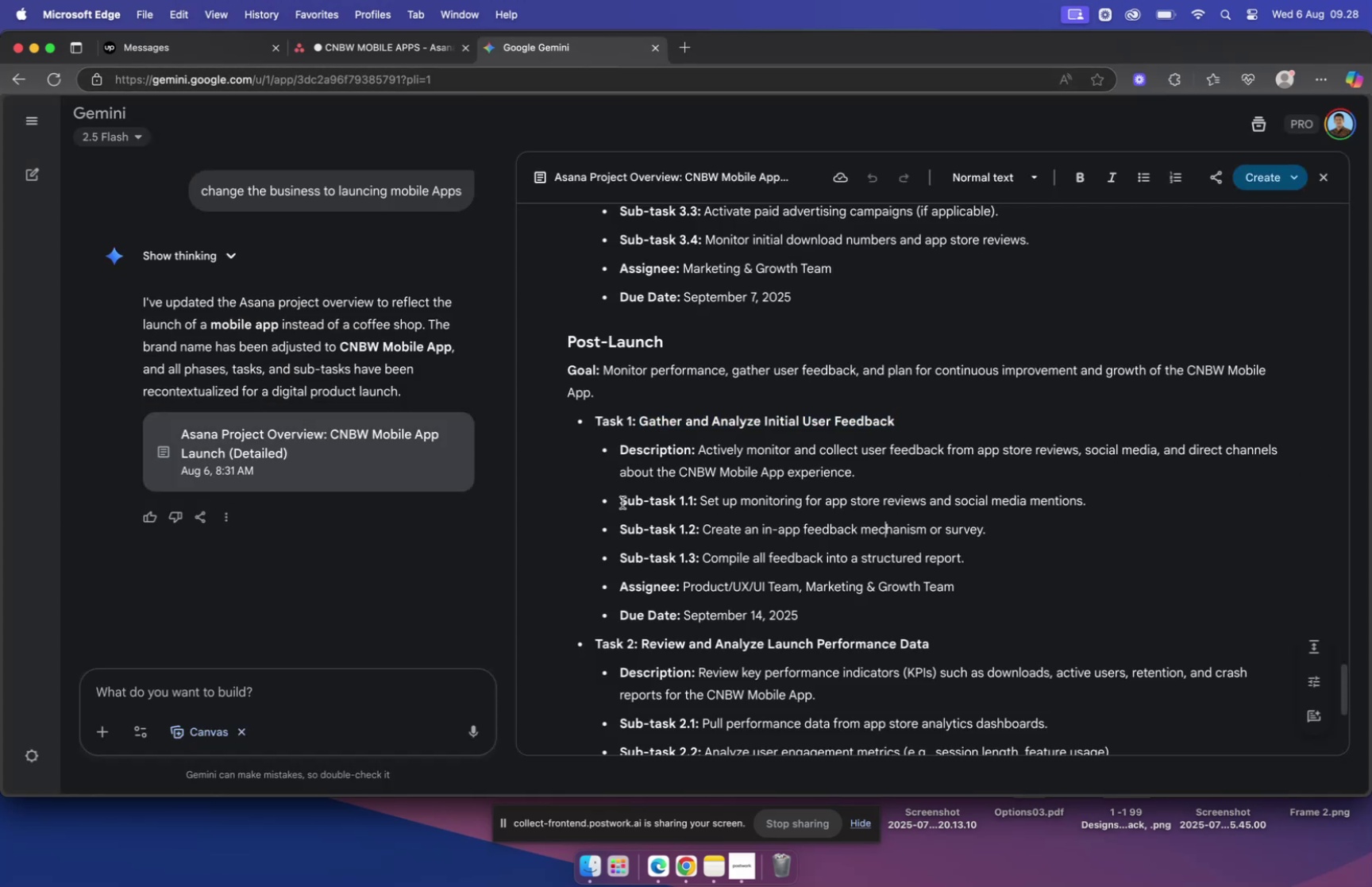 
left_click_drag(start_coordinate=[622, 499], to_coordinate=[1118, 570])
 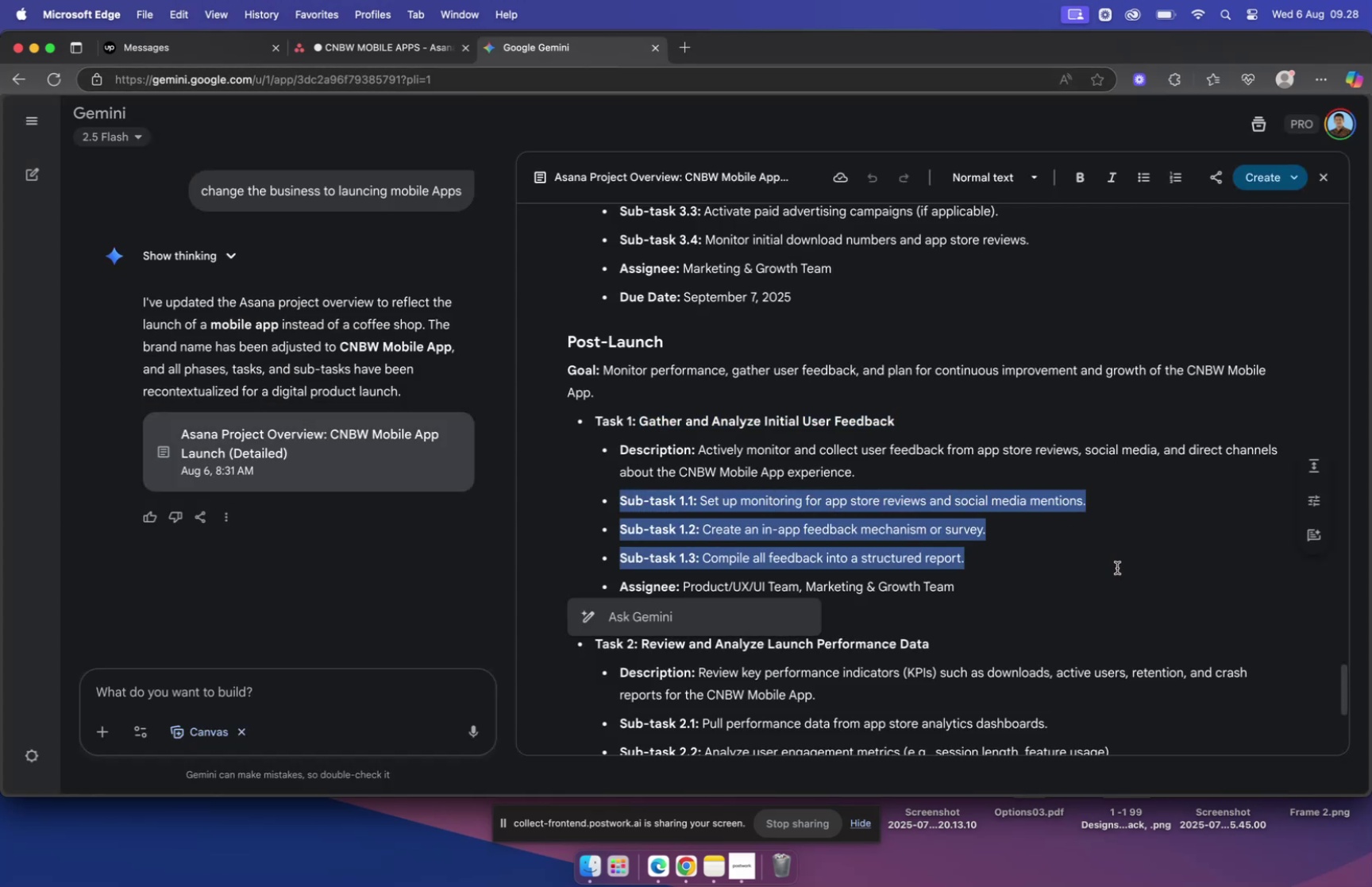 
key(Meta+C)
 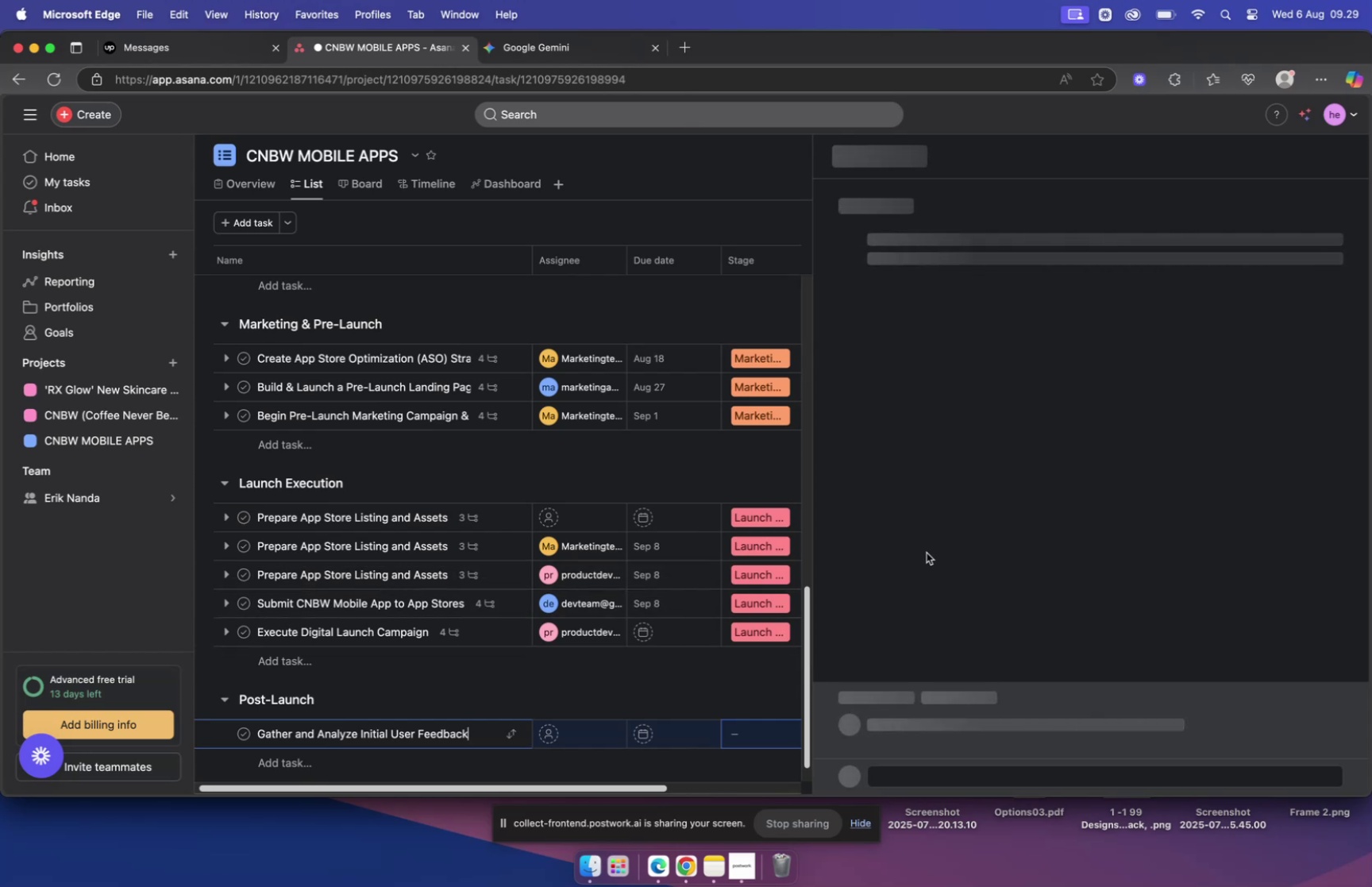 
wait(11.26)
 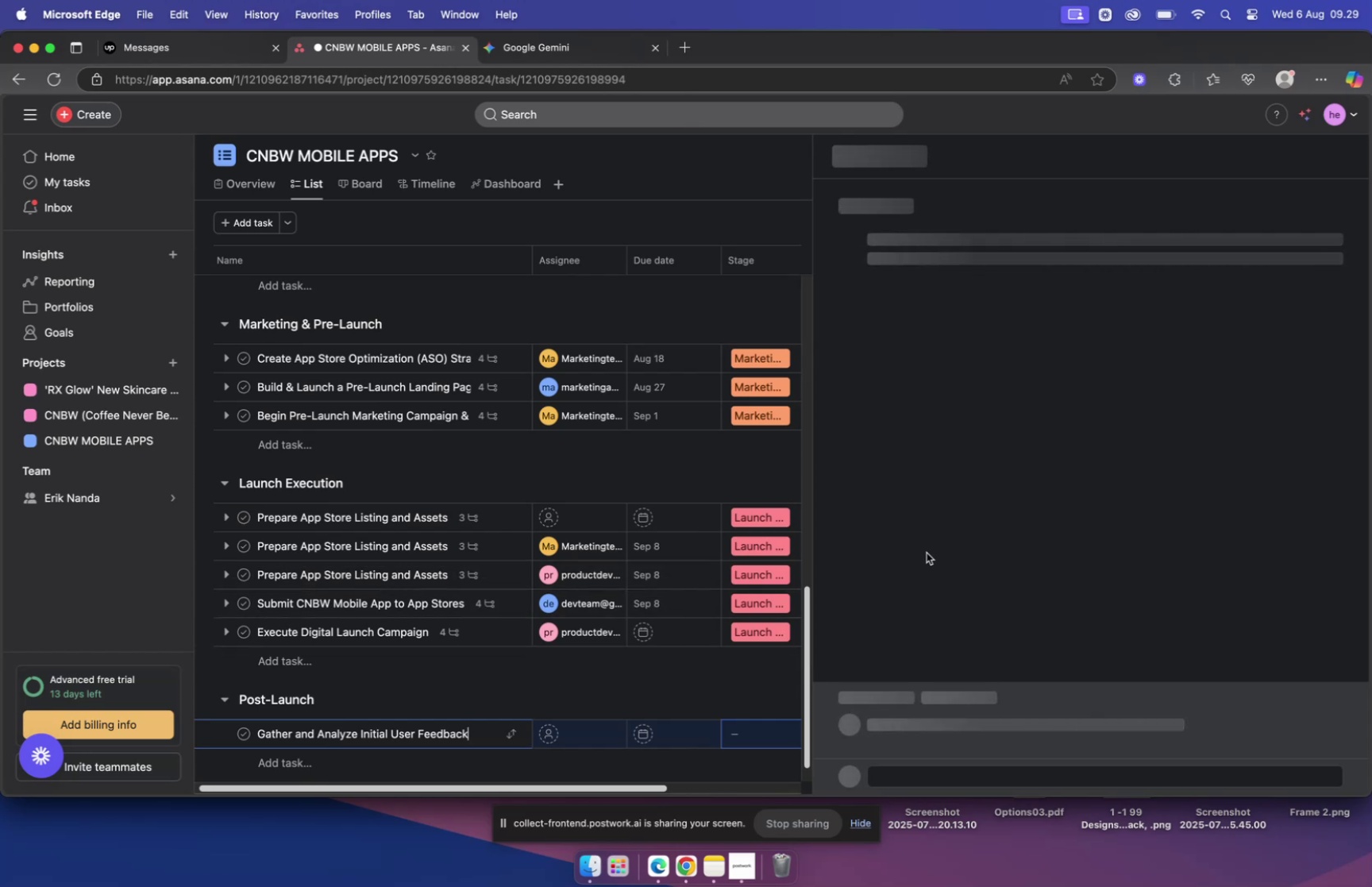 
left_click([1054, 517])
 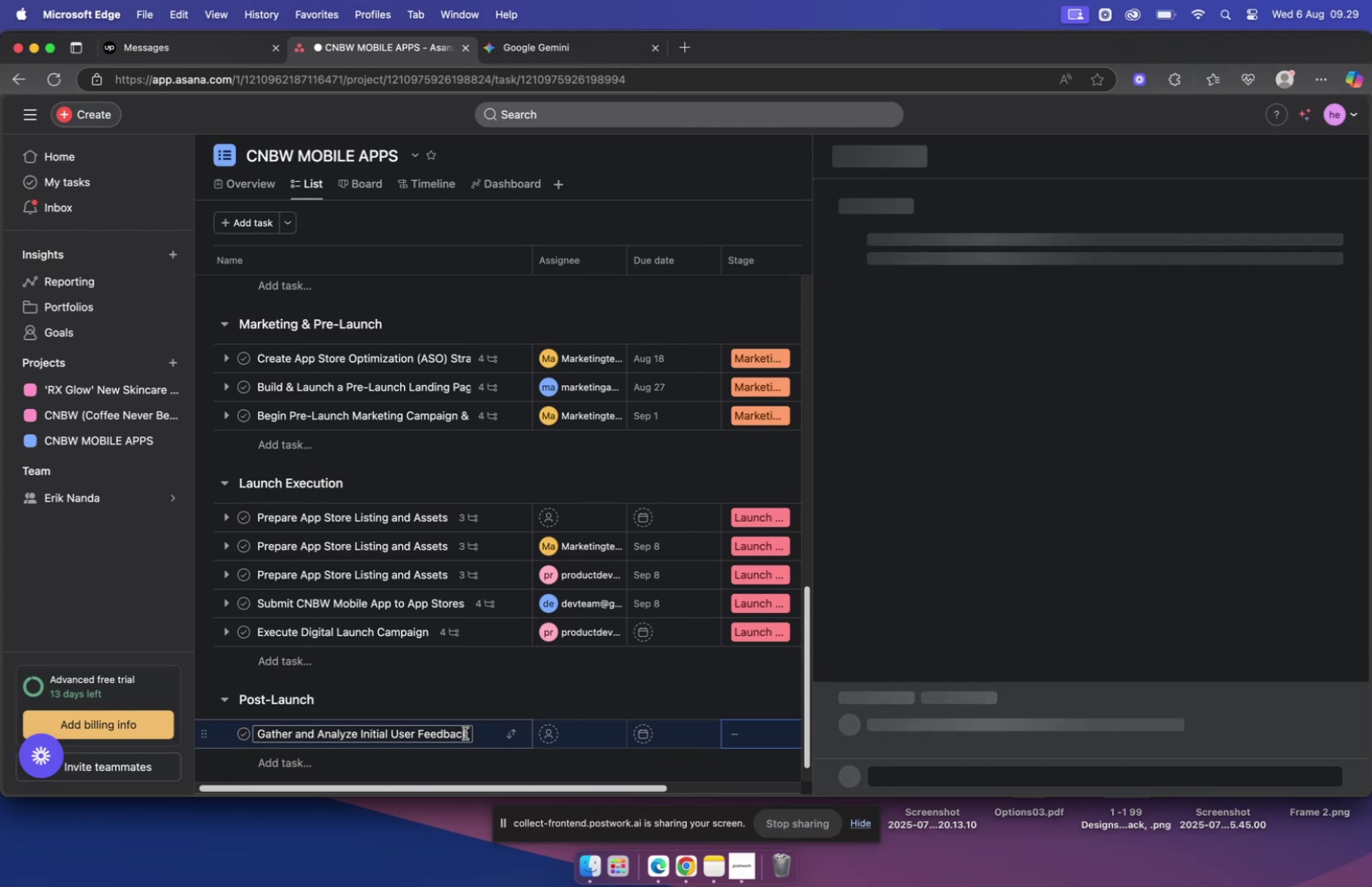 
left_click([491, 737])
 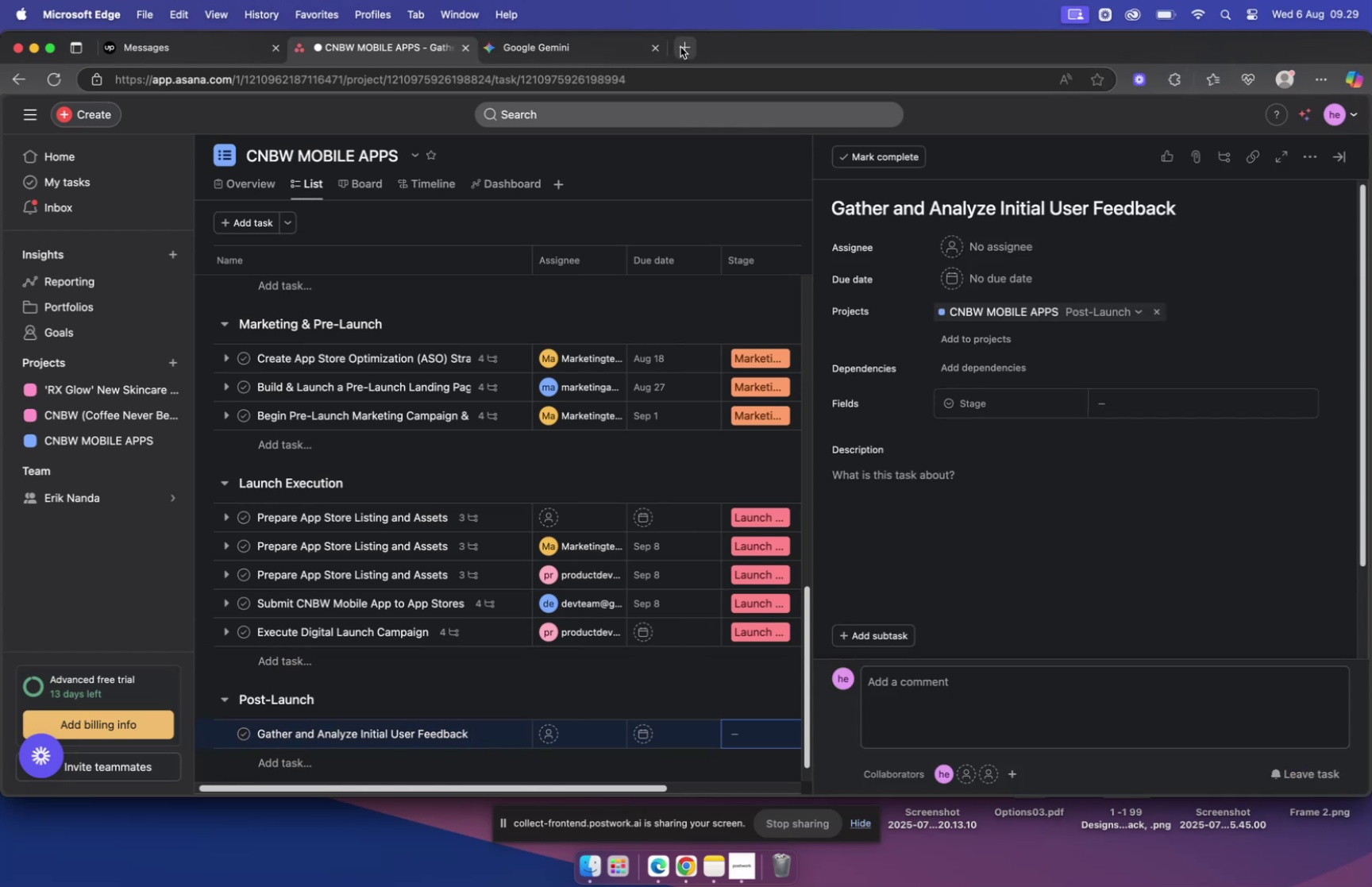 
wait(8.67)
 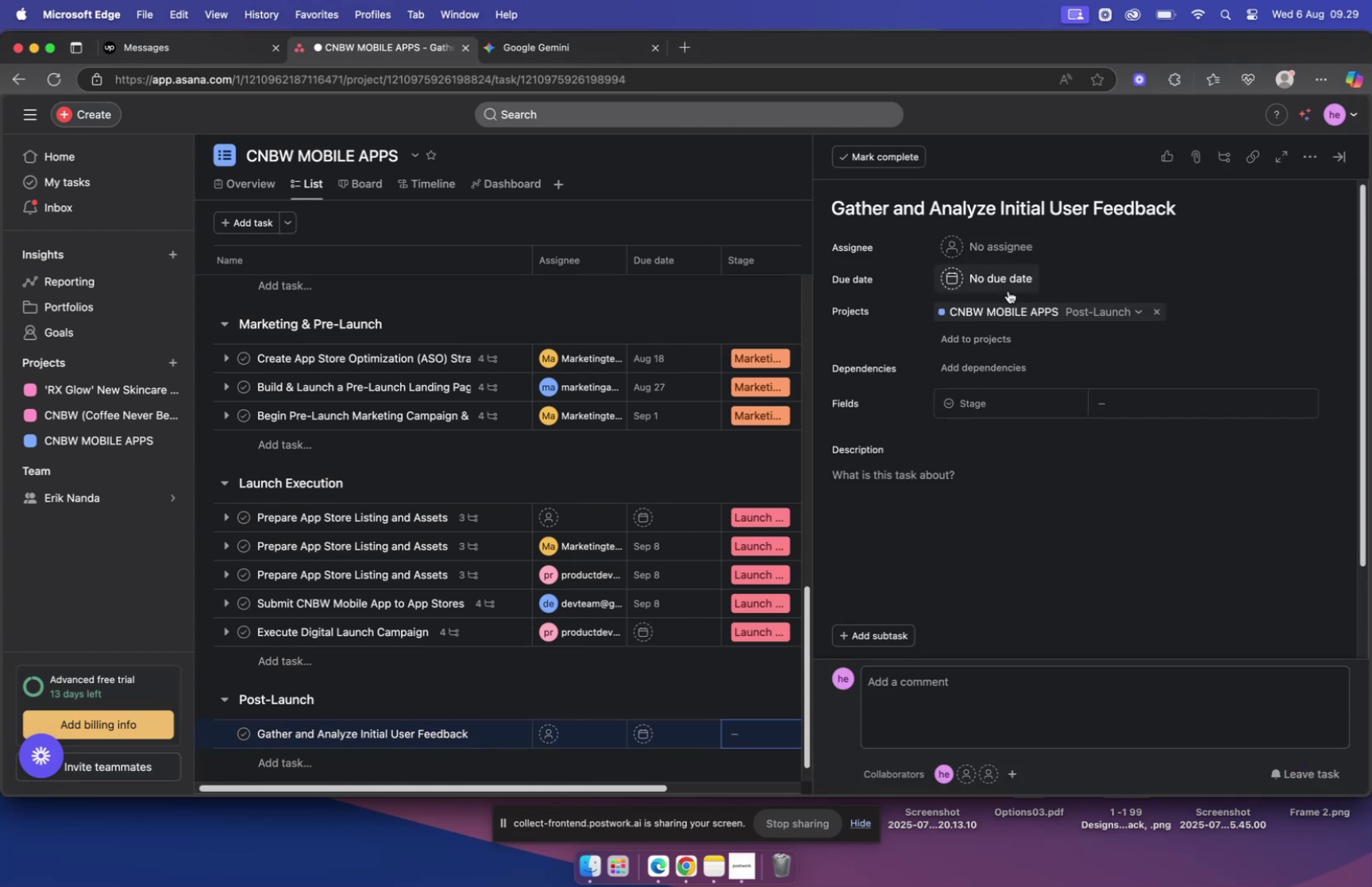 
key(Meta+V)
 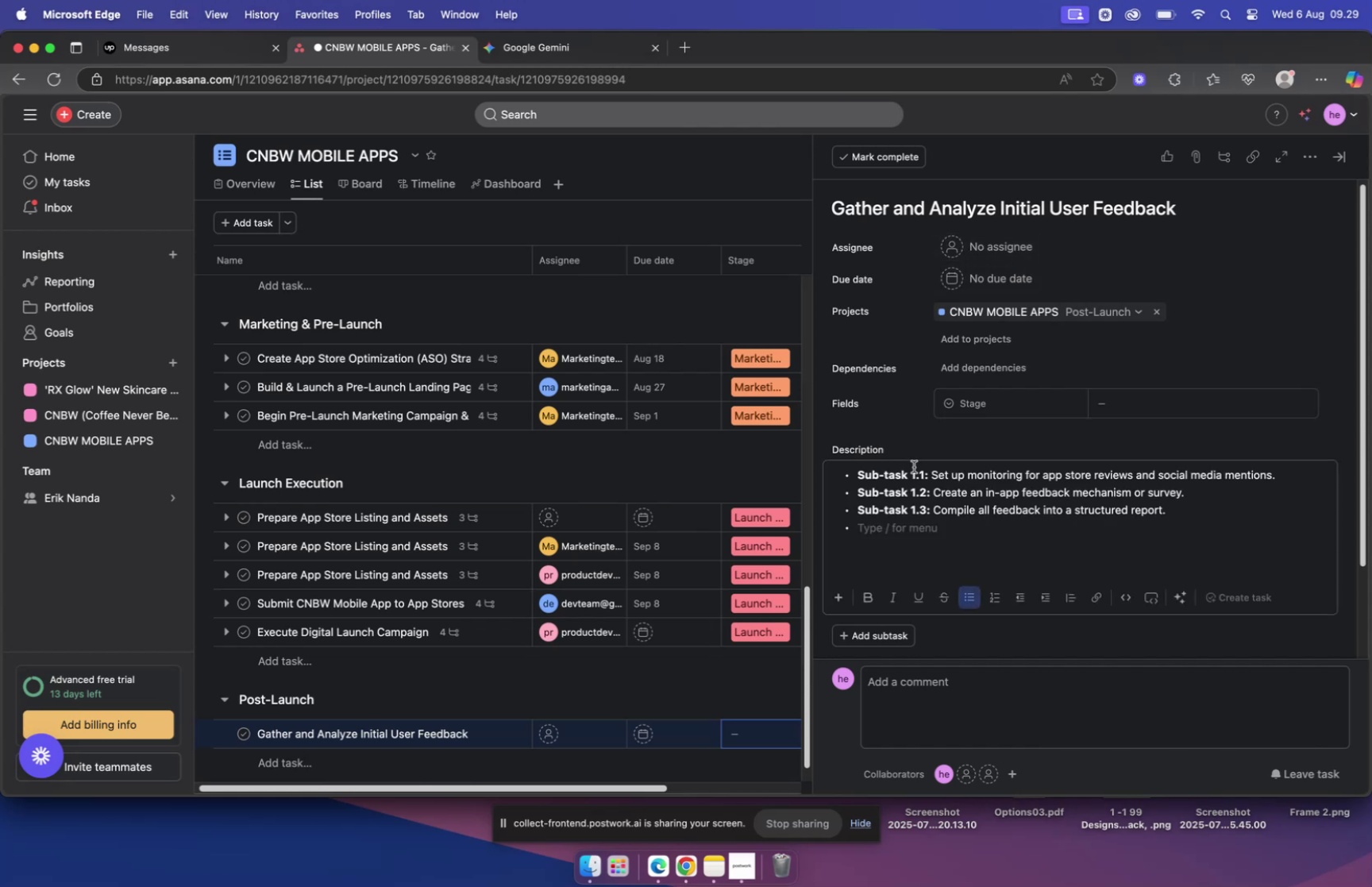 
key(Meta+Z)
 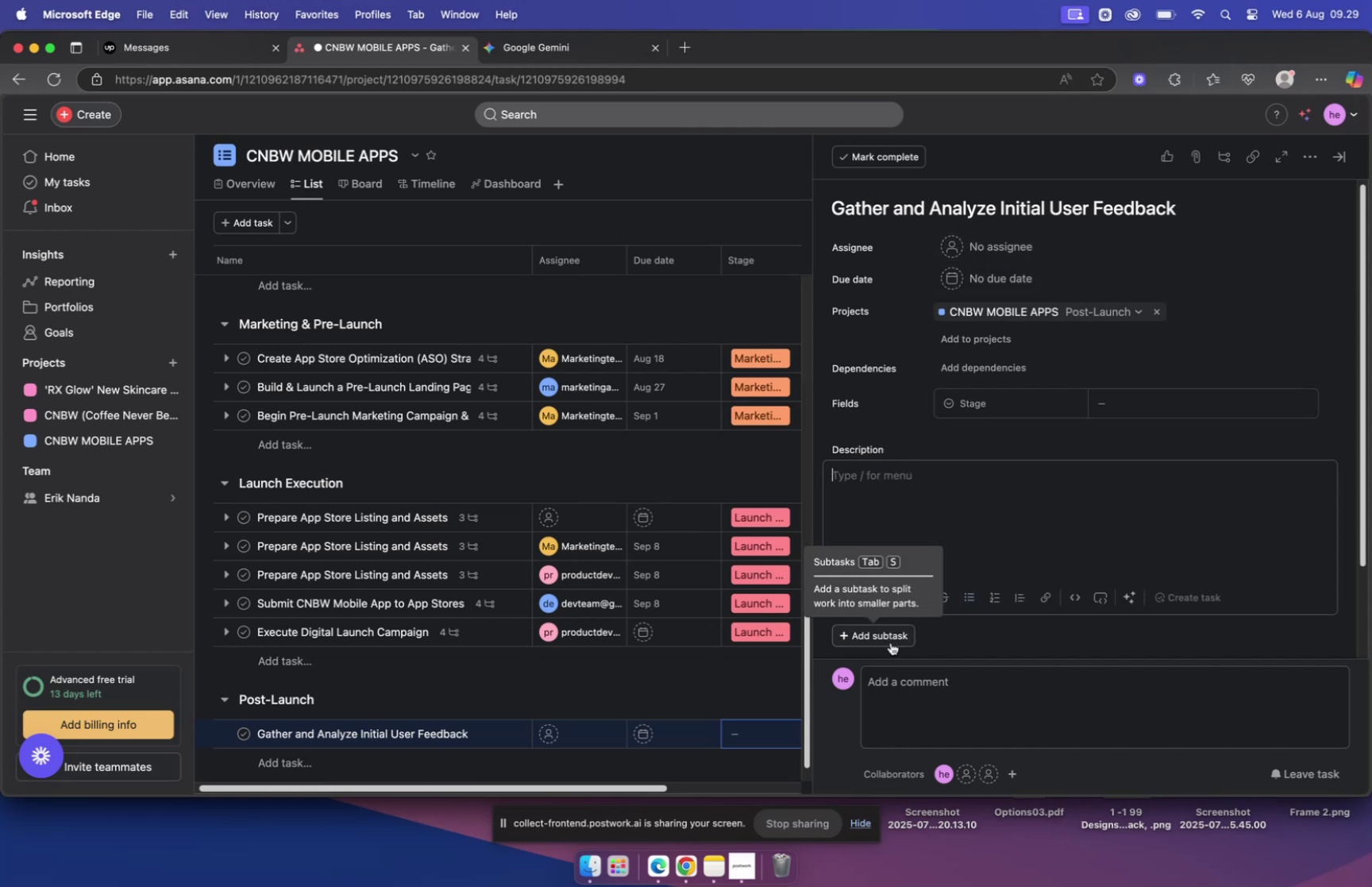 
key(Meta+V)
 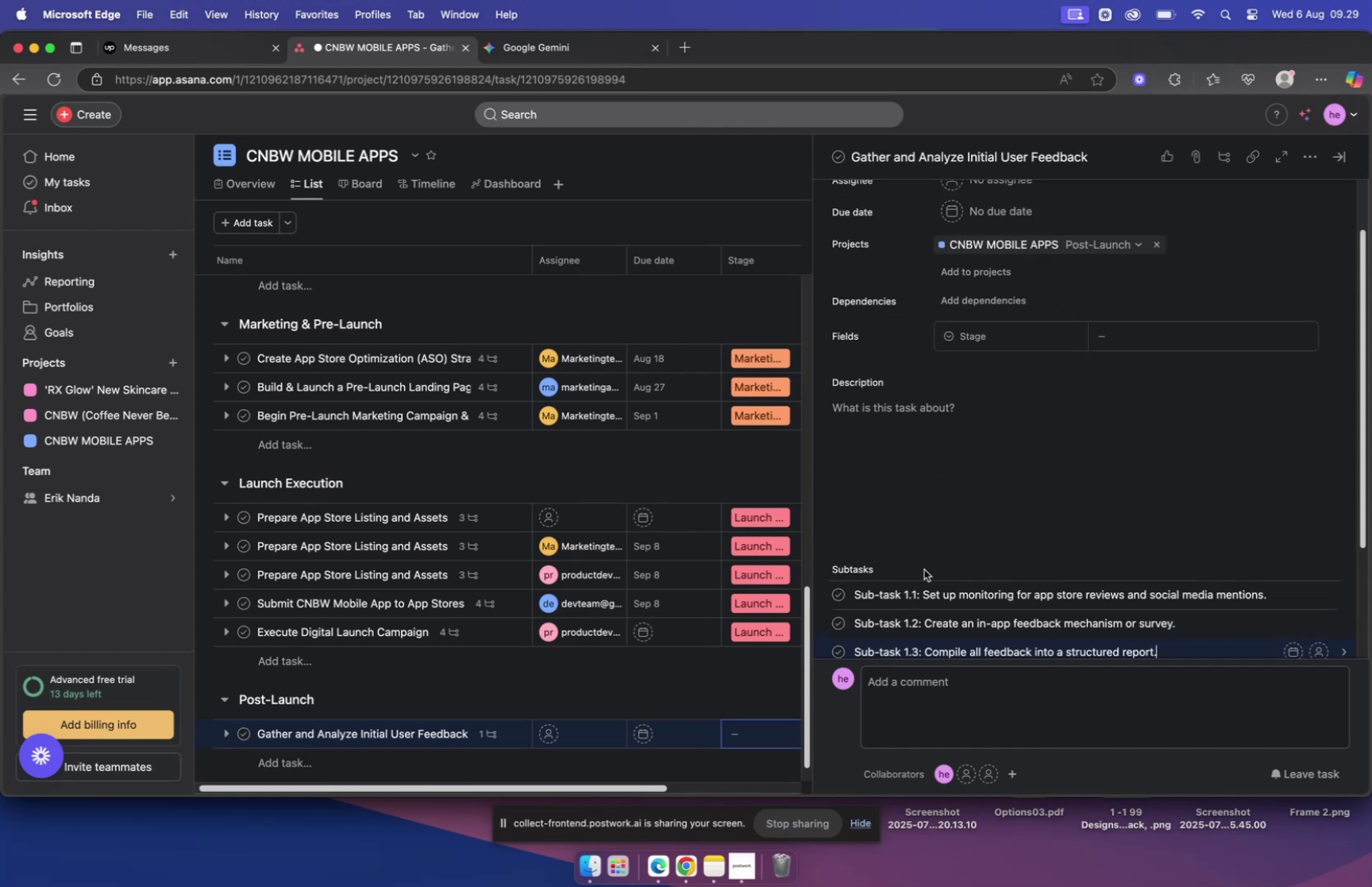 
scroll: coordinate [941, 549], scroll_direction: down, amount: 2.0
 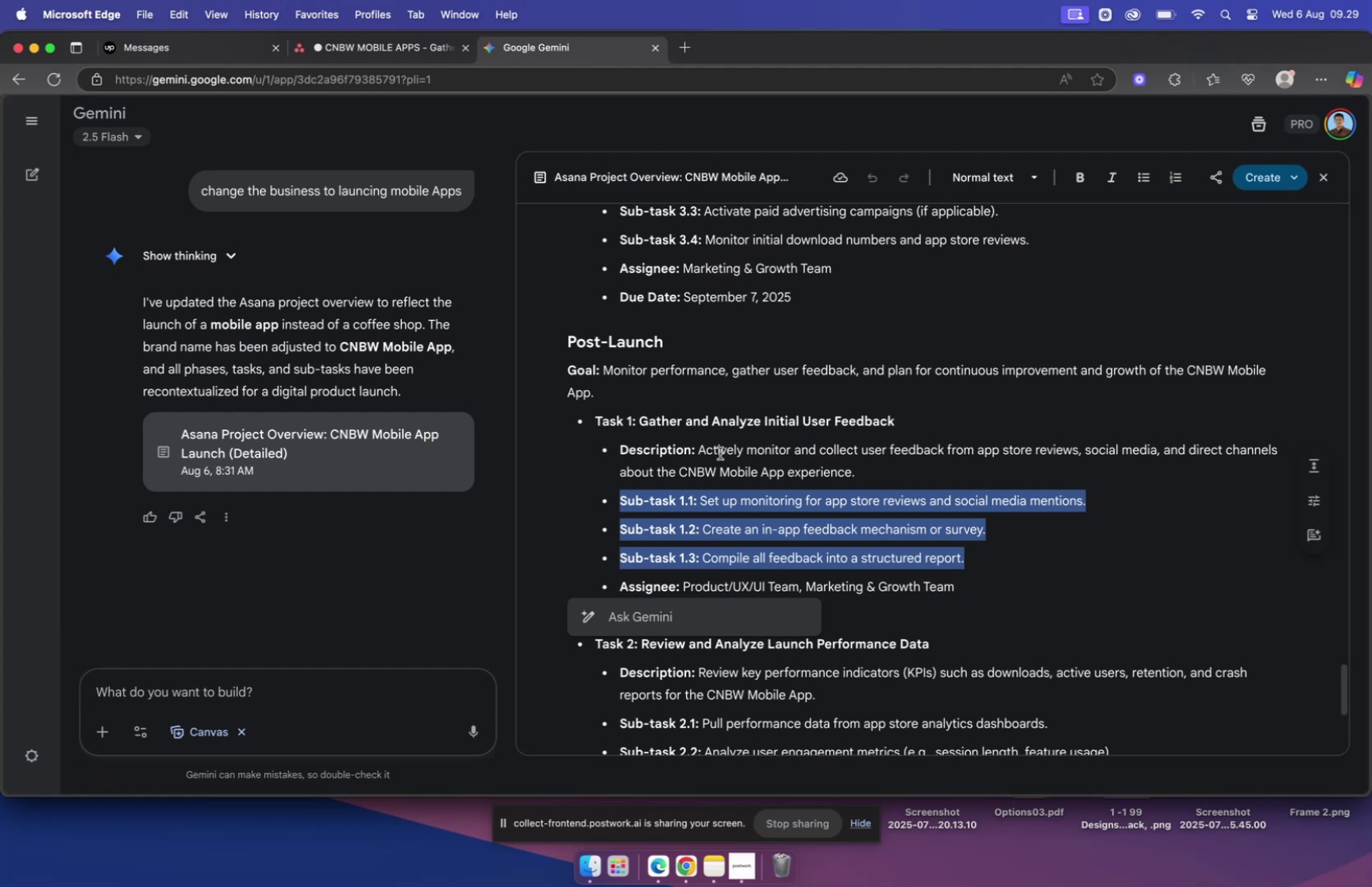 
left_click_drag(start_coordinate=[697, 449], to_coordinate=[877, 486])
 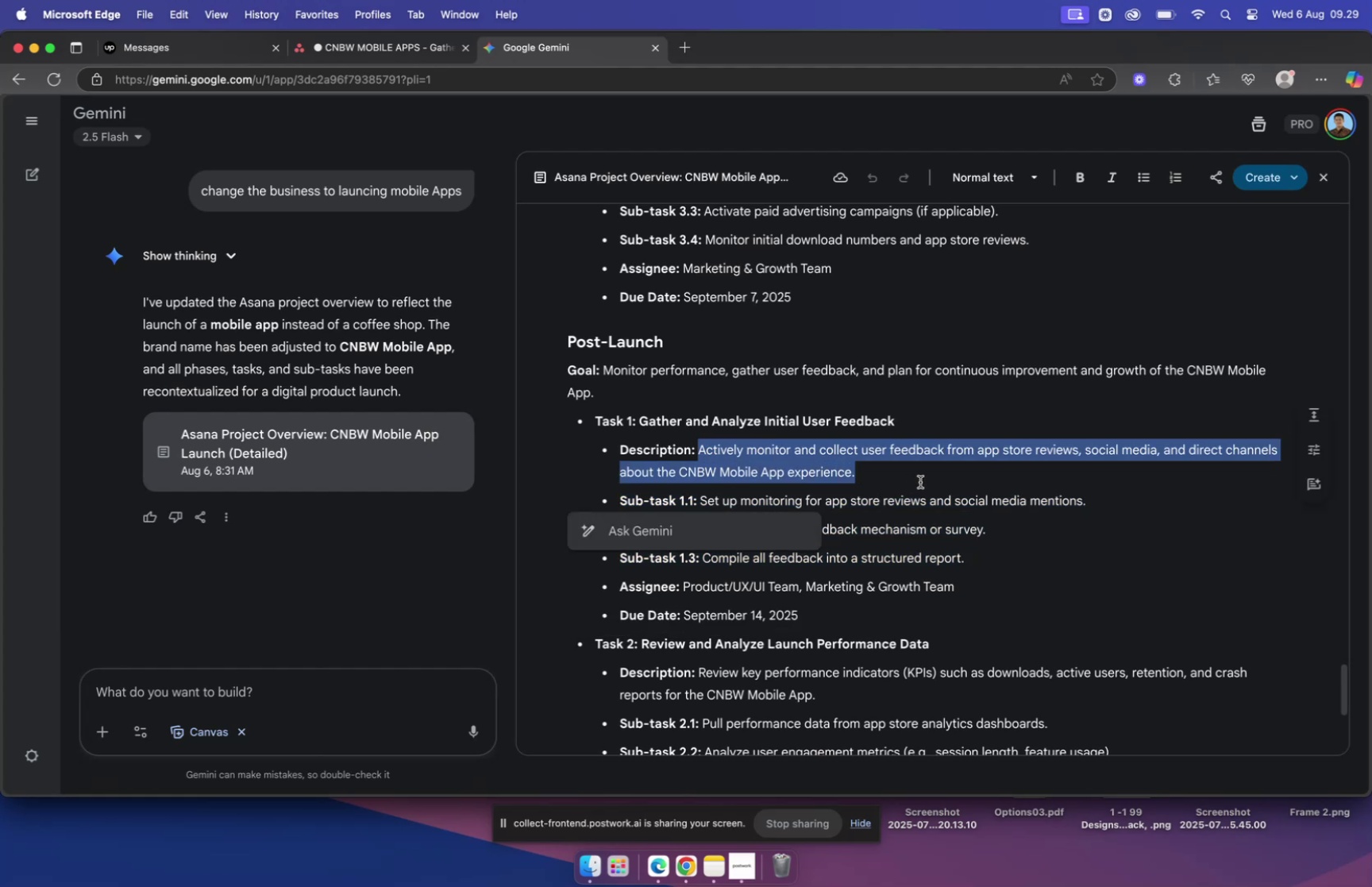 
key(Meta+C)
 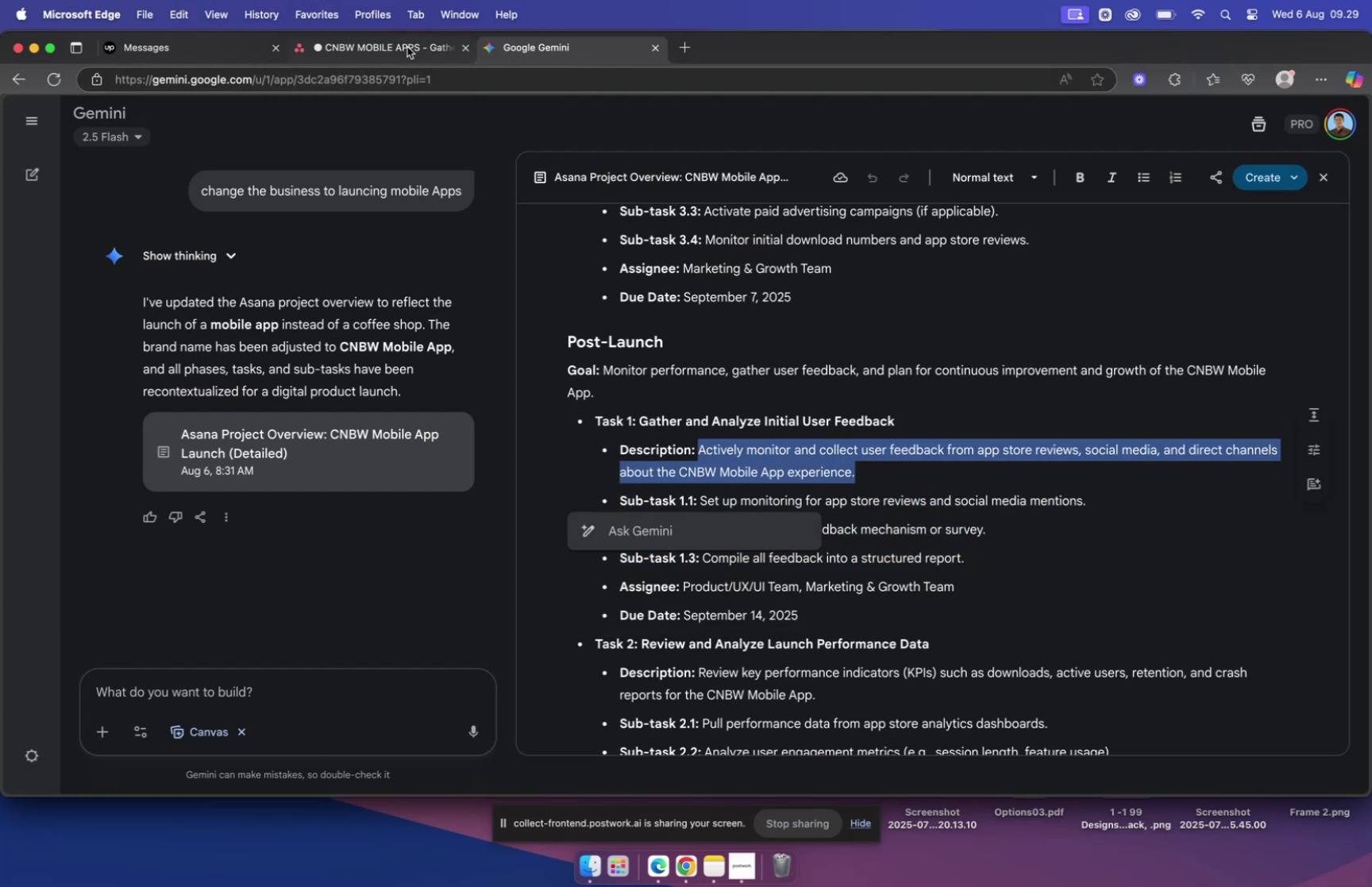 
left_click([407, 47])
 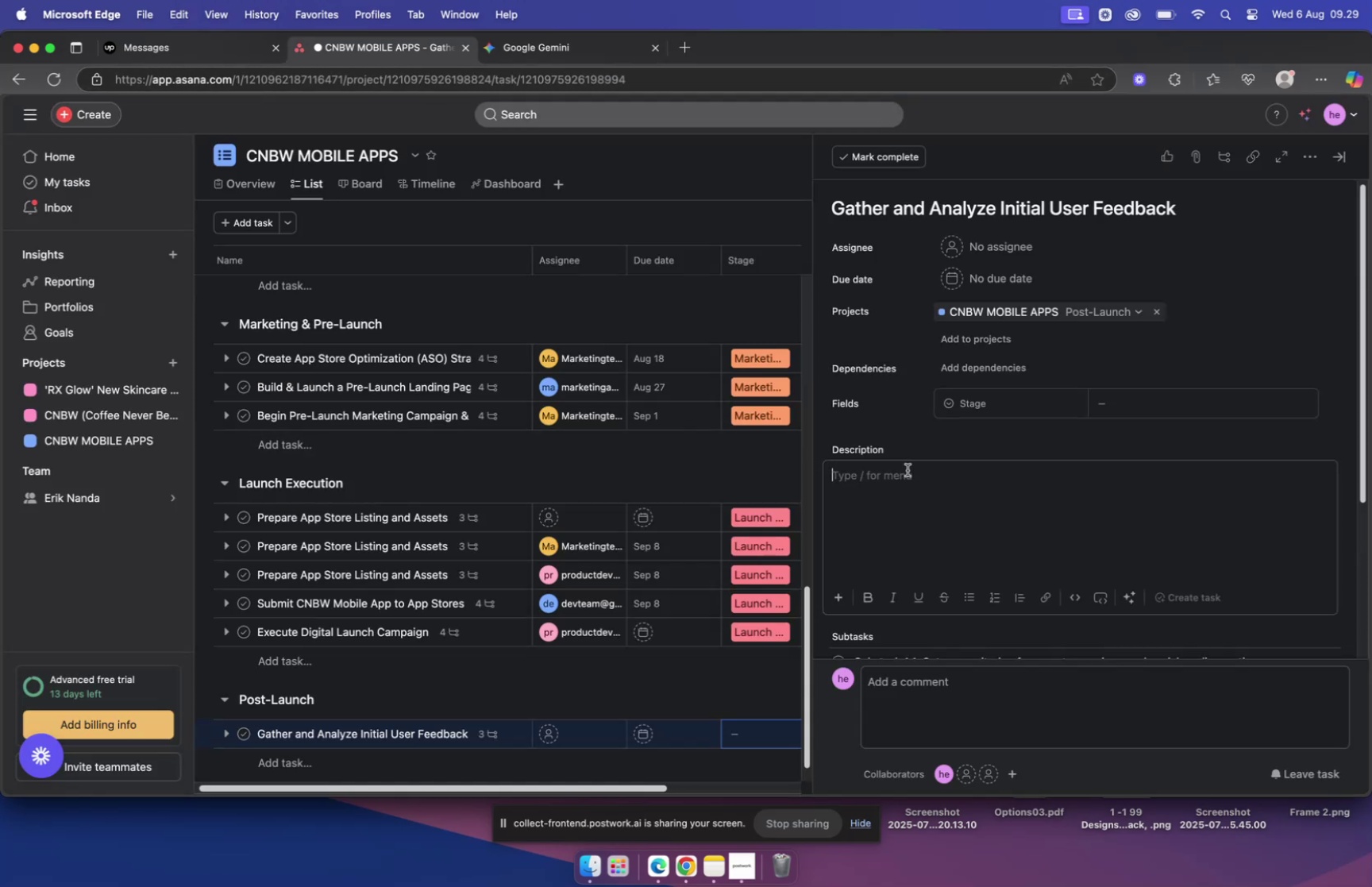 
key(Meta+V)
 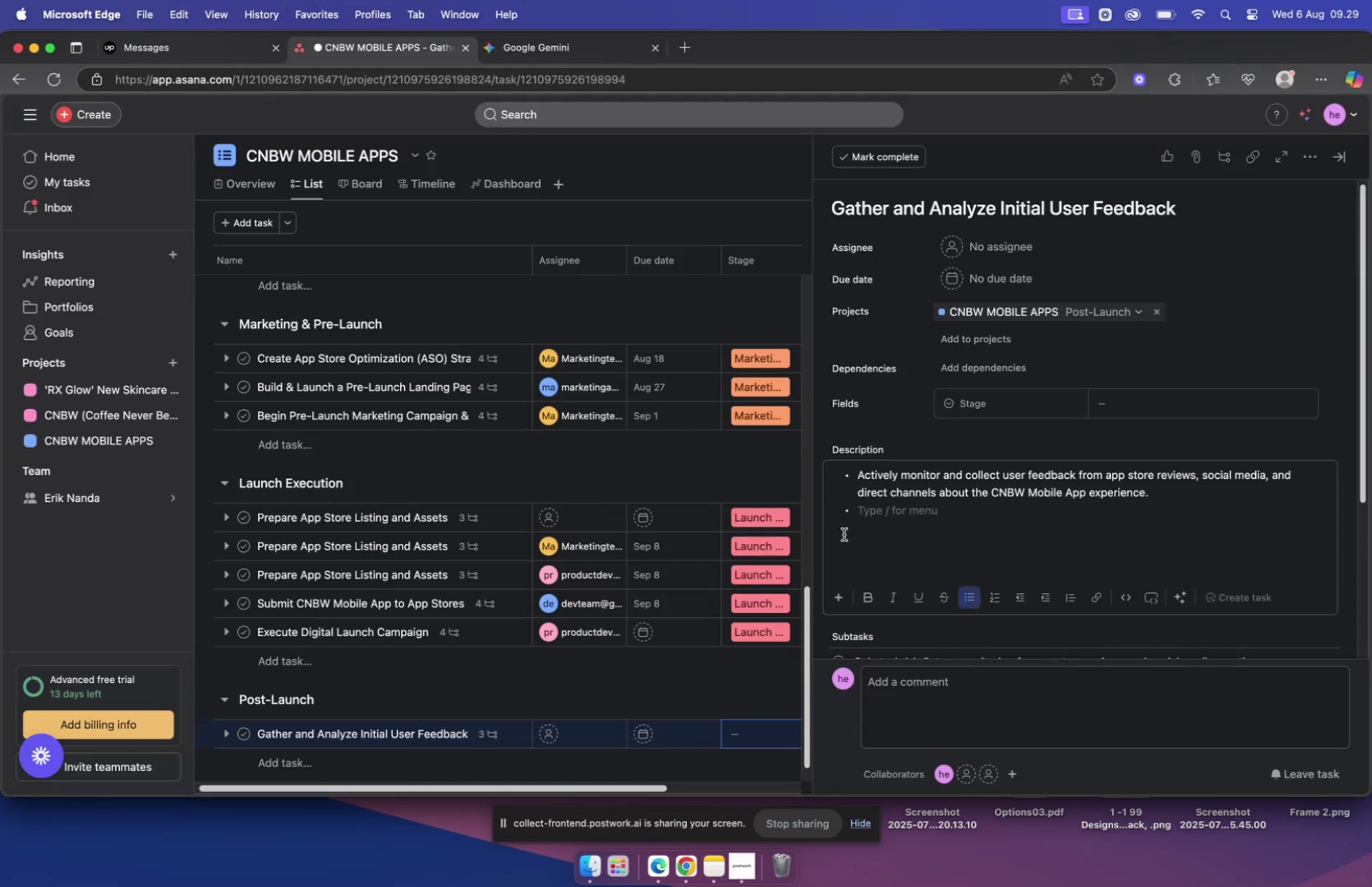 
left_click_drag(start_coordinate=[851, 511], to_coordinate=[838, 508])
 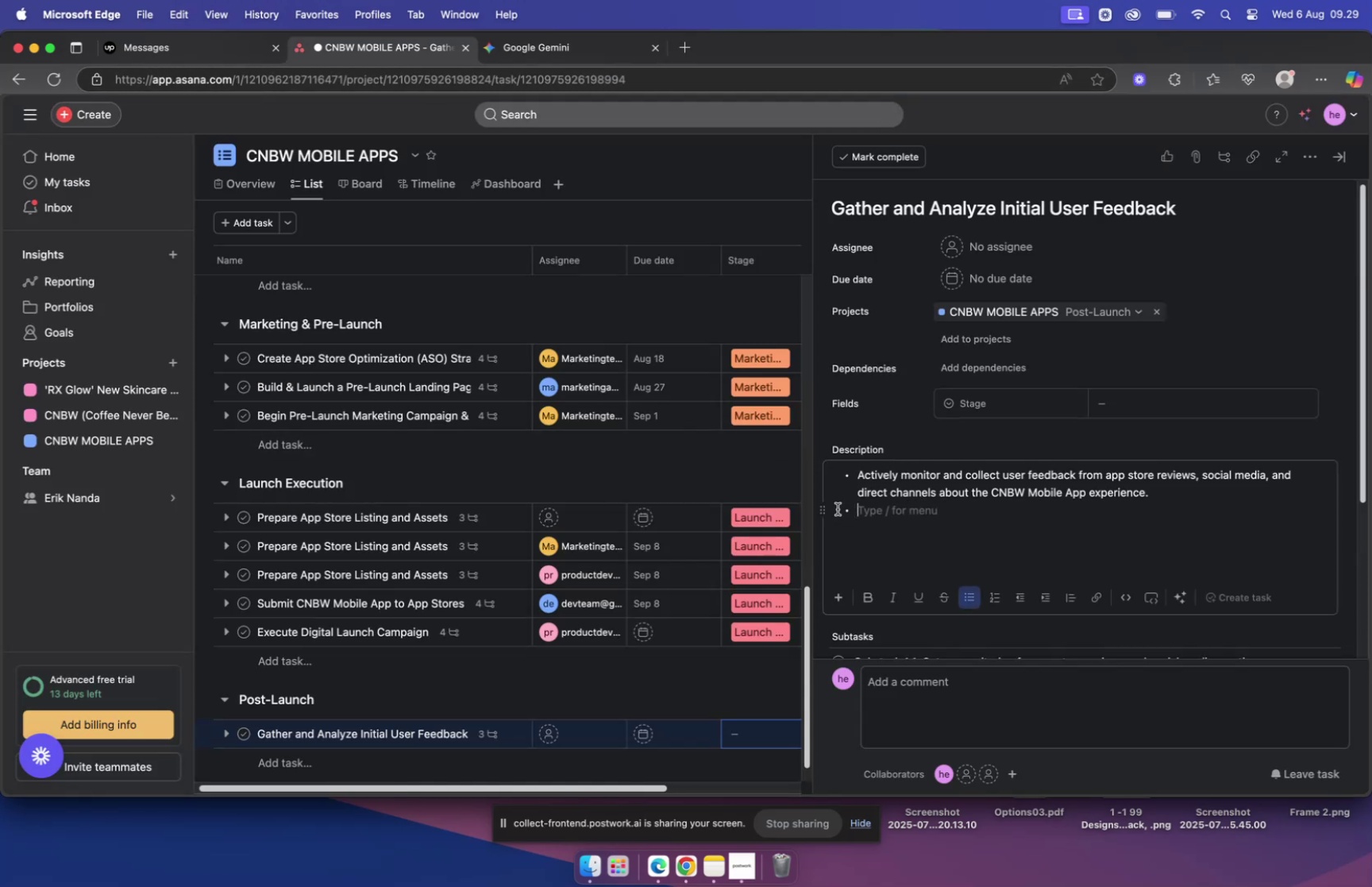 
key(Backspace)
 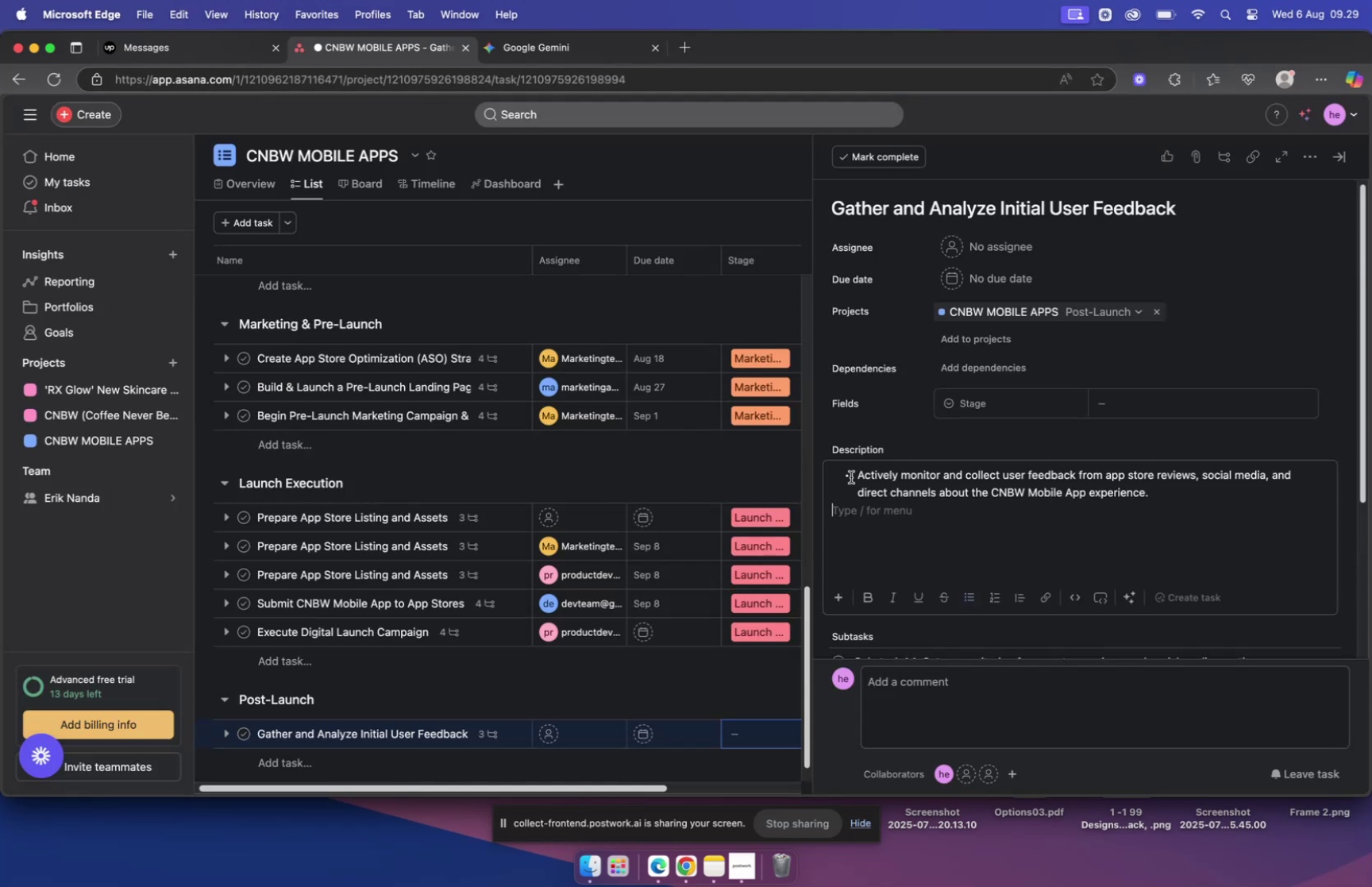 
left_click([858, 476])
 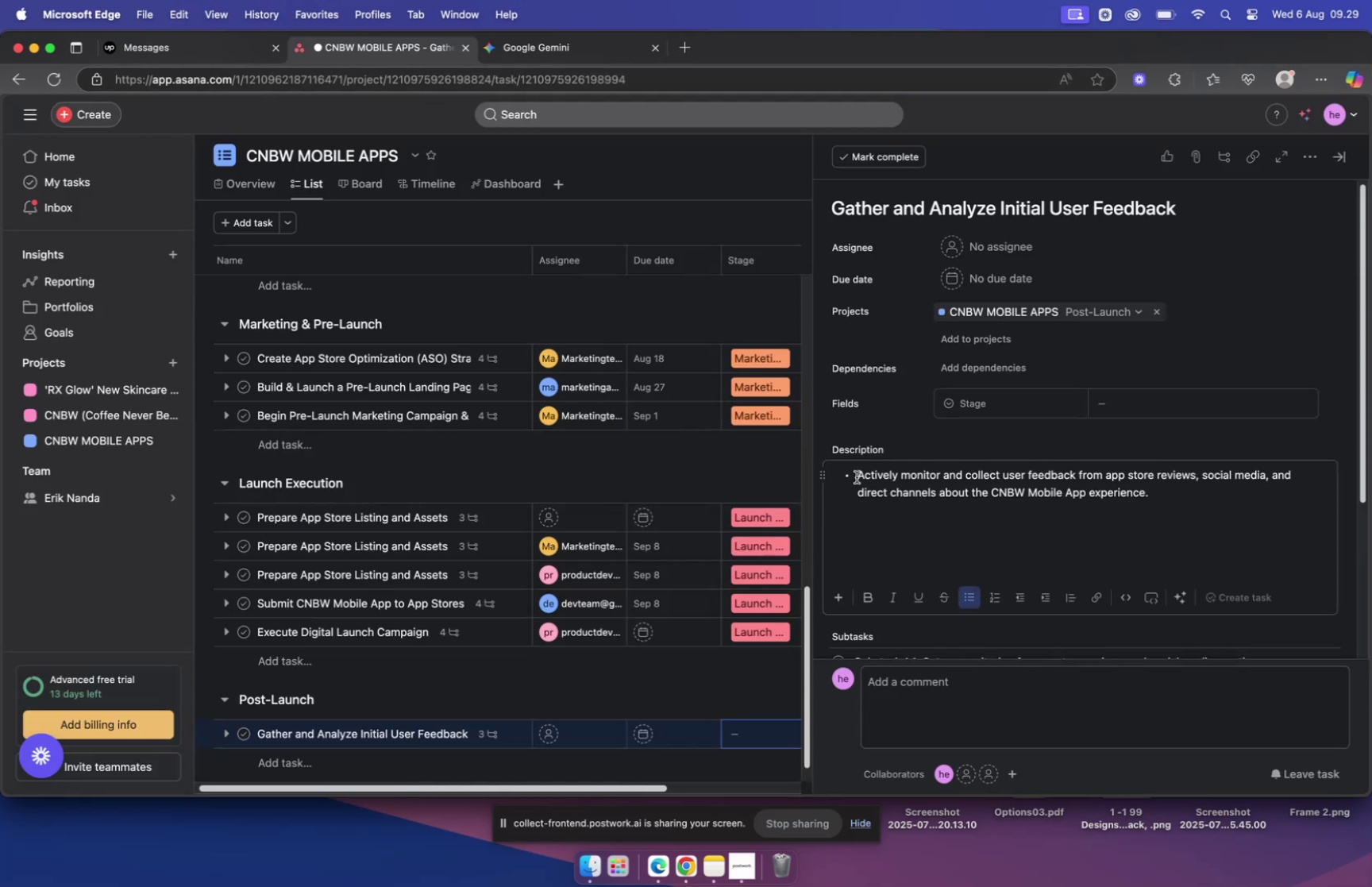 
key(Backspace)
 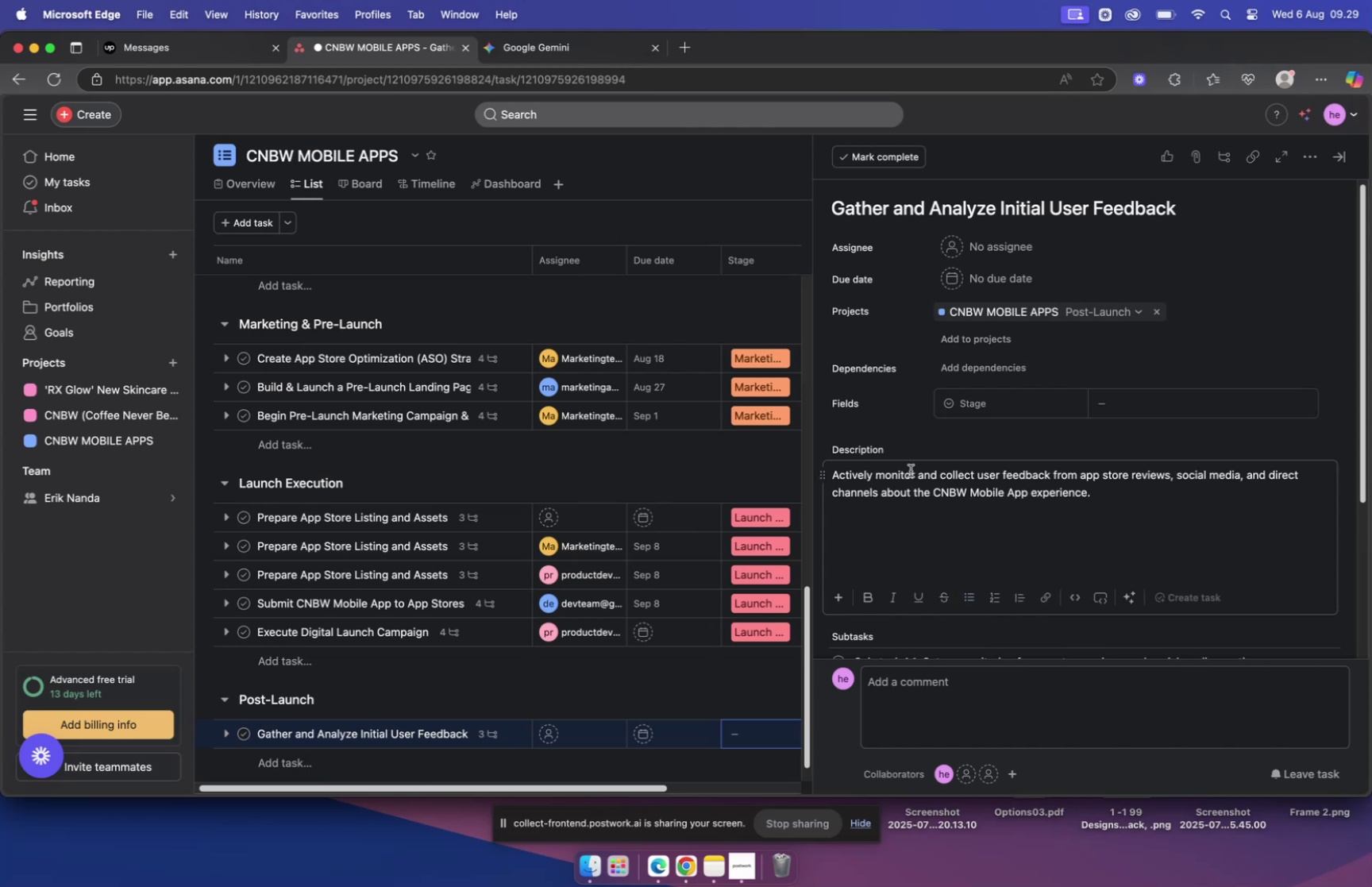 
scroll: coordinate [935, 469], scroll_direction: up, amount: 10.0
 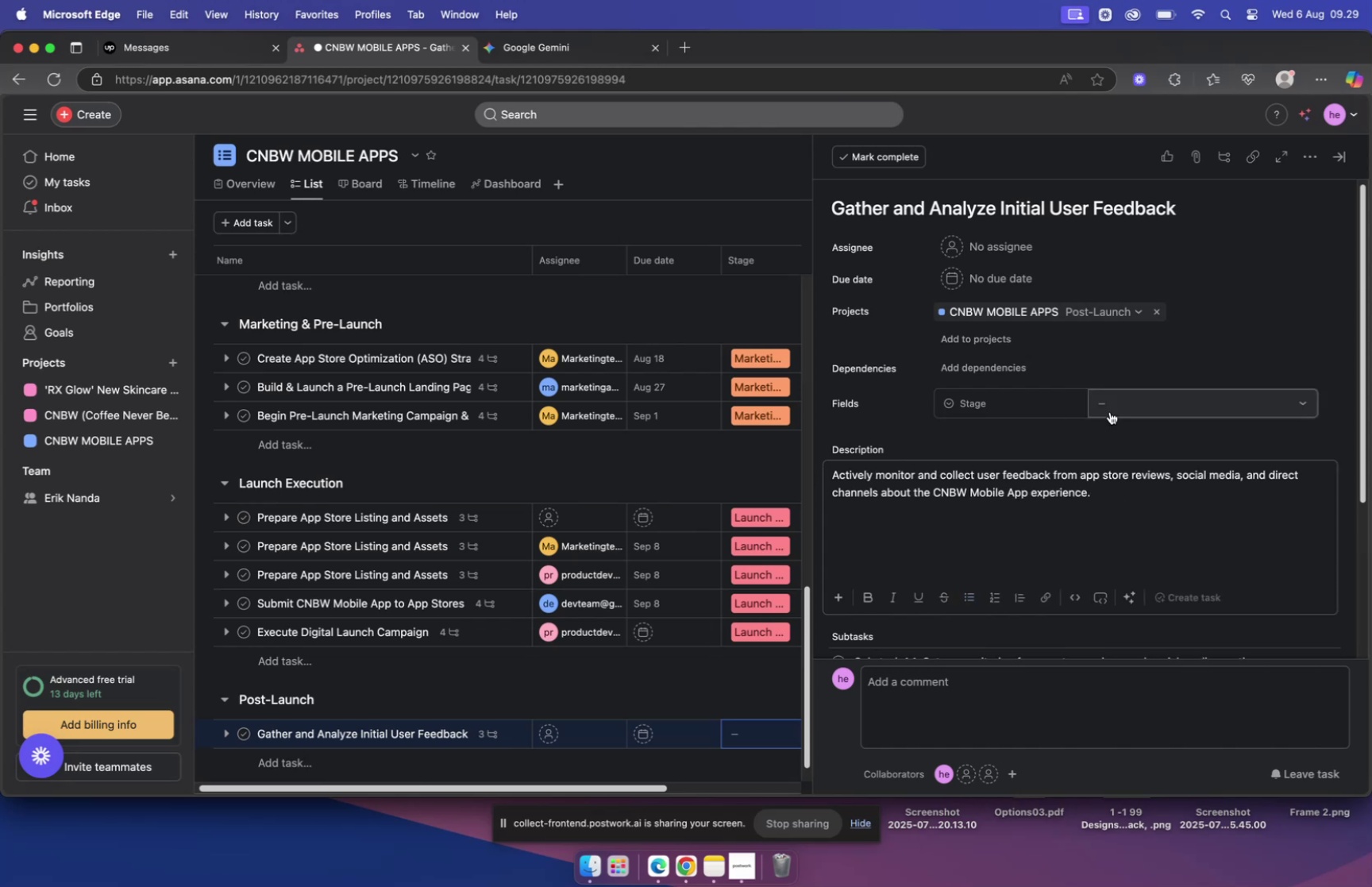 
left_click([1112, 403])
 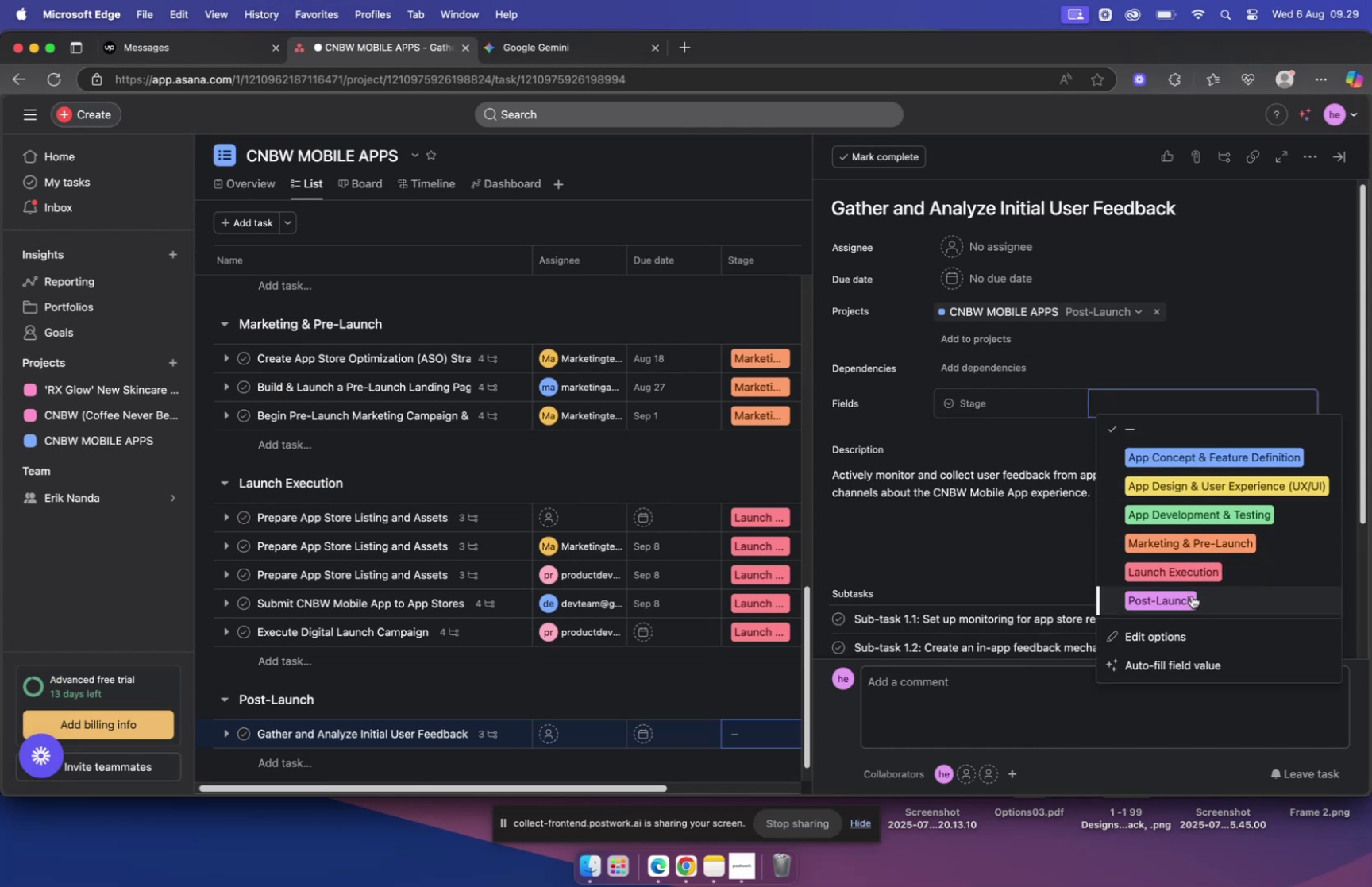 
wait(5.1)
 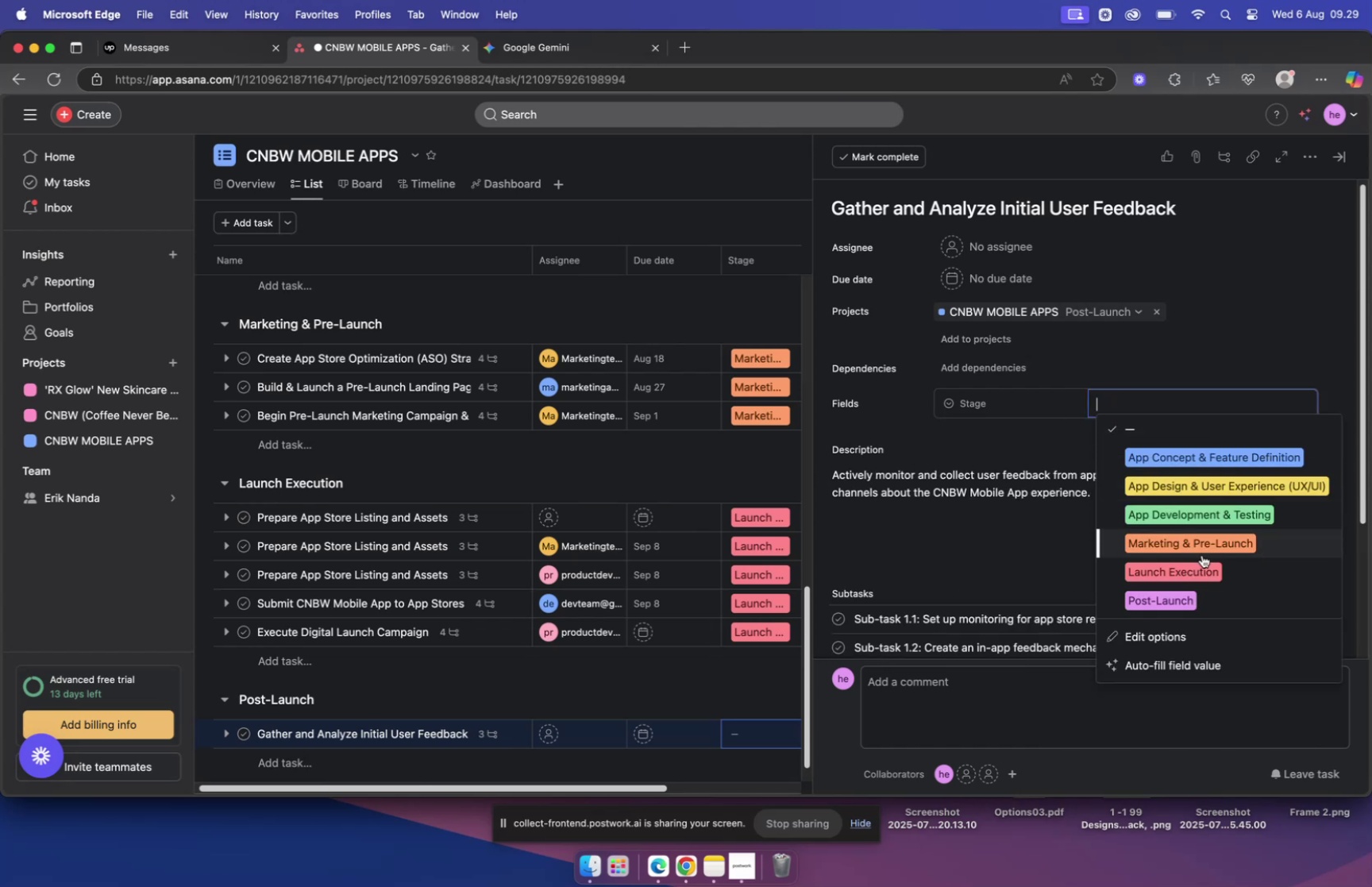 
left_click([1195, 595])
 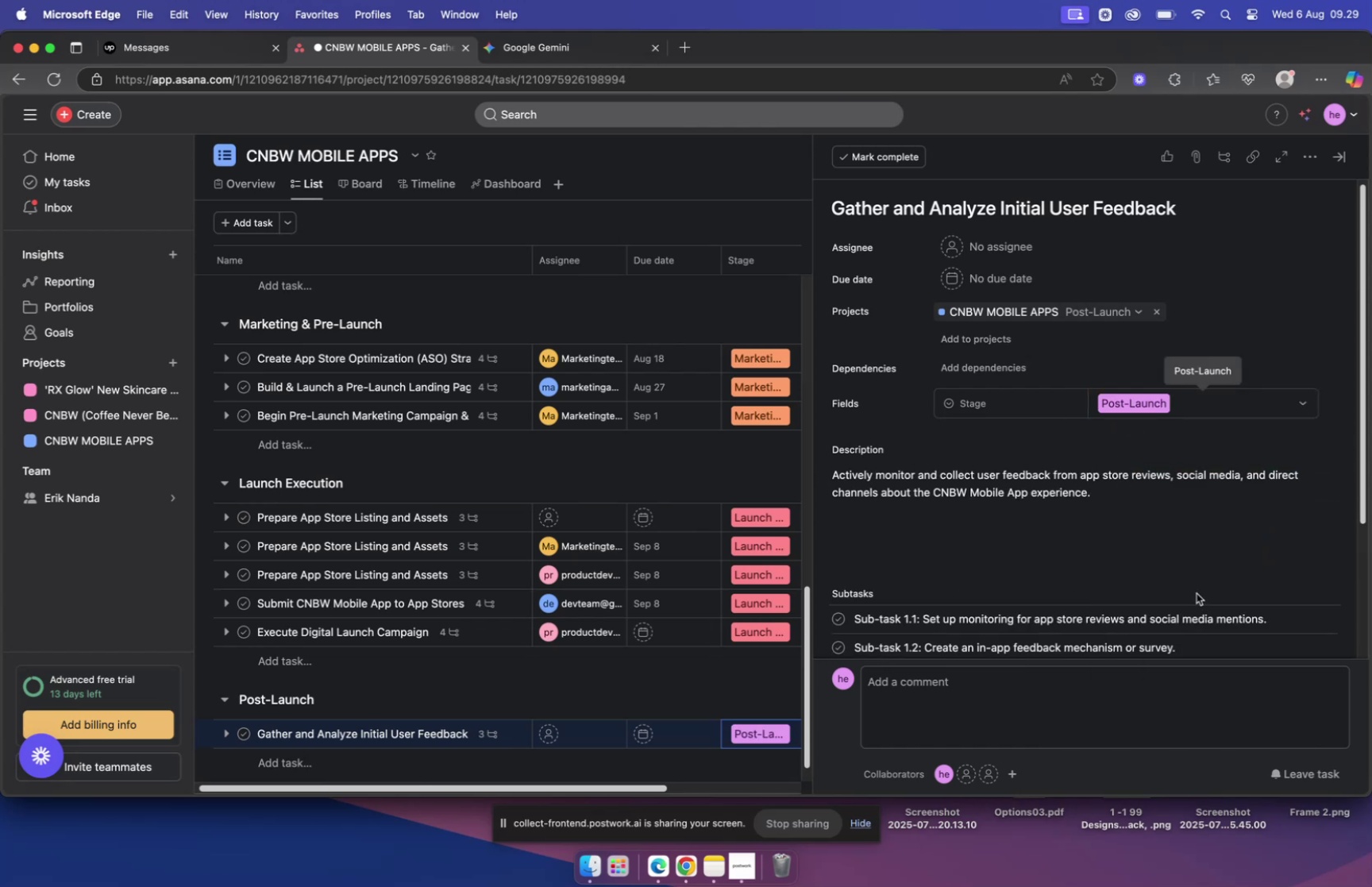 
left_click([1155, 410])
 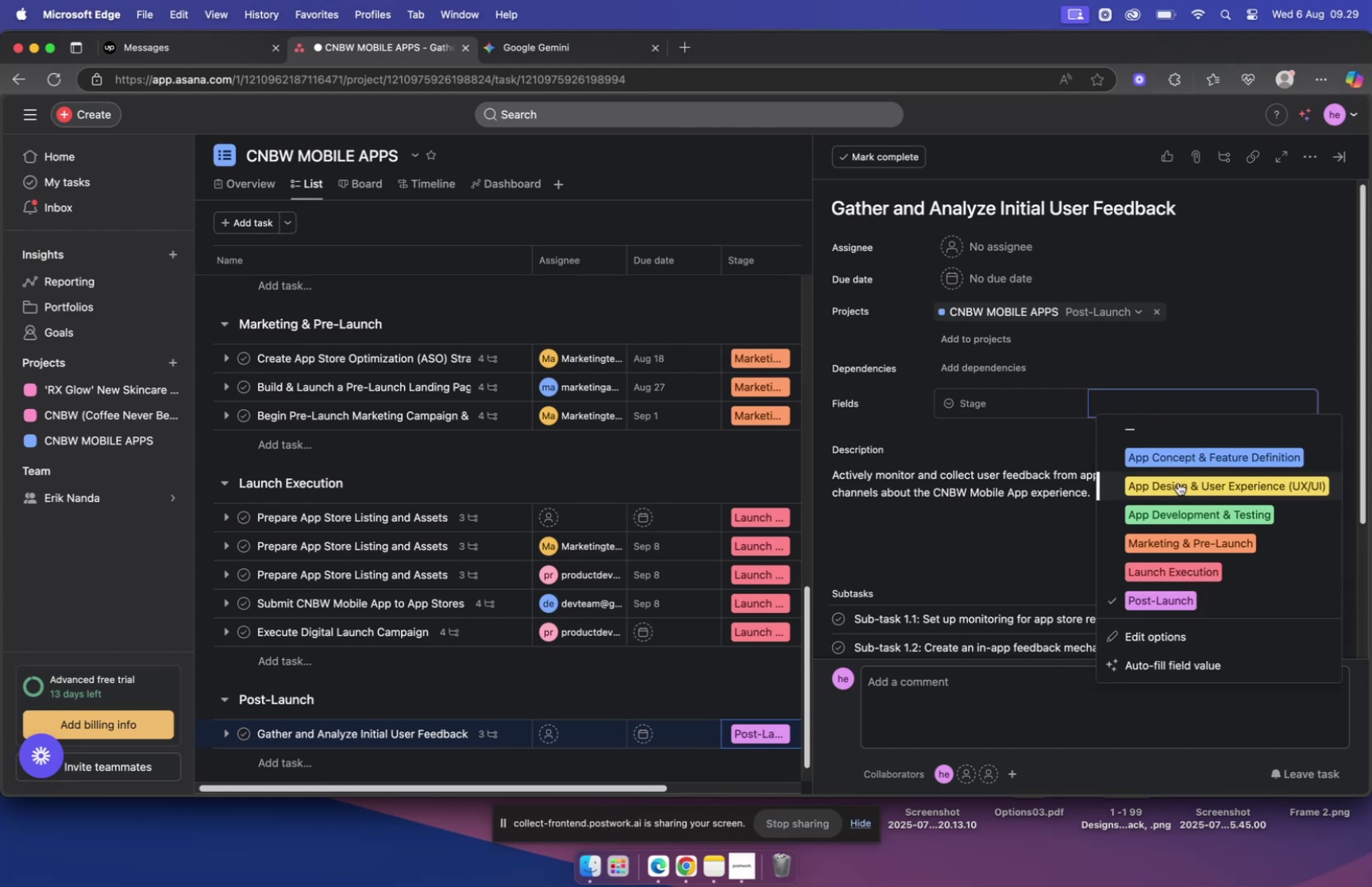 
wait(6.11)
 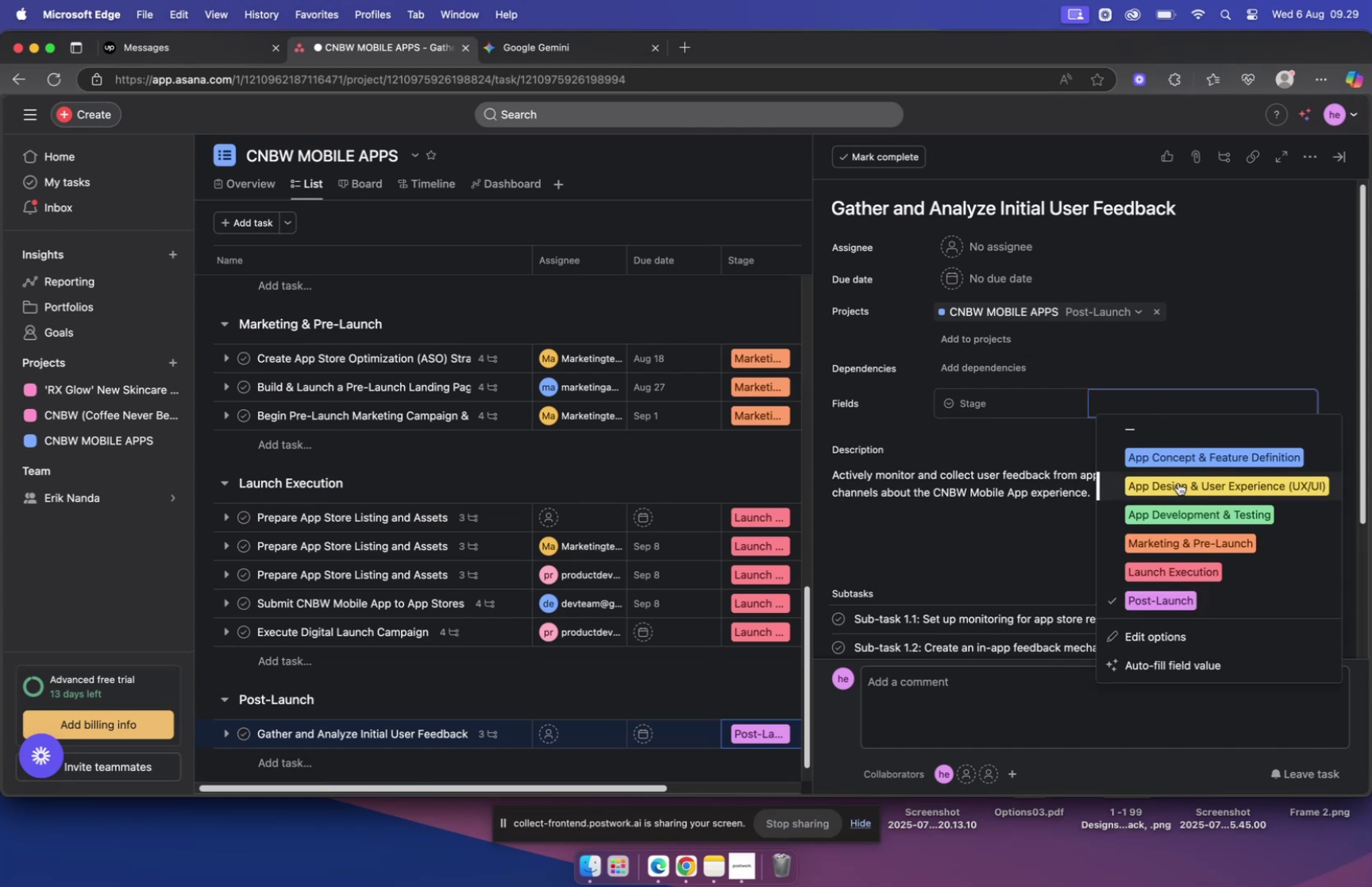 
left_click([1178, 482])
 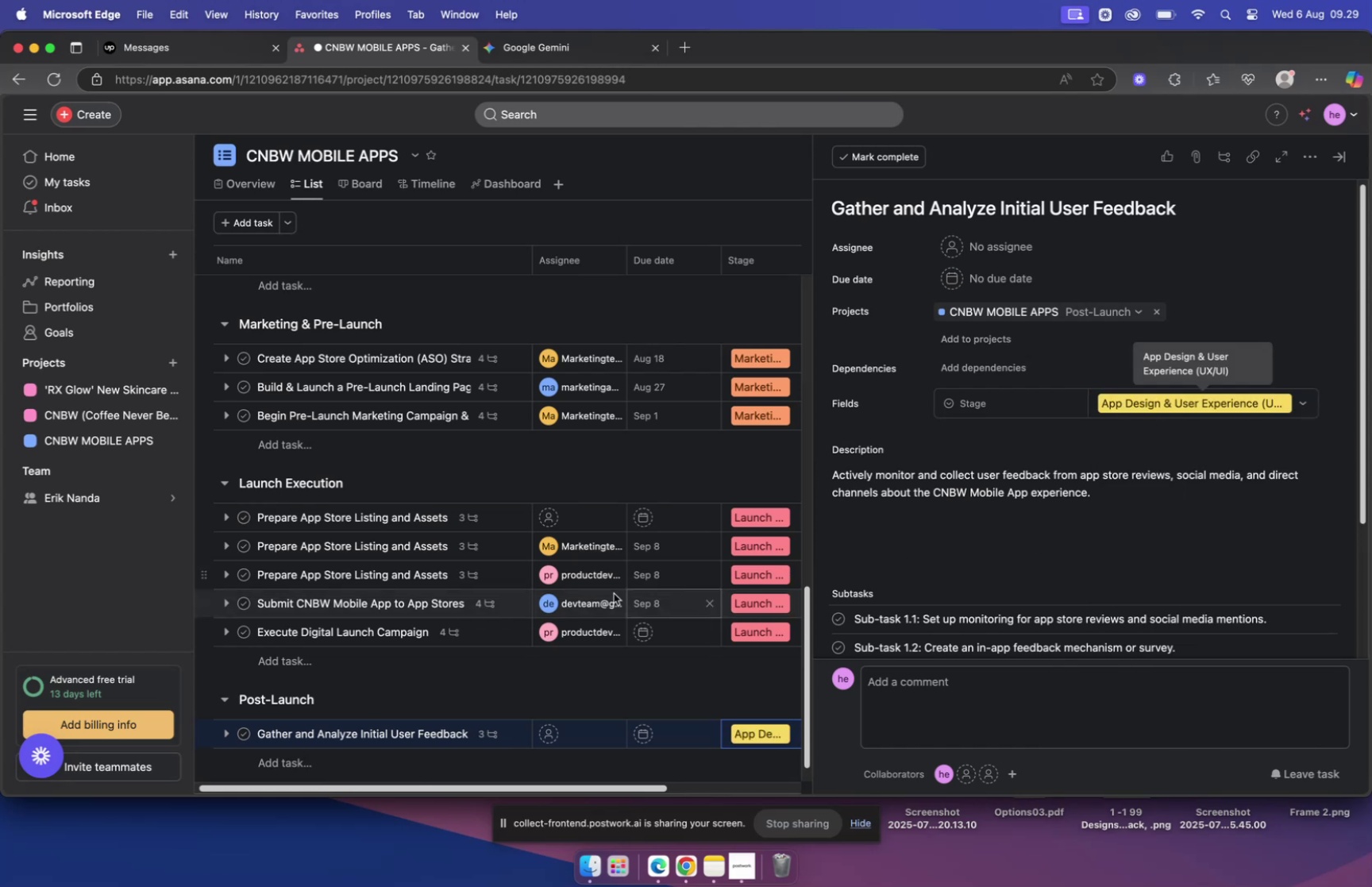 
scroll: coordinate [586, 538], scroll_direction: down, amount: 6.0
 